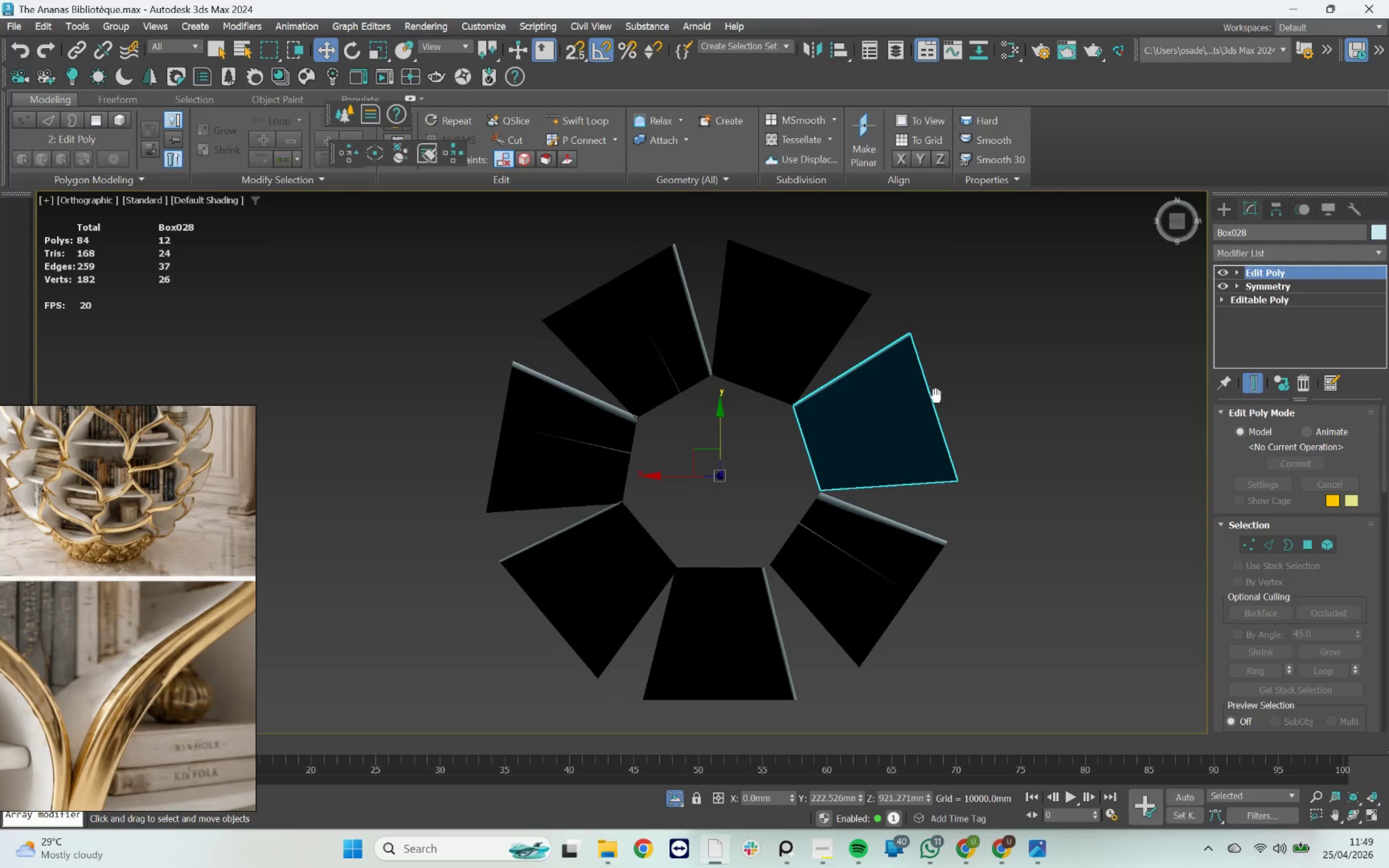 
left_click_drag(start_coordinate=[950, 318], to_coordinate=[533, 553])
 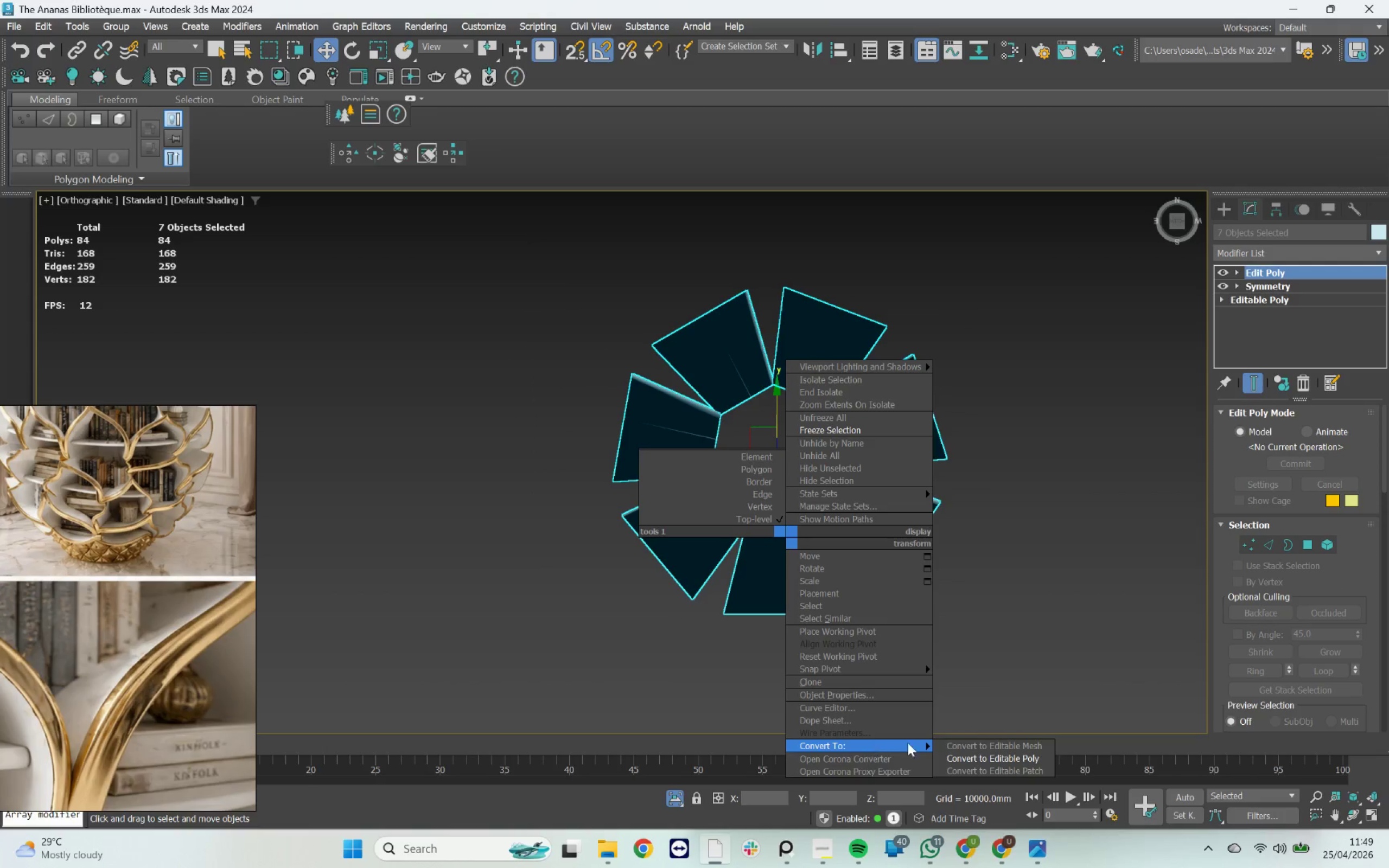 
scroll: coordinate [920, 400], scroll_direction: down, amount: 1.0
 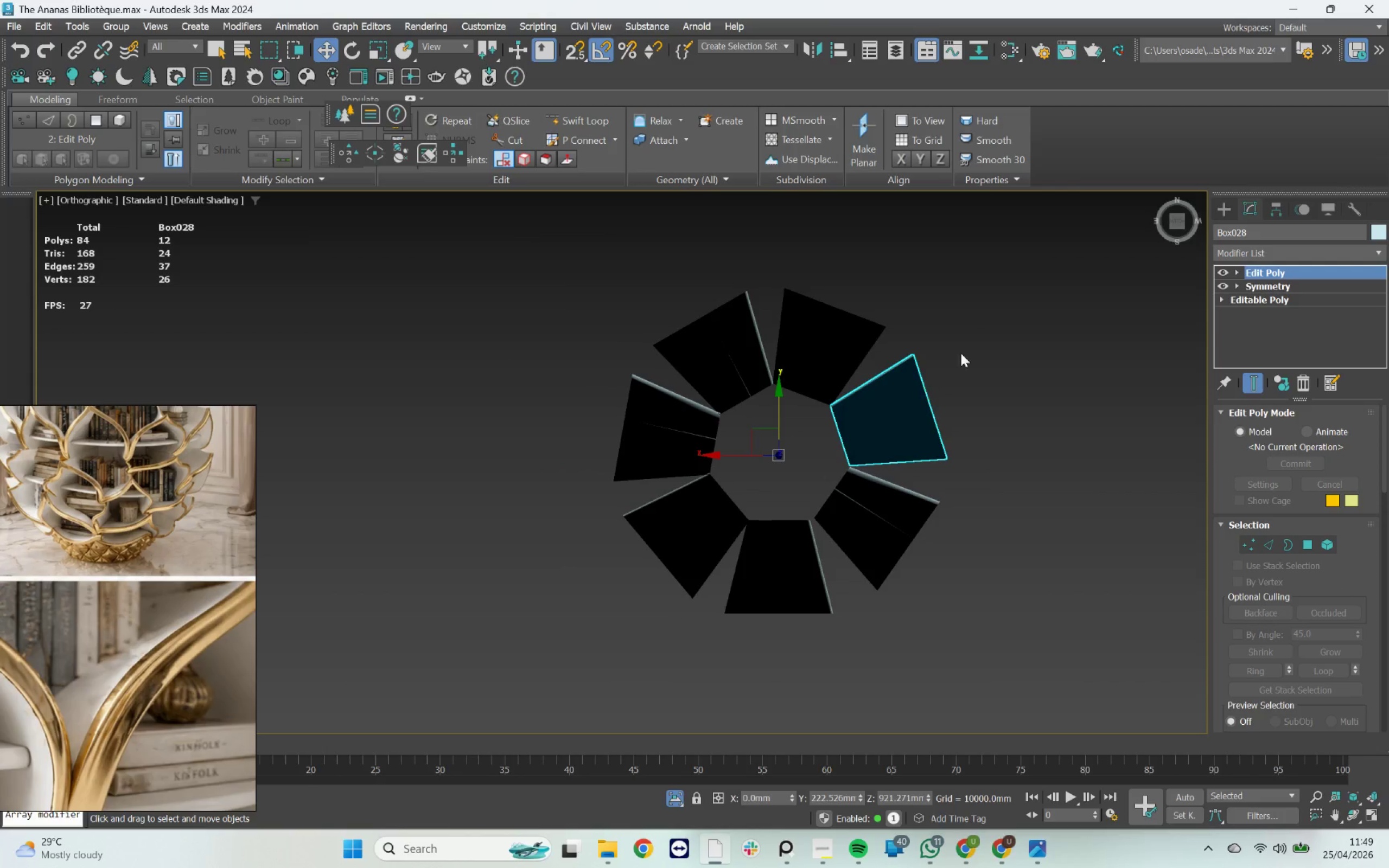 
left_click([985, 757])
 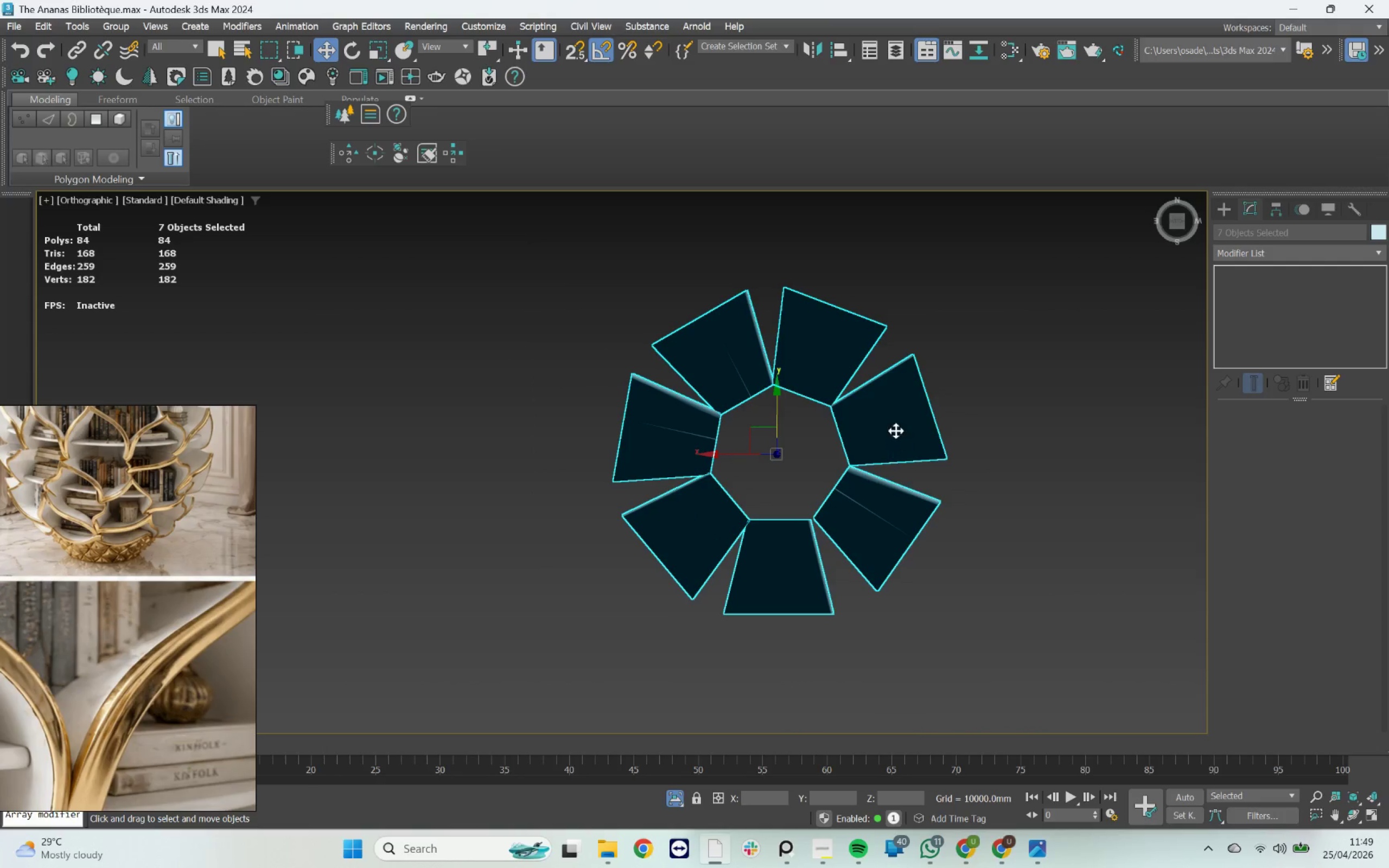 
left_click_drag(start_coordinate=[913, 391], to_coordinate=[913, 388])
 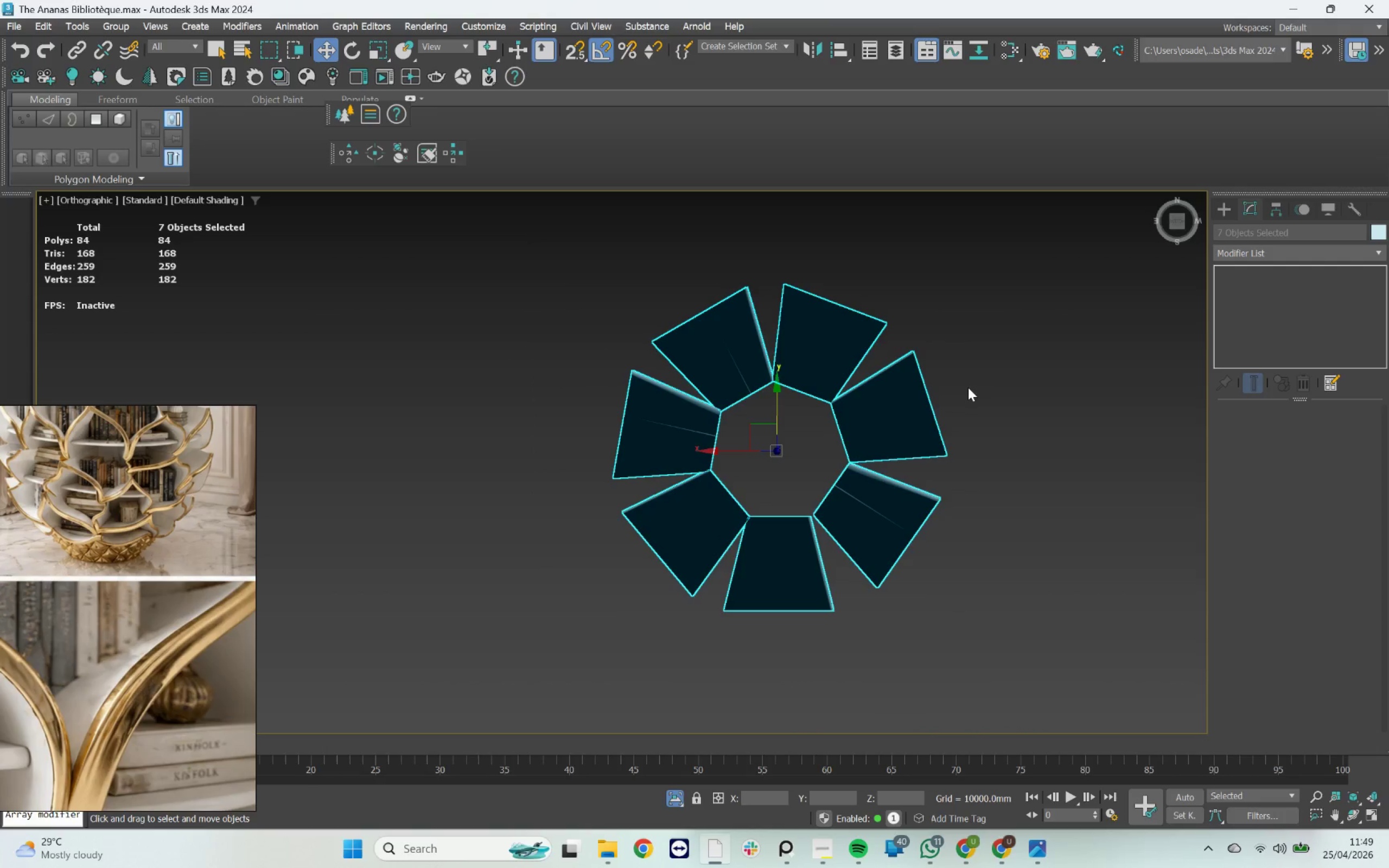 
key(Control+ControlLeft)
 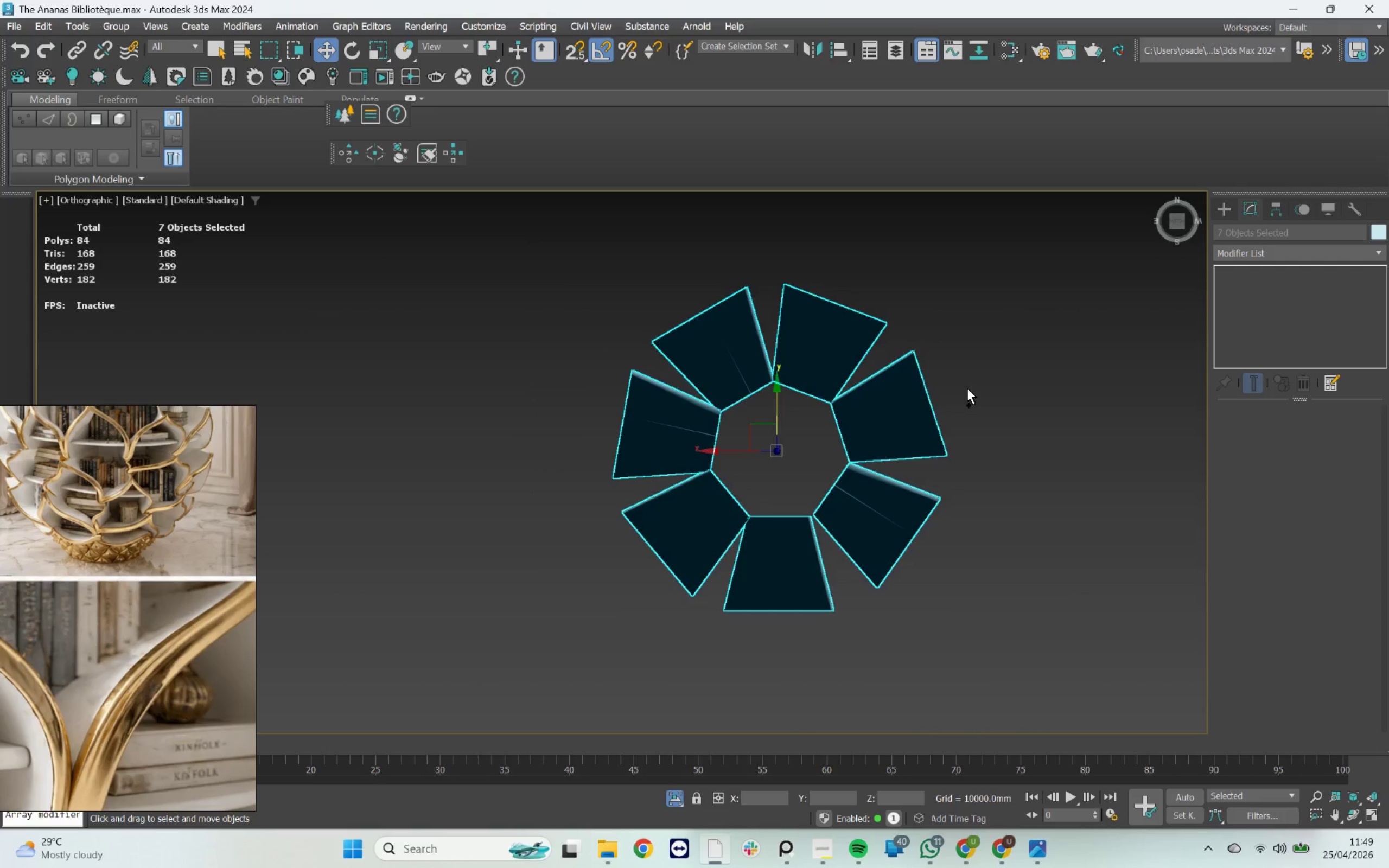 
key(Control+Z)
 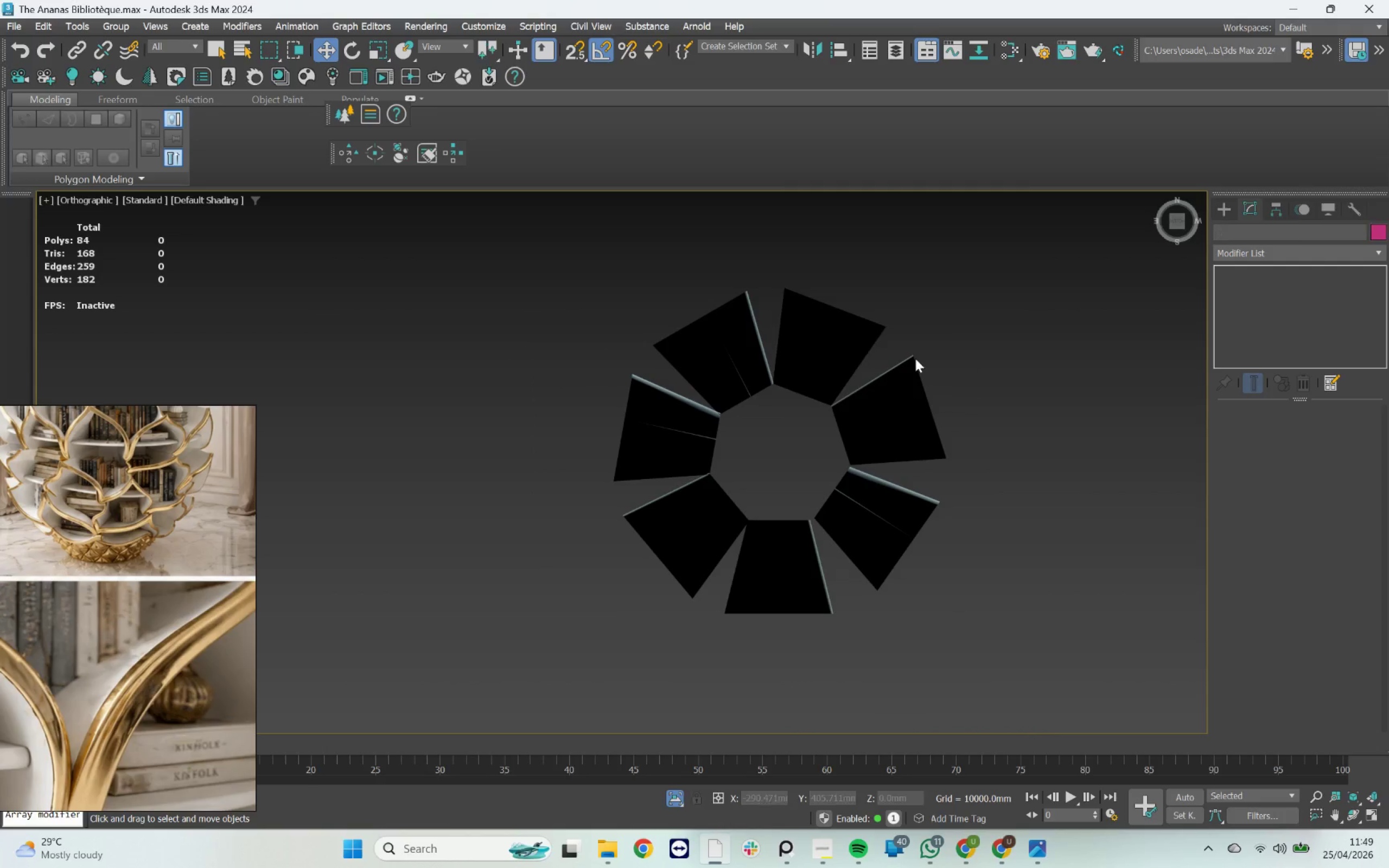 
double_click([817, 350])
 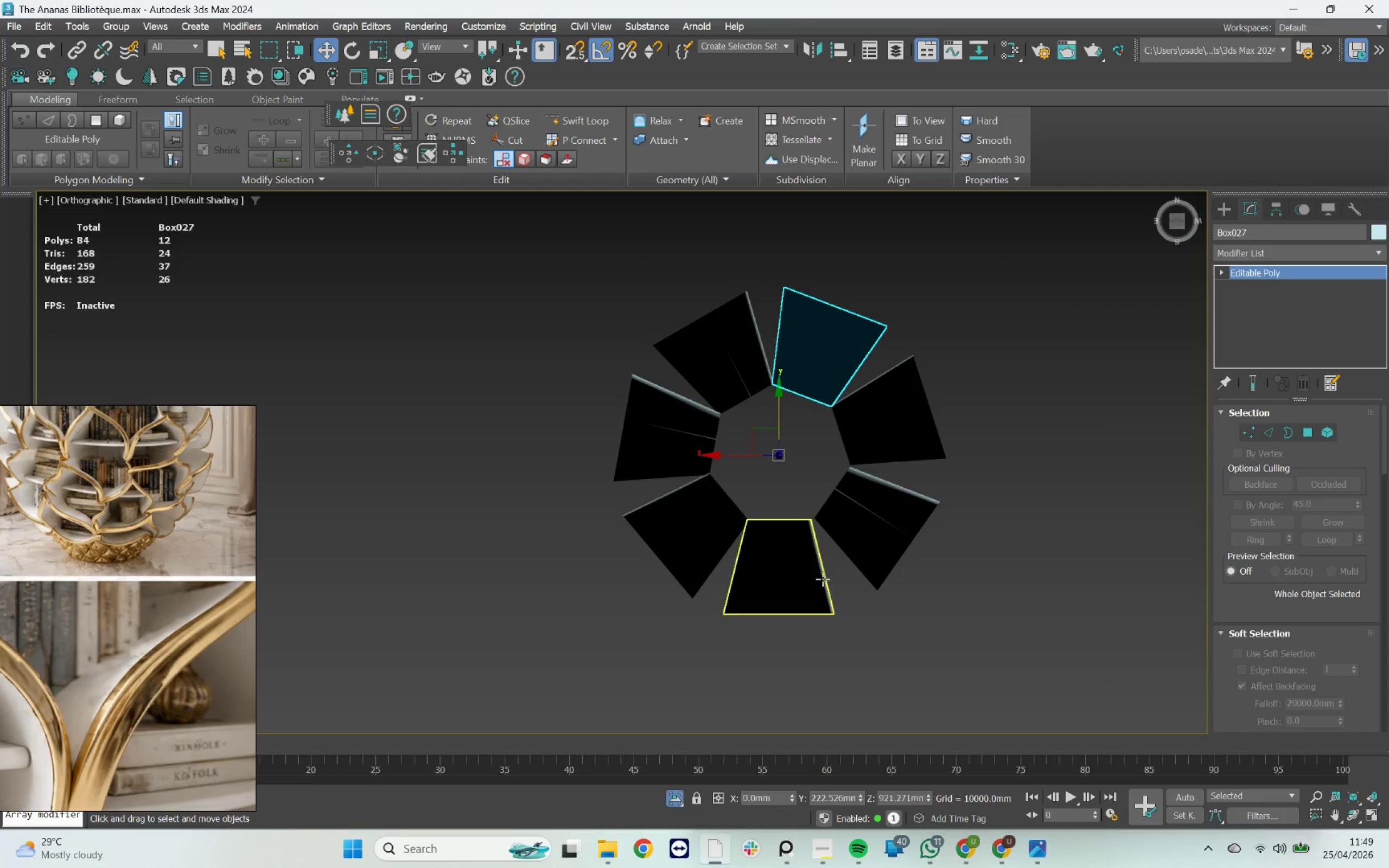 
left_click([823, 577])
 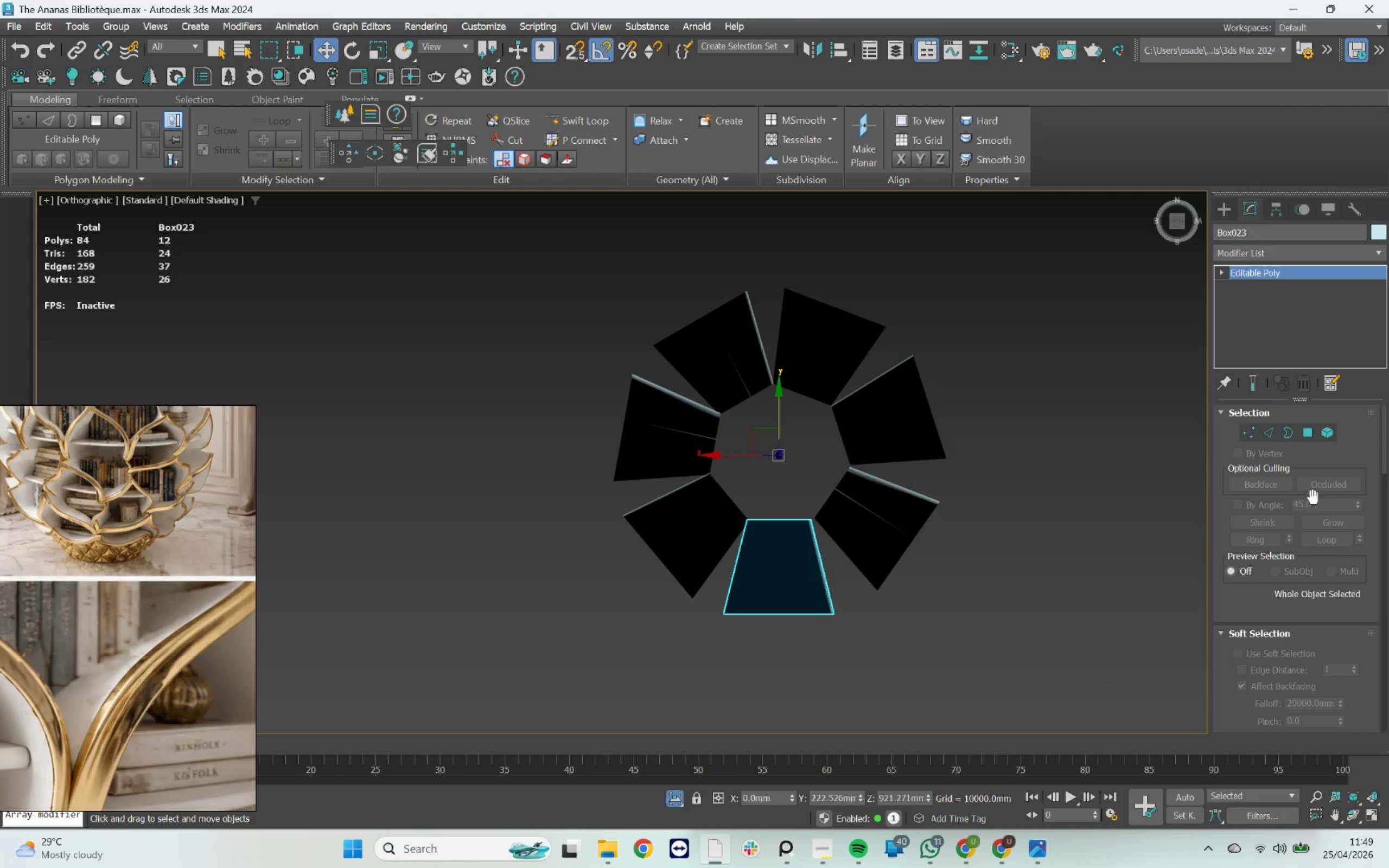 
left_click([1330, 439])
 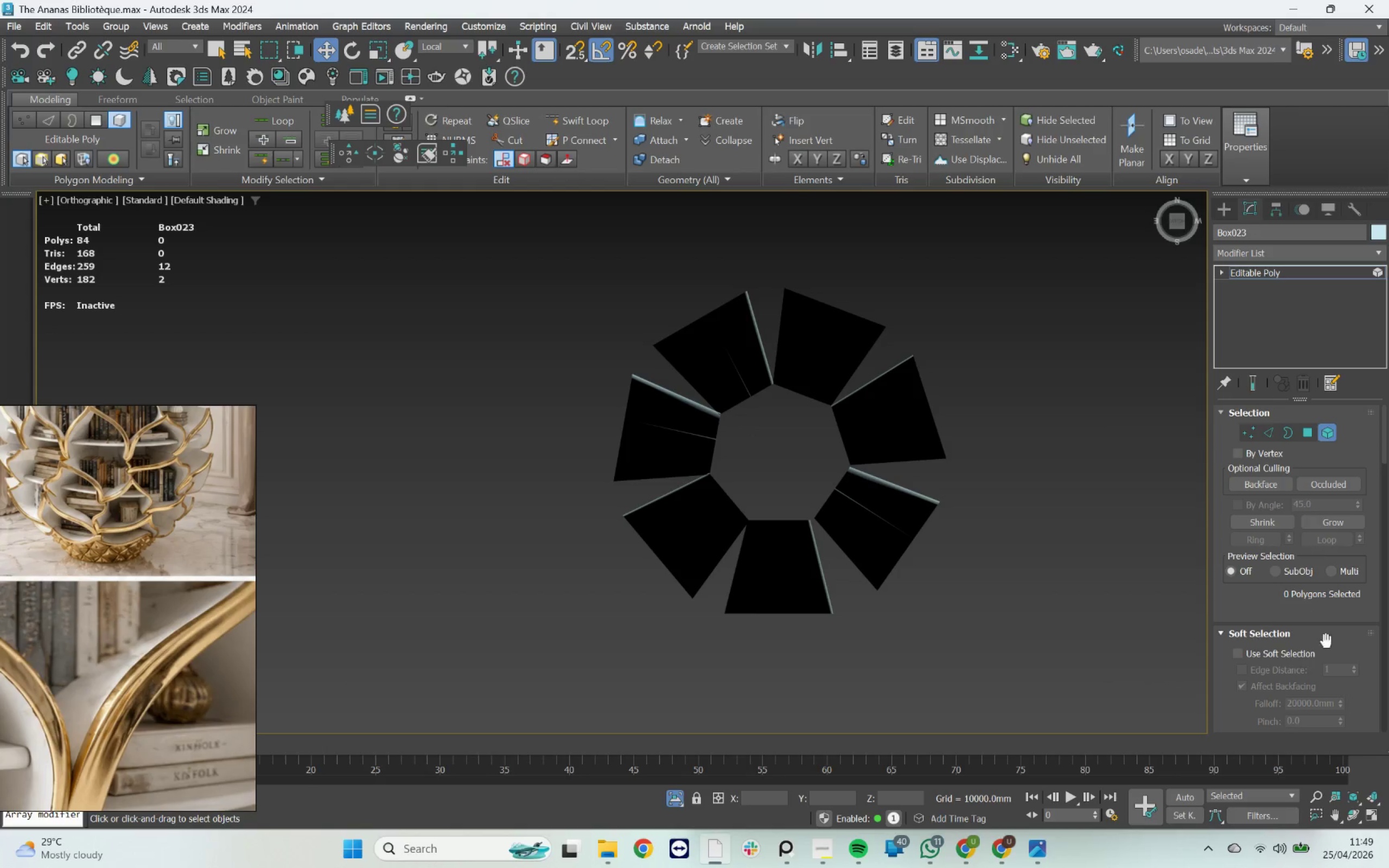 
scroll: coordinate [1338, 629], scroll_direction: down, amount: 37.0
 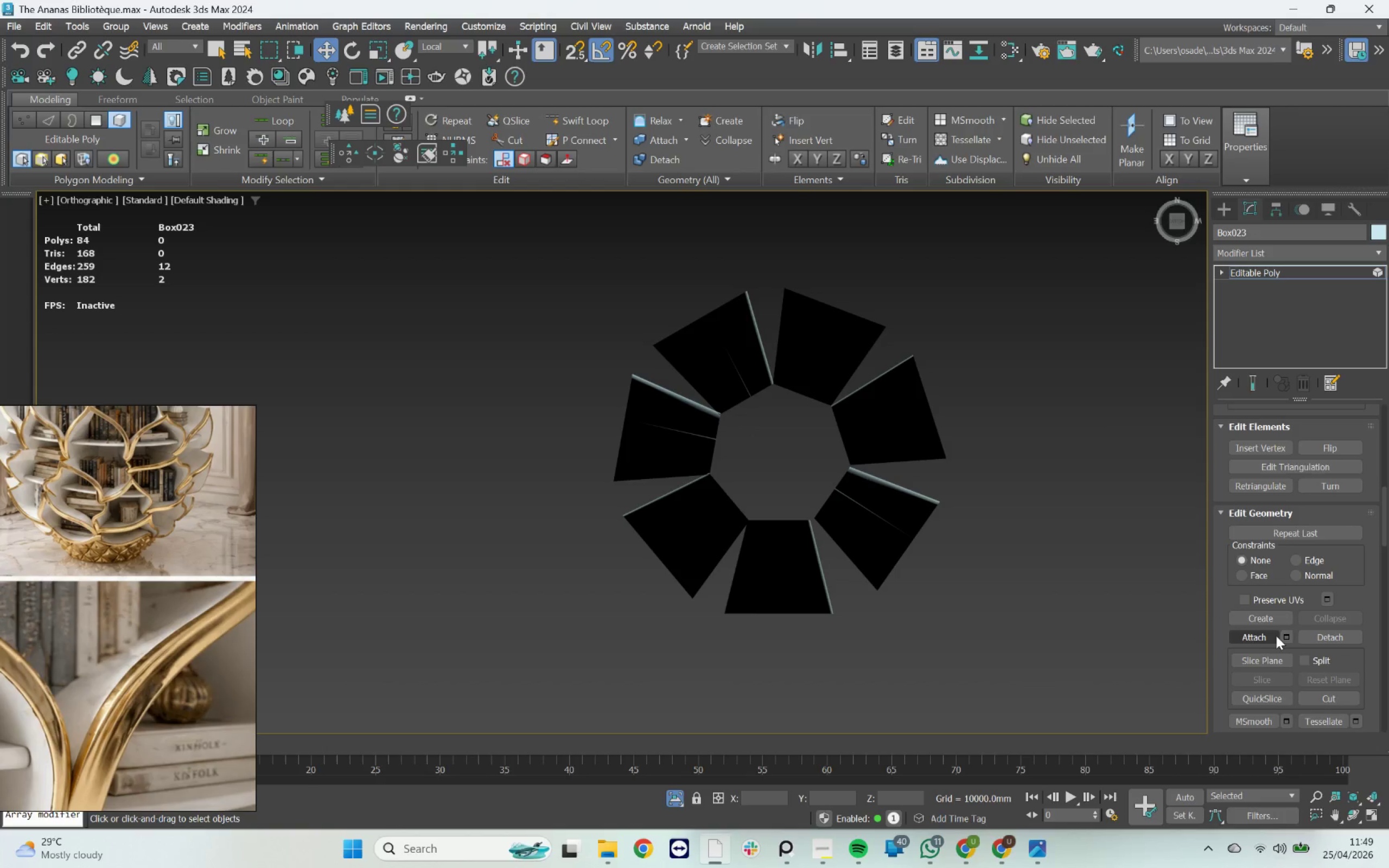 
left_click([1285, 635])
 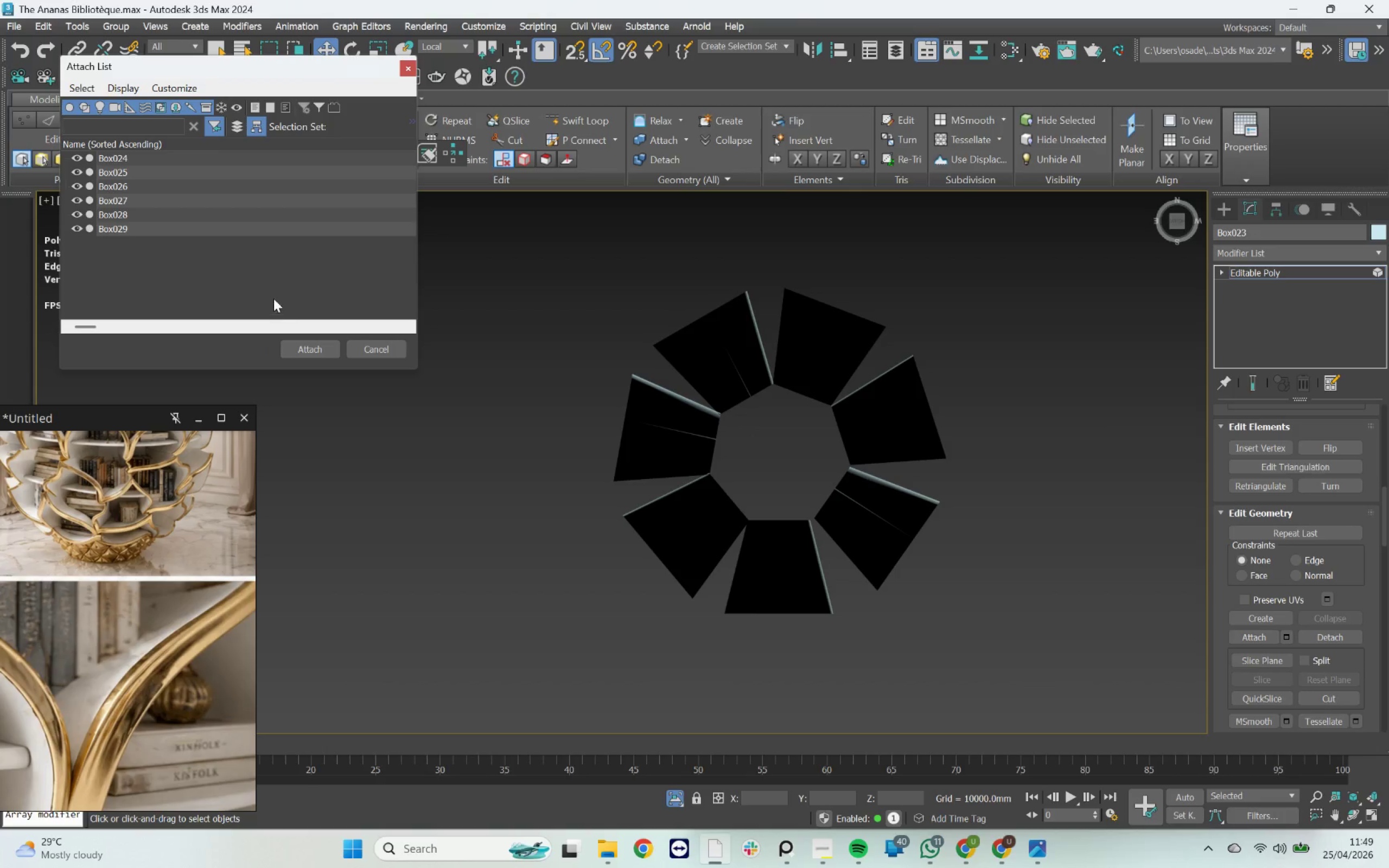 
left_click([274, 293])
 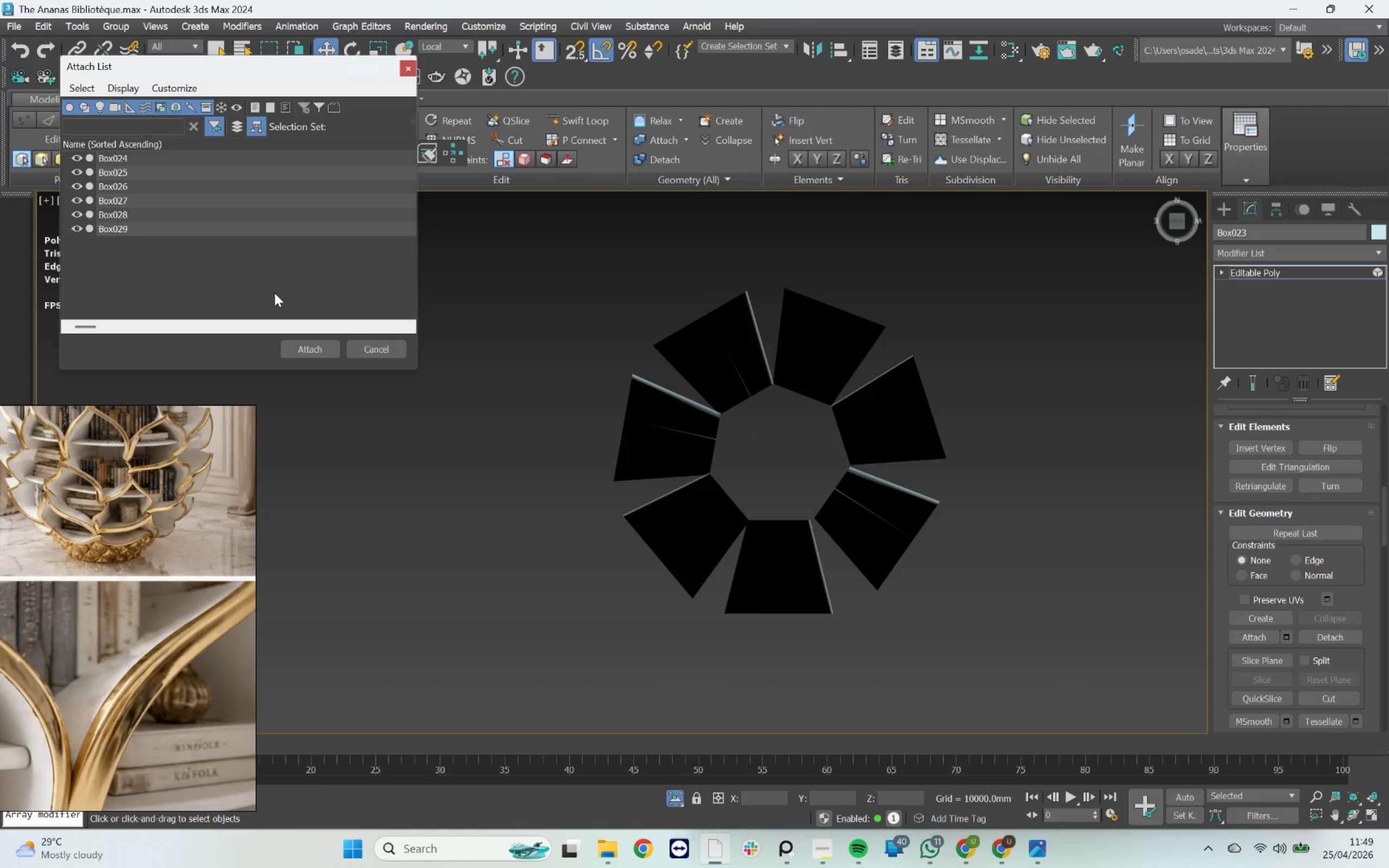 
key(Control+A)
 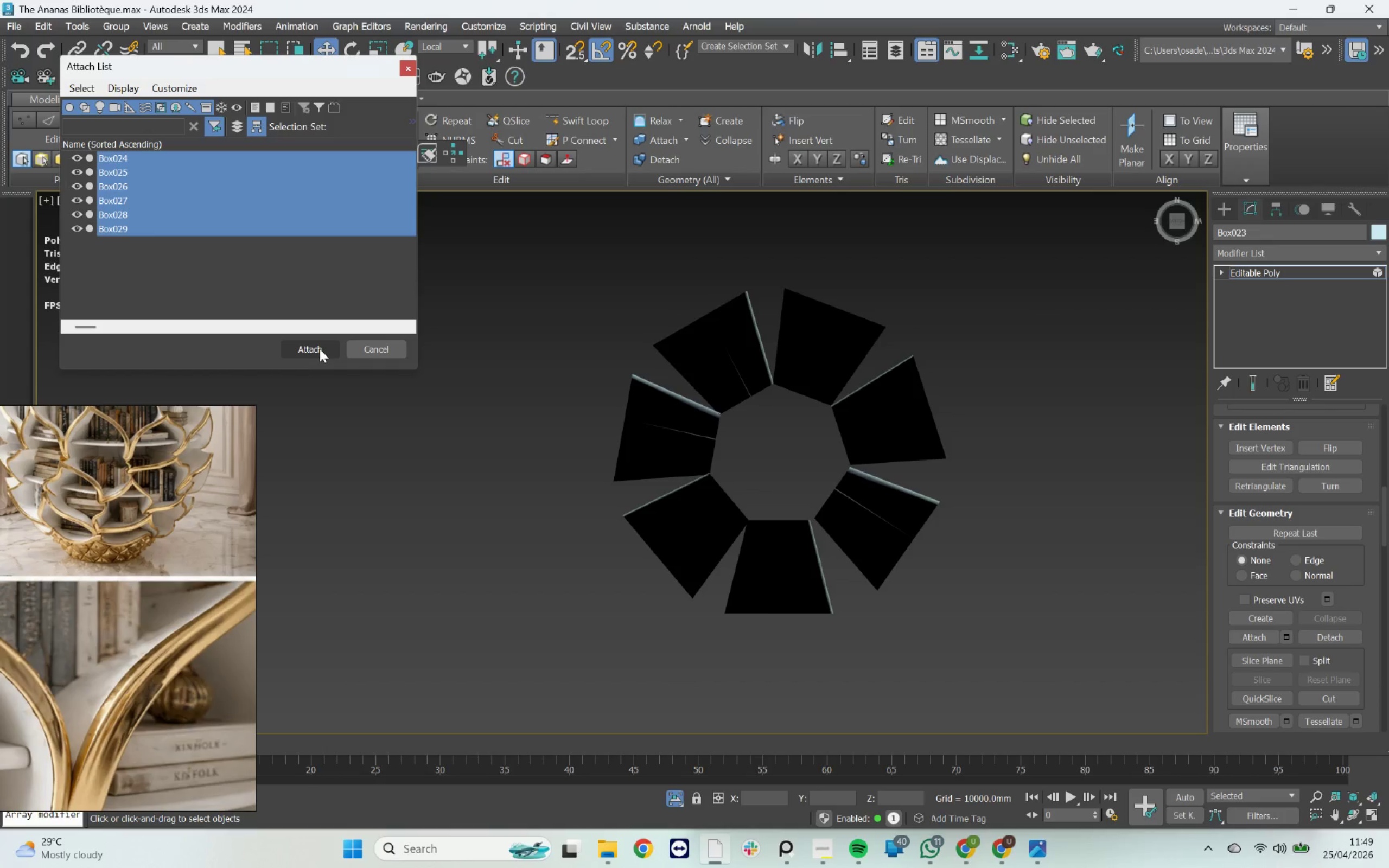 
left_click([320, 349])
 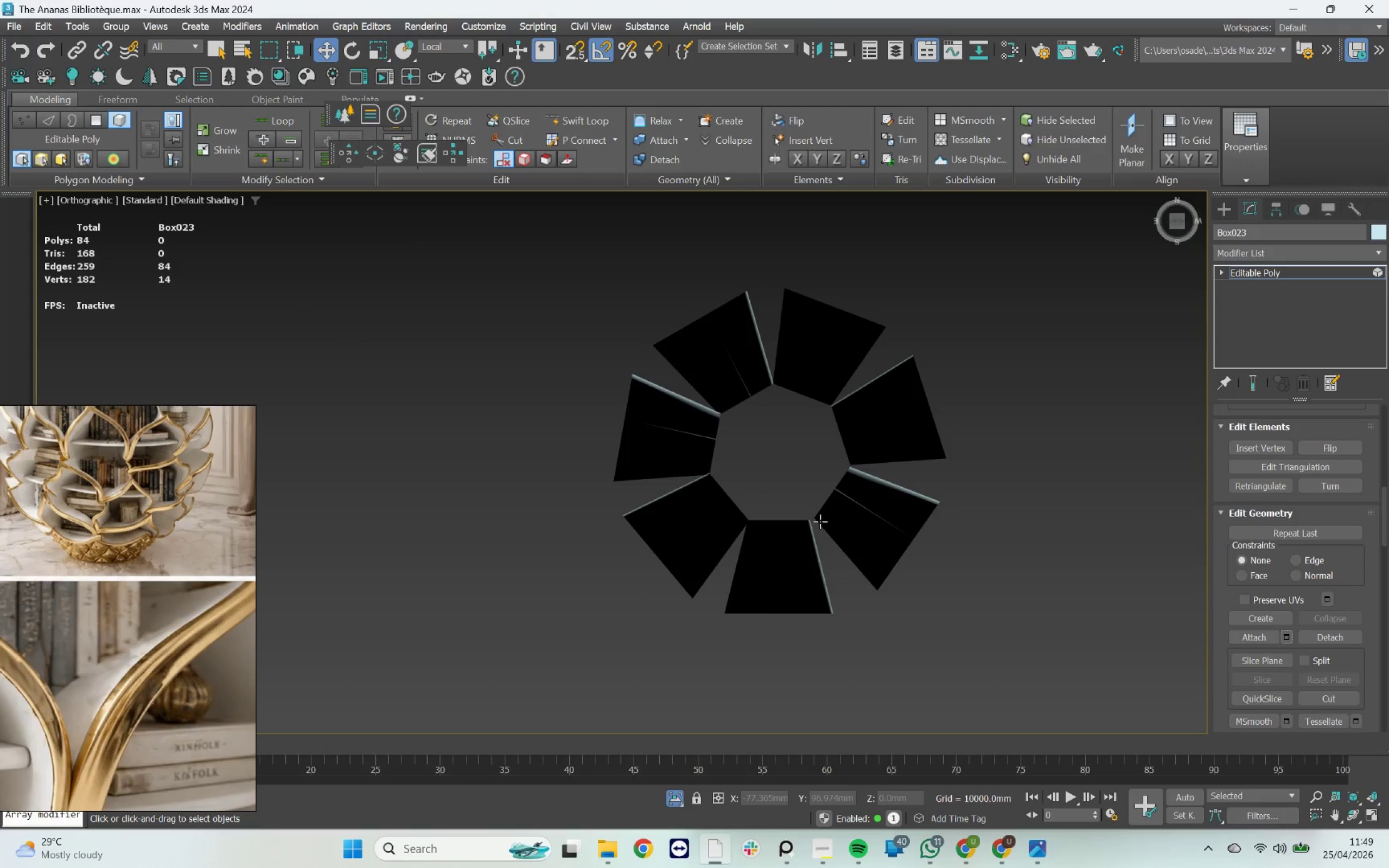 
key(1)
 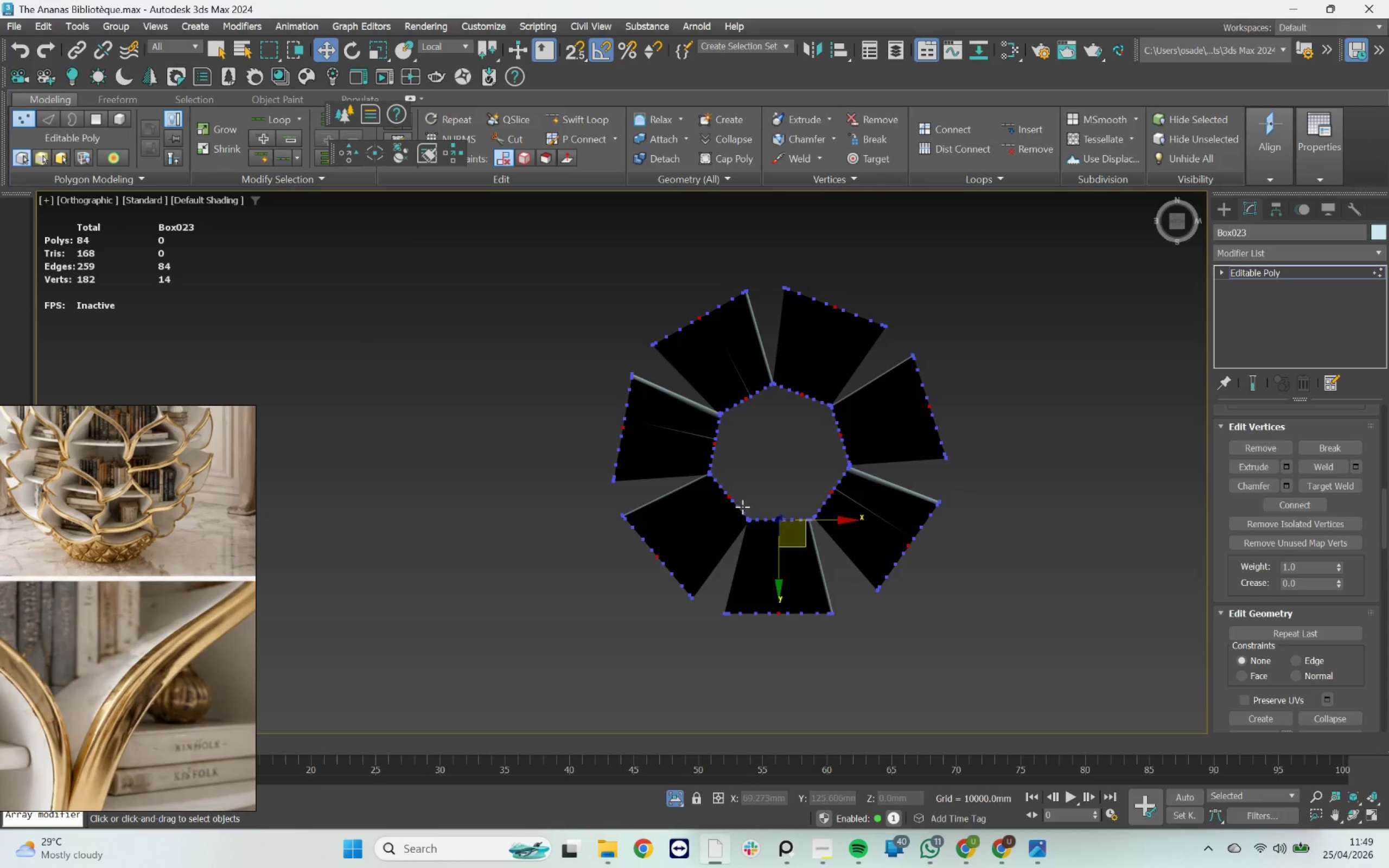 
scroll: coordinate [742, 509], scroll_direction: none, amount: 0.0
 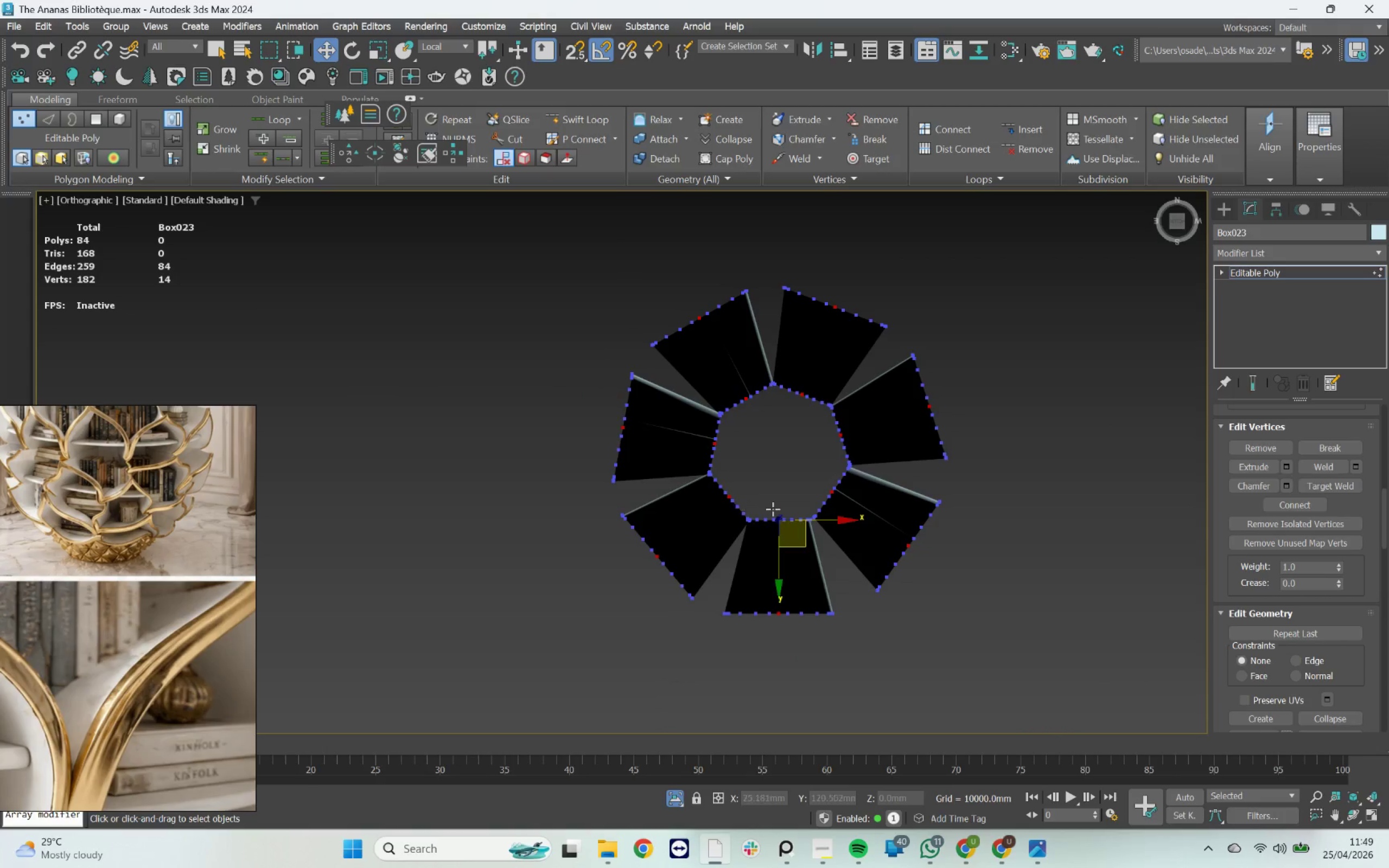 
hold_key(key=AltLeft, duration=4.41)
 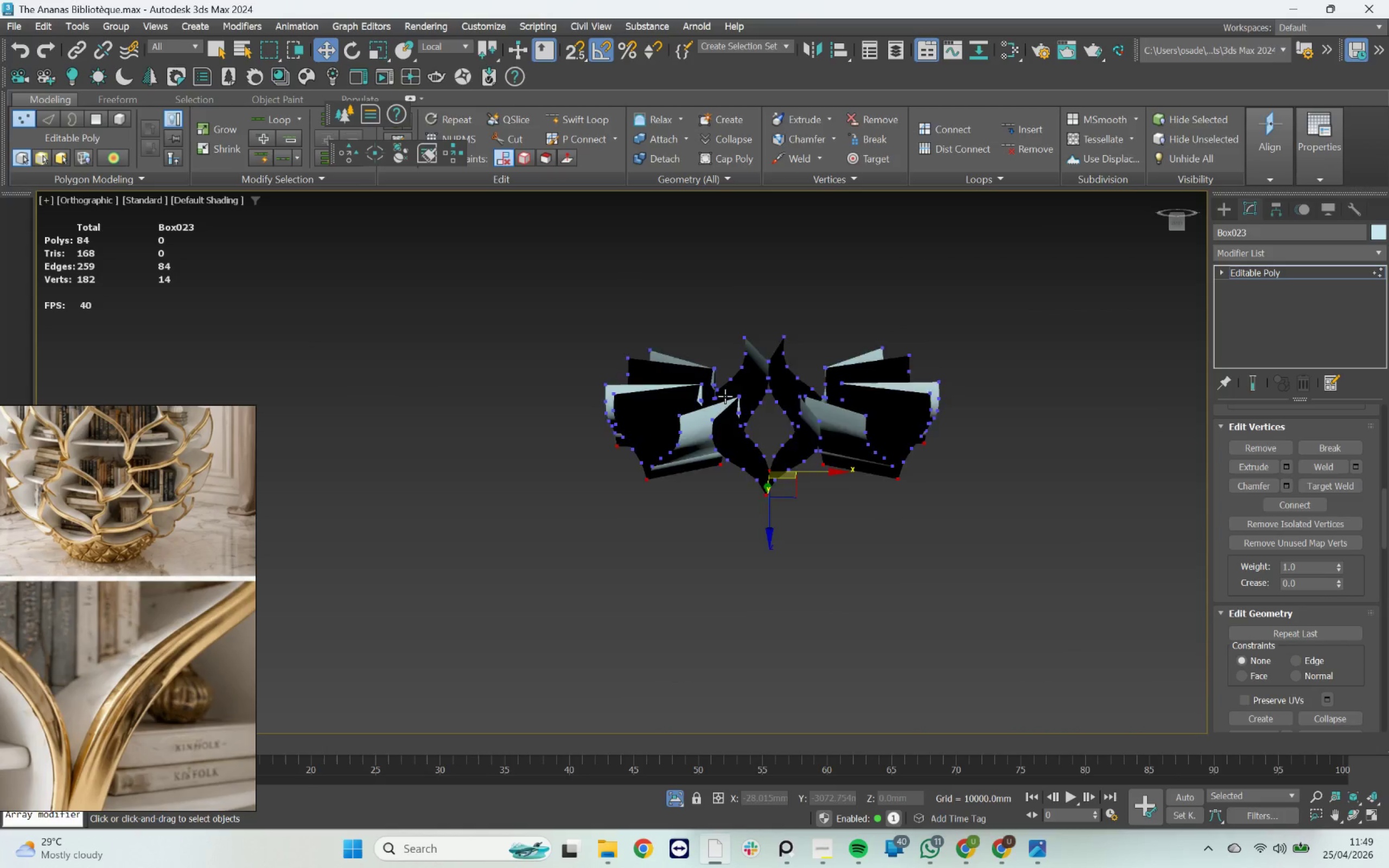 
scroll: coordinate [779, 318], scroll_direction: up, amount: 6.0
 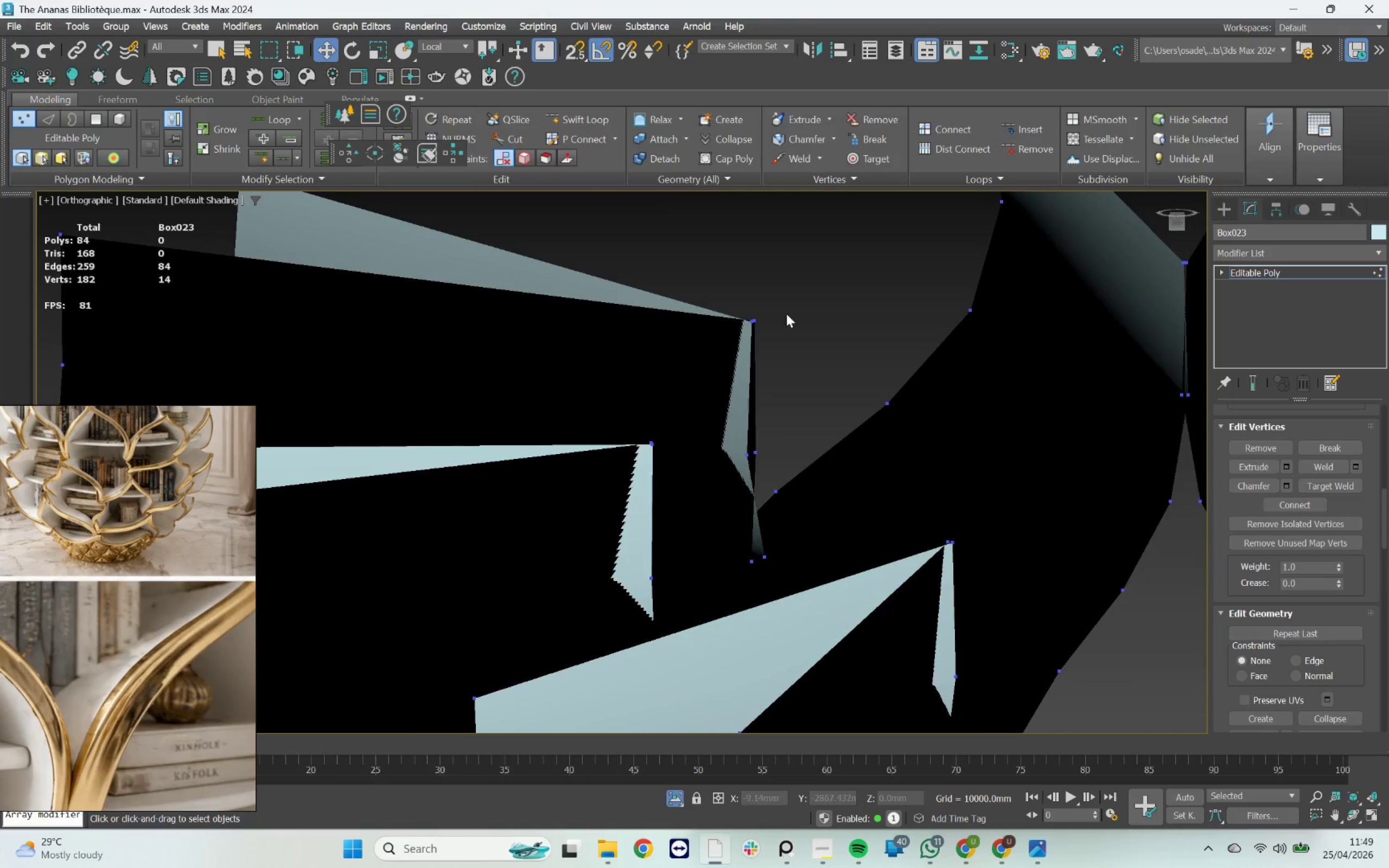 
left_click_drag(start_coordinate=[791, 296], to_coordinate=[704, 346])
 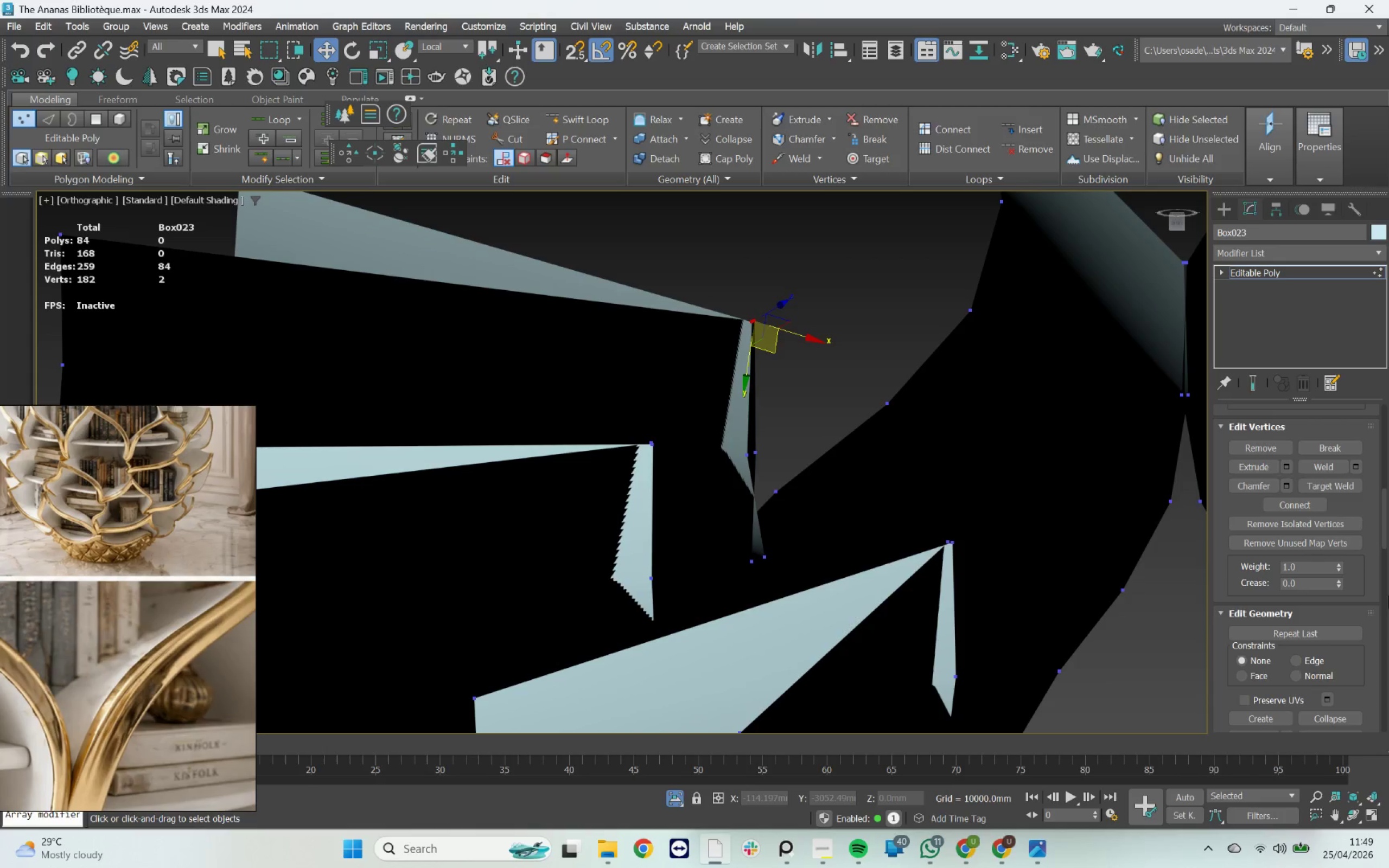 
wait(5.89)
 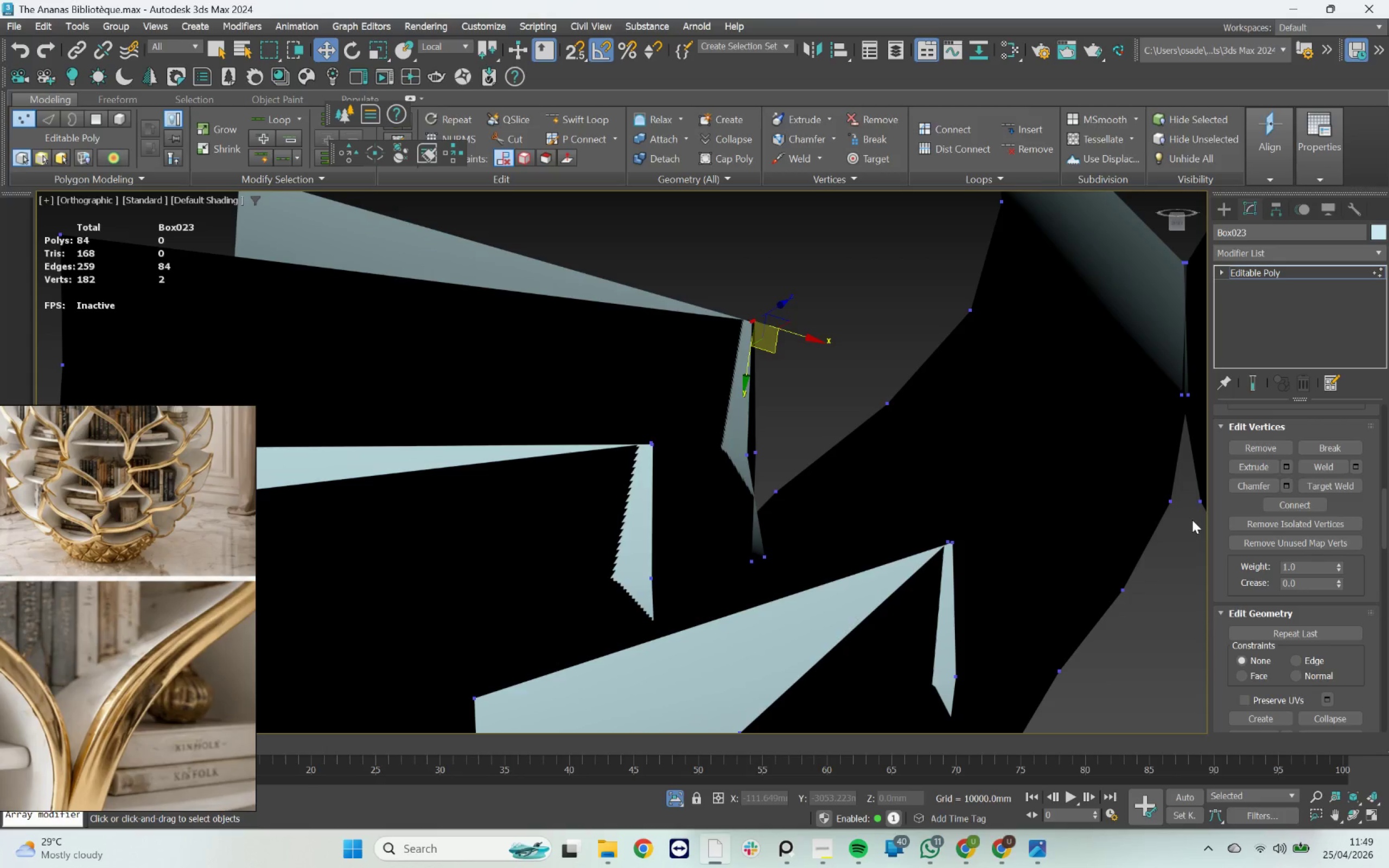 
left_click([1358, 469])
 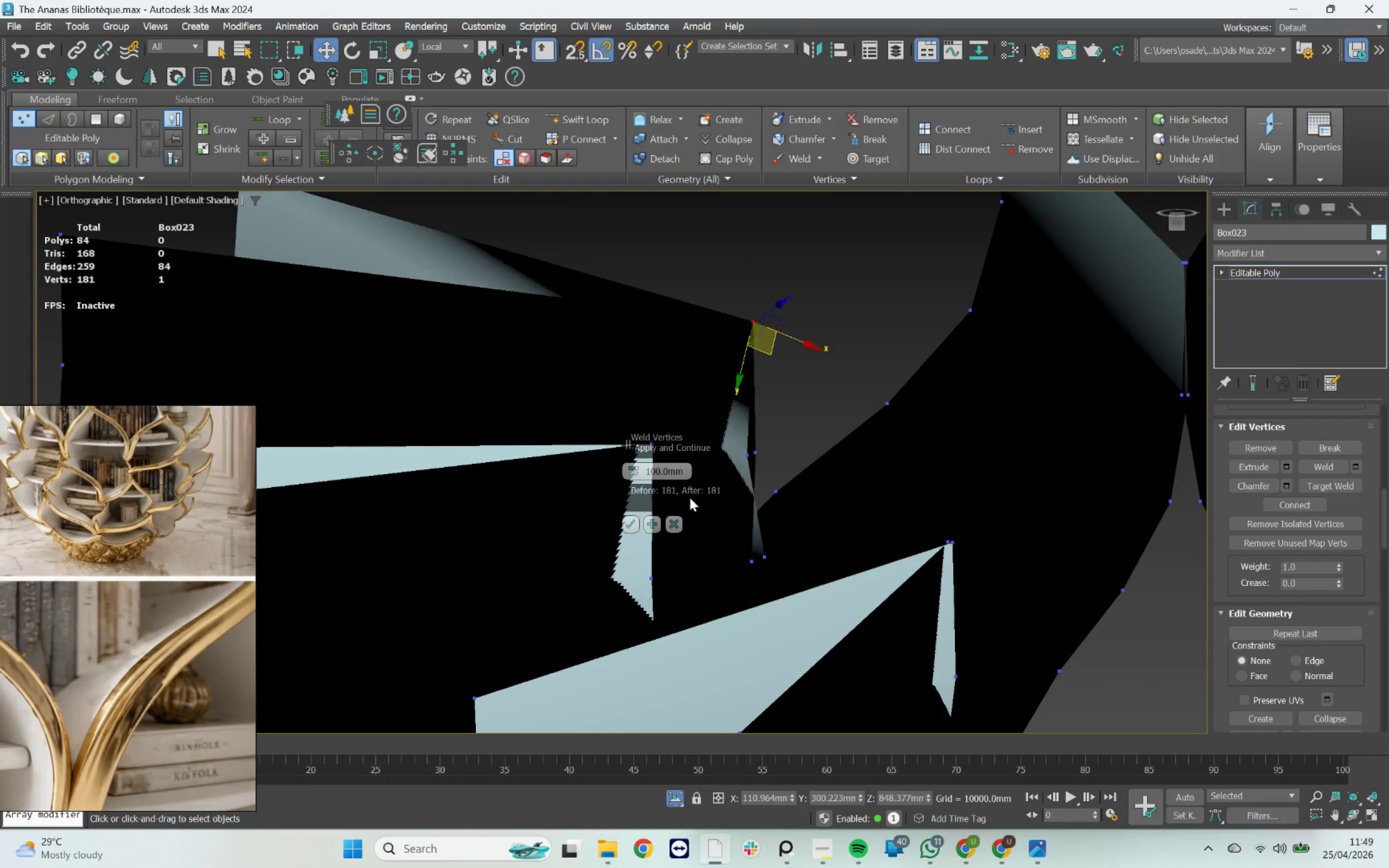 
left_click_drag(start_coordinate=[791, 431], to_coordinate=[697, 468])
 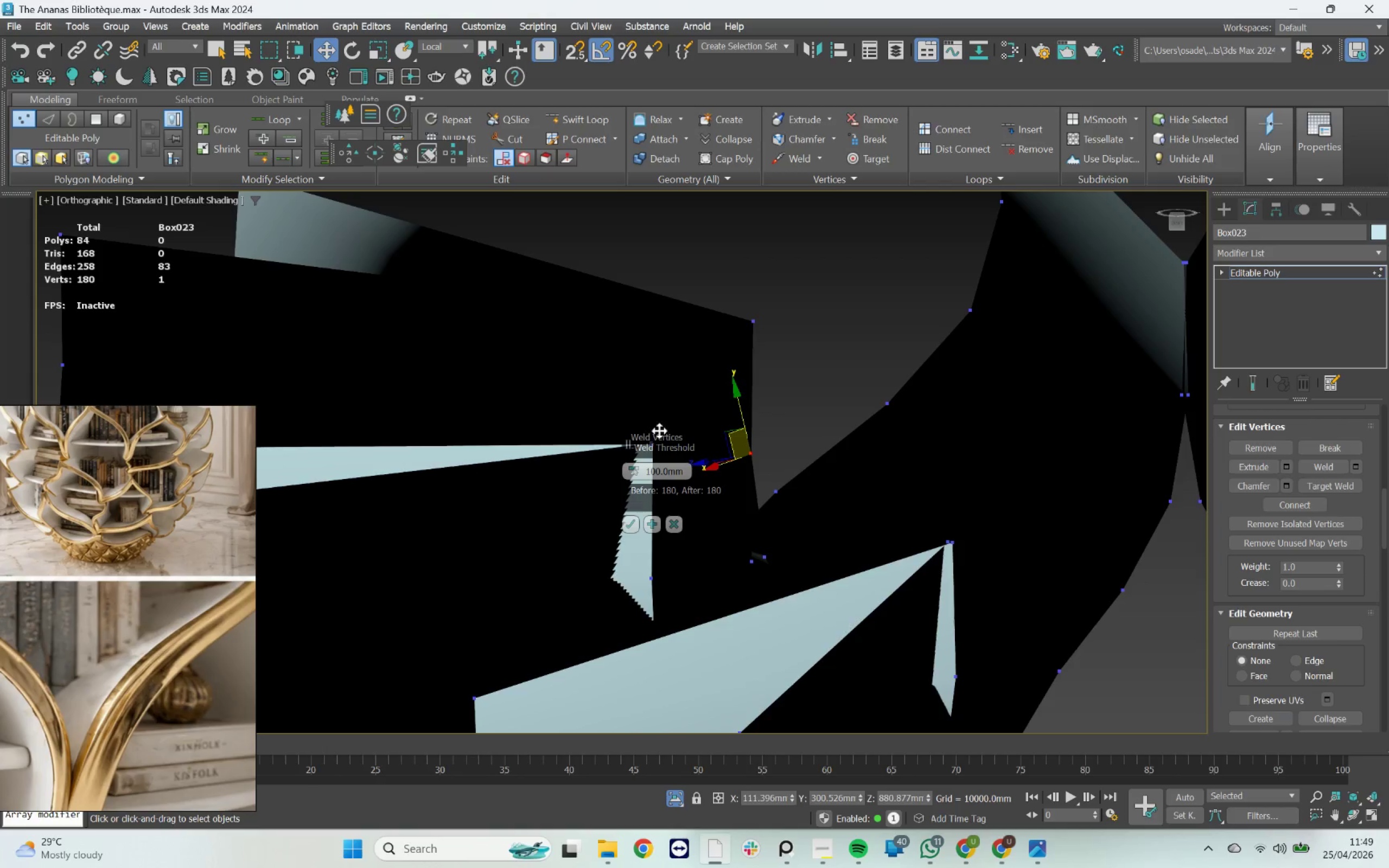 
left_click_drag(start_coordinate=[675, 425], to_coordinate=[633, 464])
 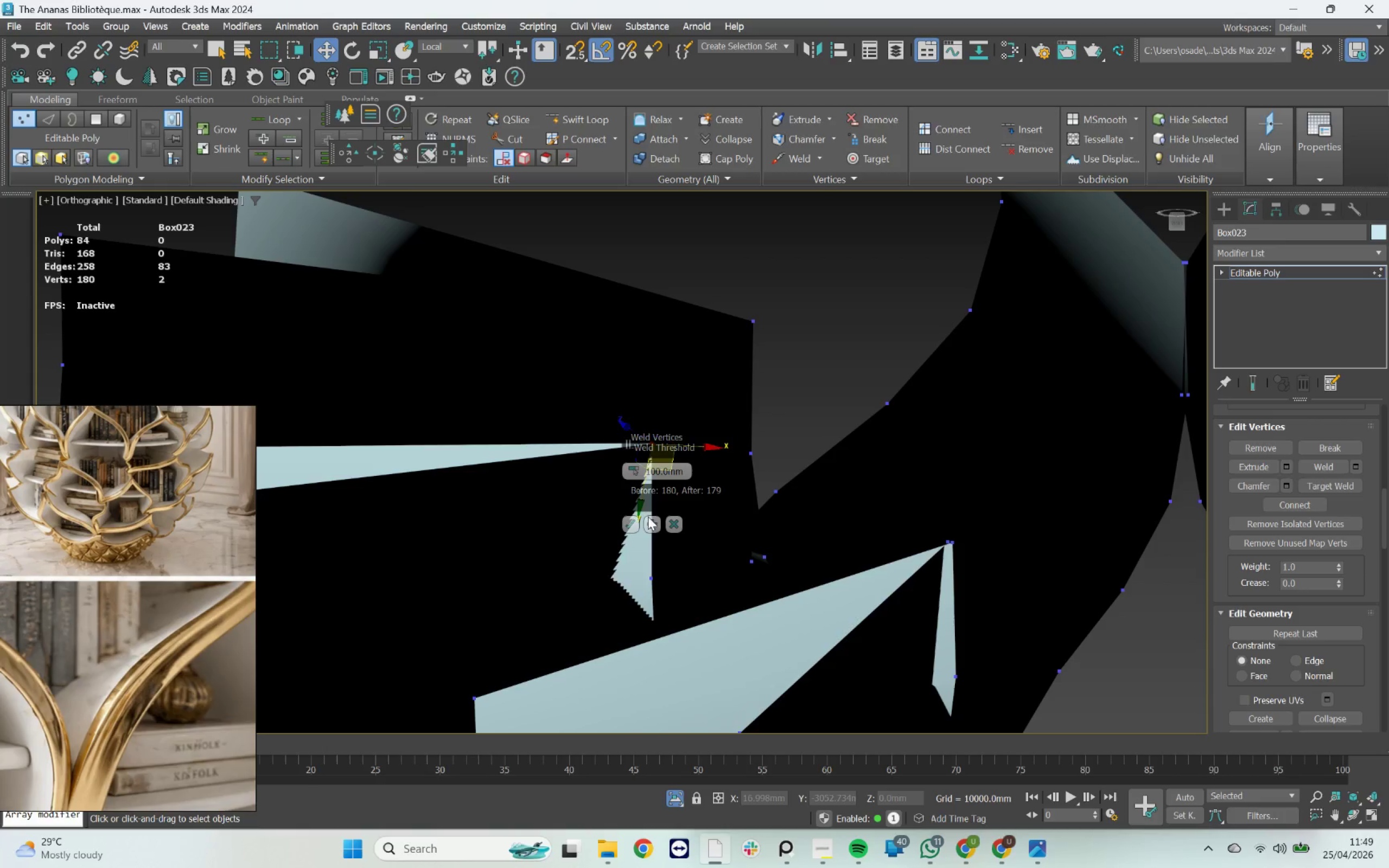 
left_click([649, 519])
 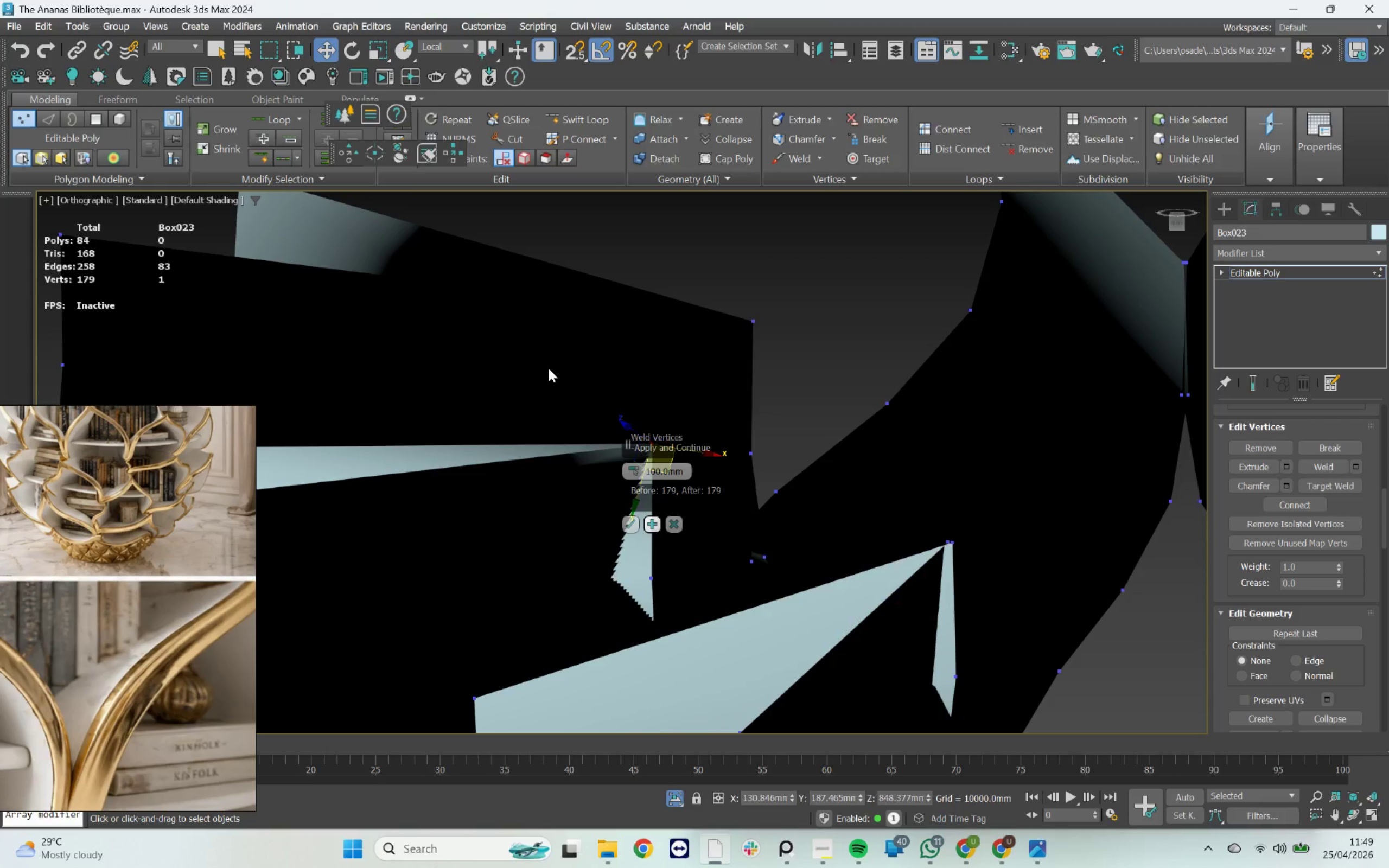 
scroll: coordinate [545, 366], scroll_direction: down, amount: 1.0
 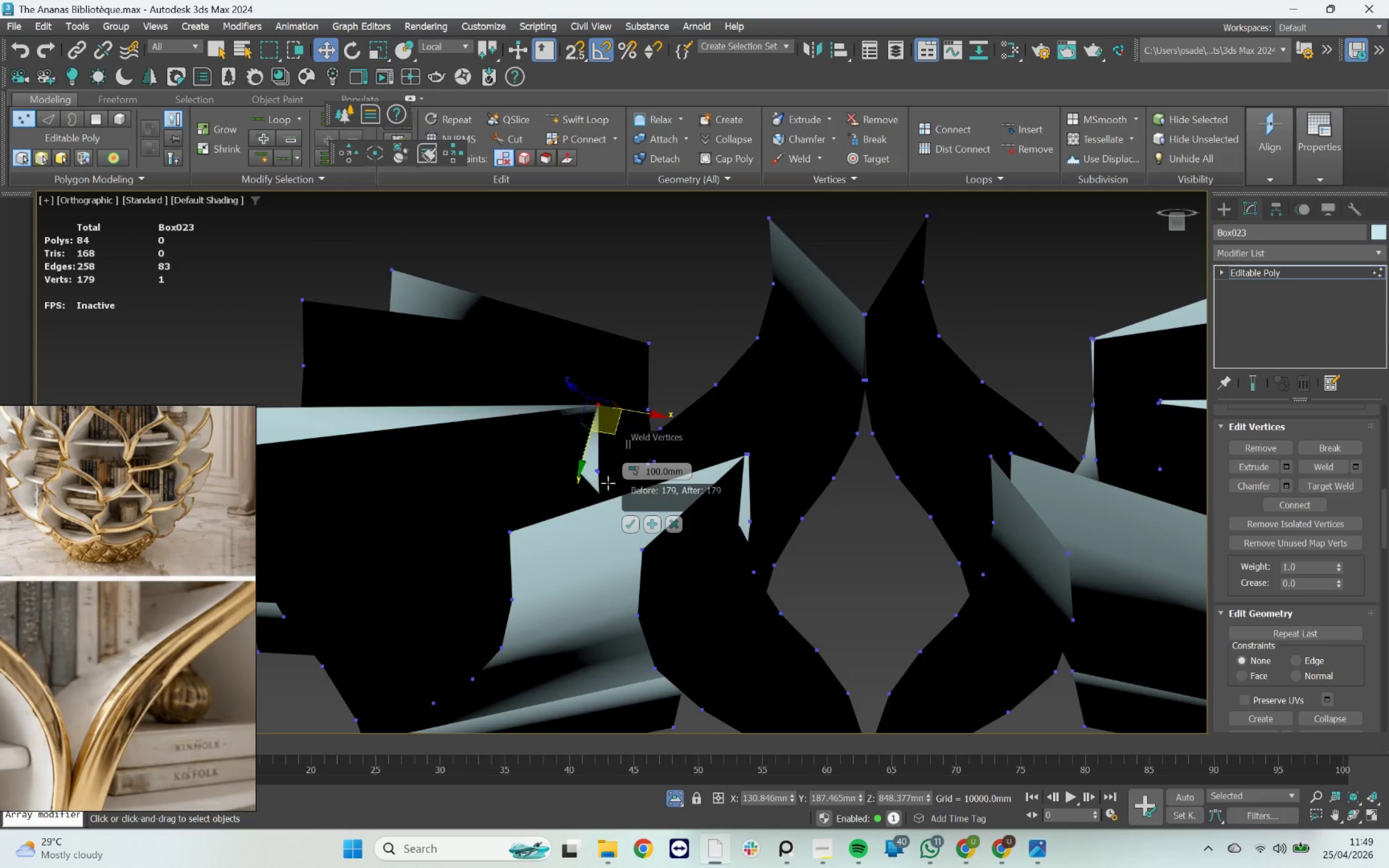 
scroll: coordinate [600, 463], scroll_direction: up, amount: 2.0
 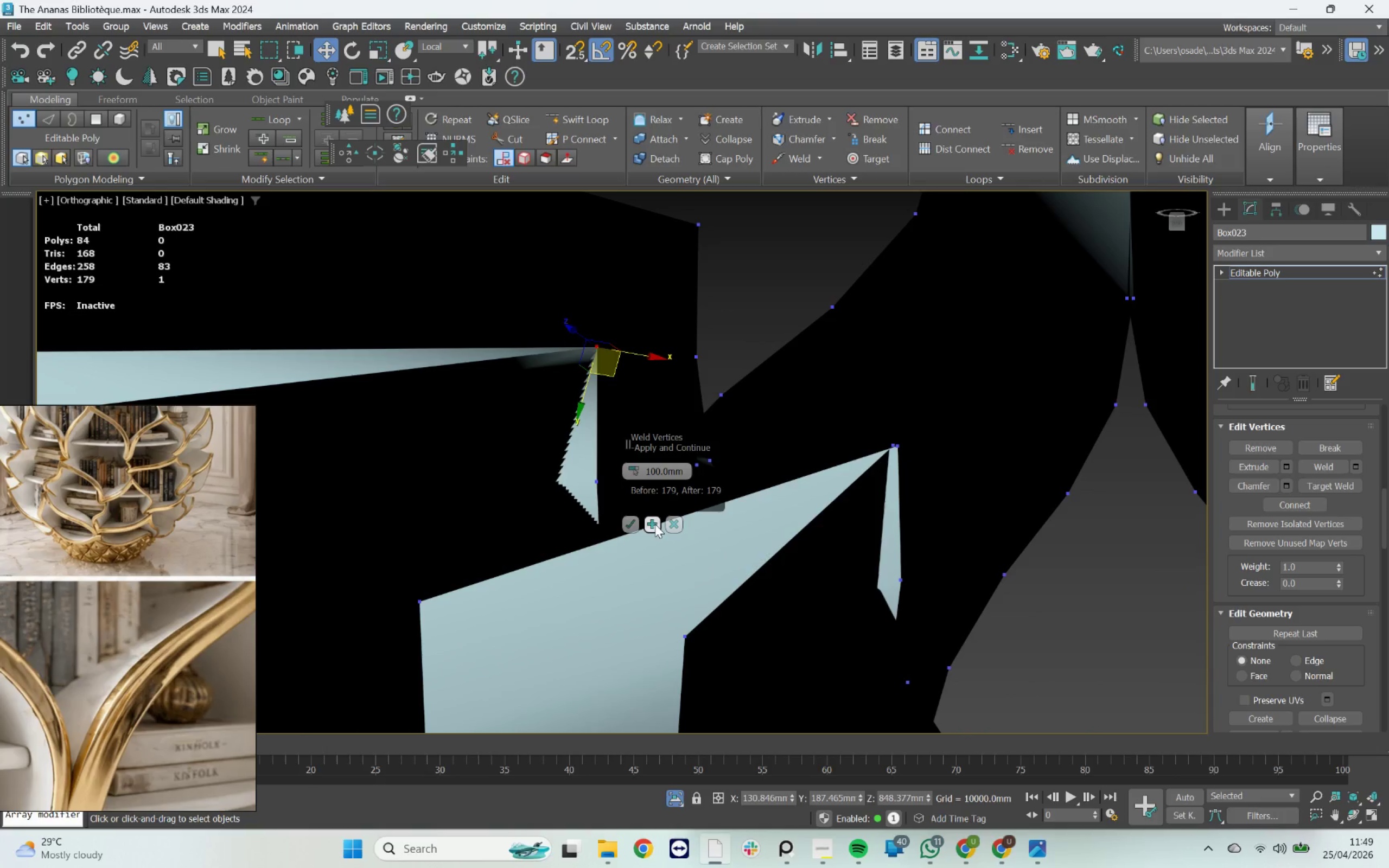 
left_click([657, 524])
 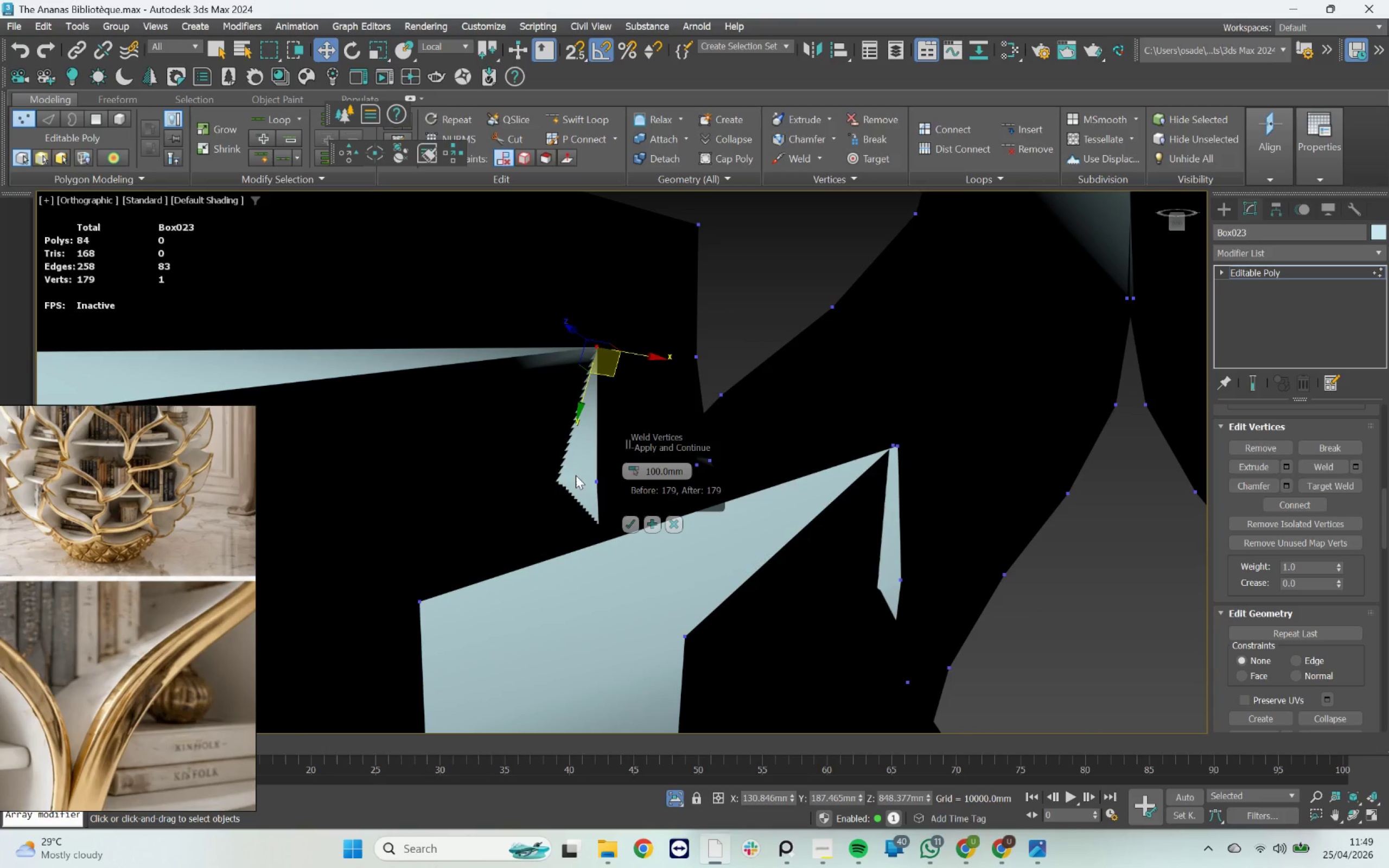 
left_click_drag(start_coordinate=[557, 469], to_coordinate=[602, 487])
 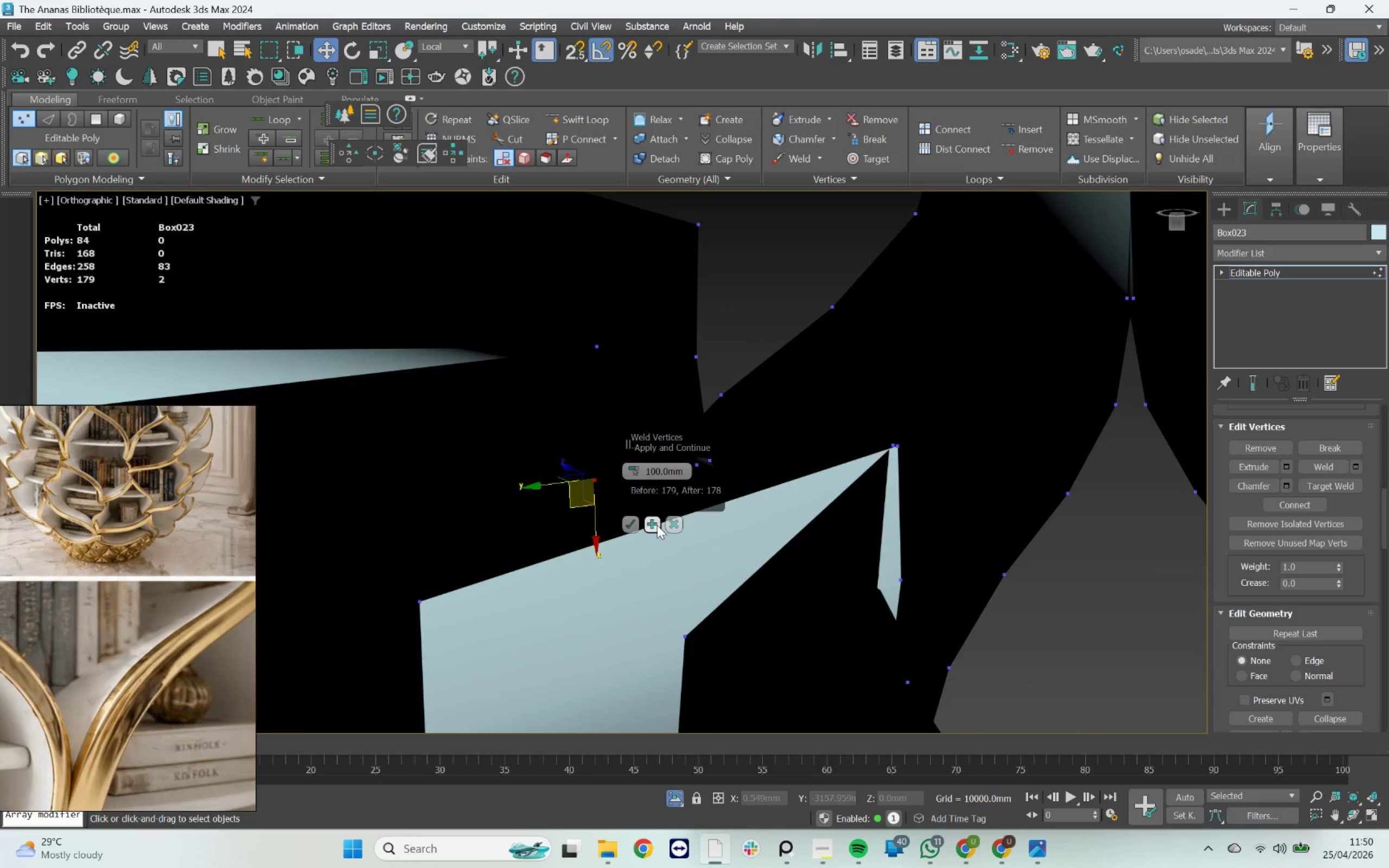 
scroll: coordinate [543, 409], scroll_direction: down, amount: 4.0
 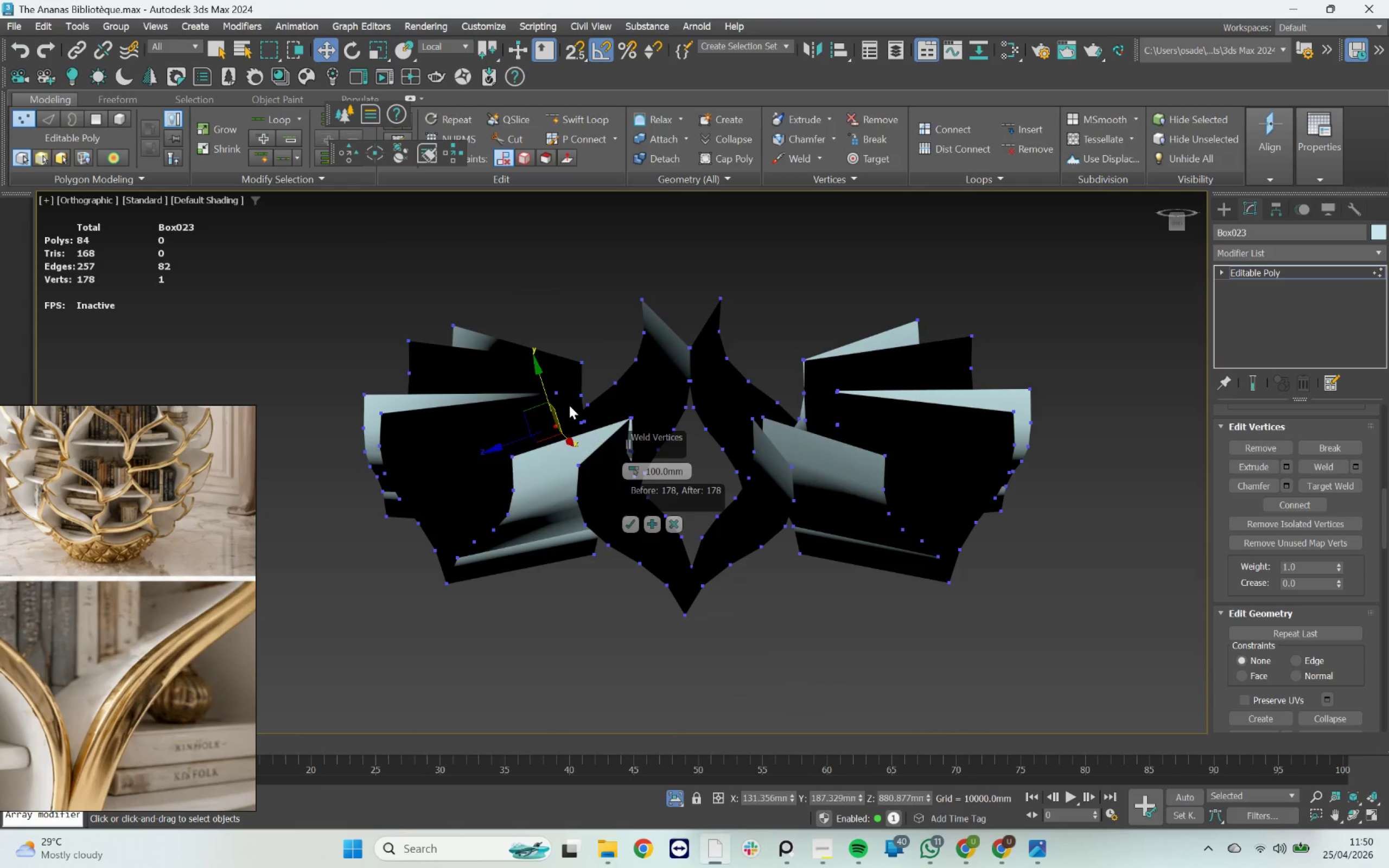 
hold_key(key=AltLeft, duration=4.42)
 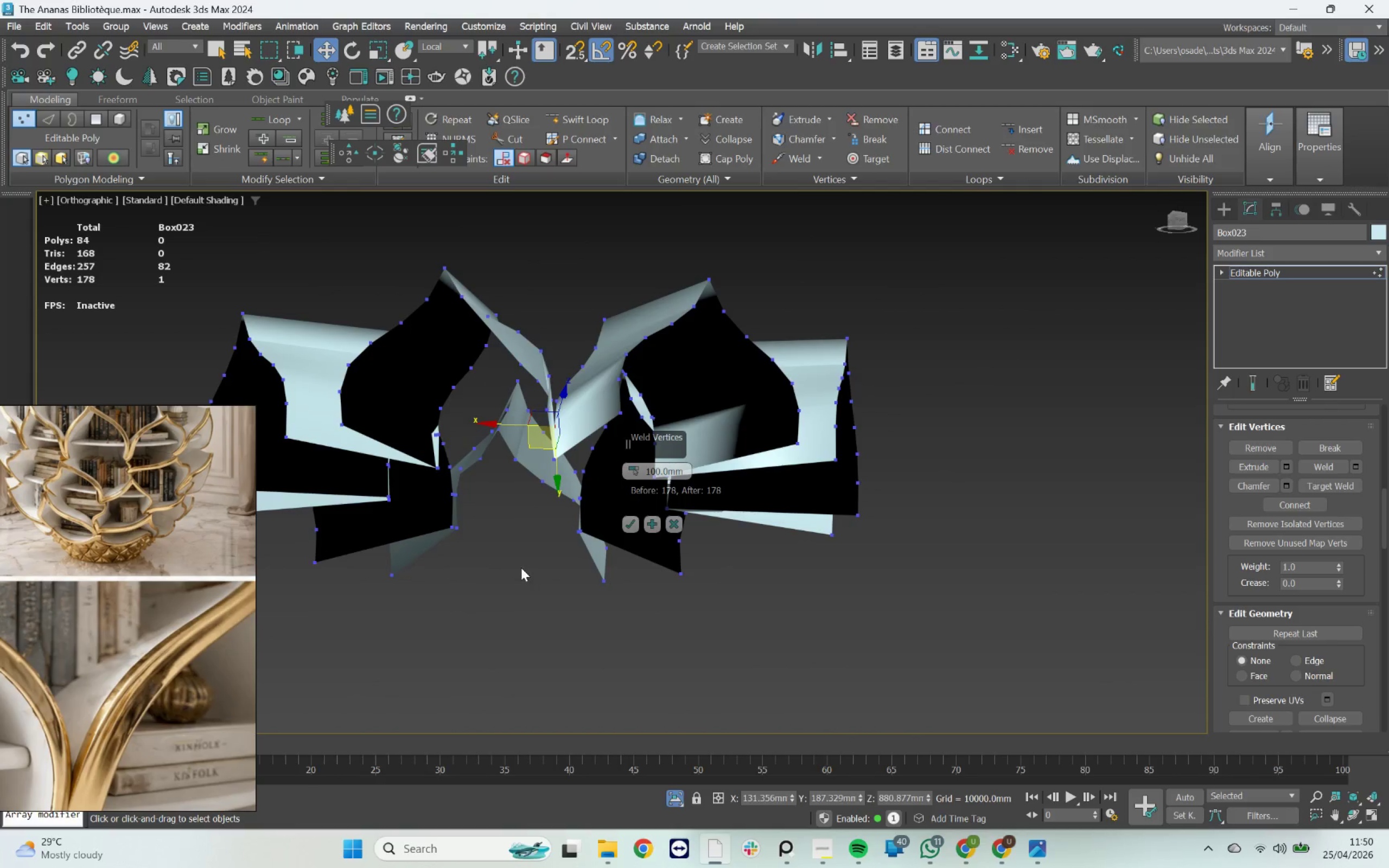 
wait(5.66)
 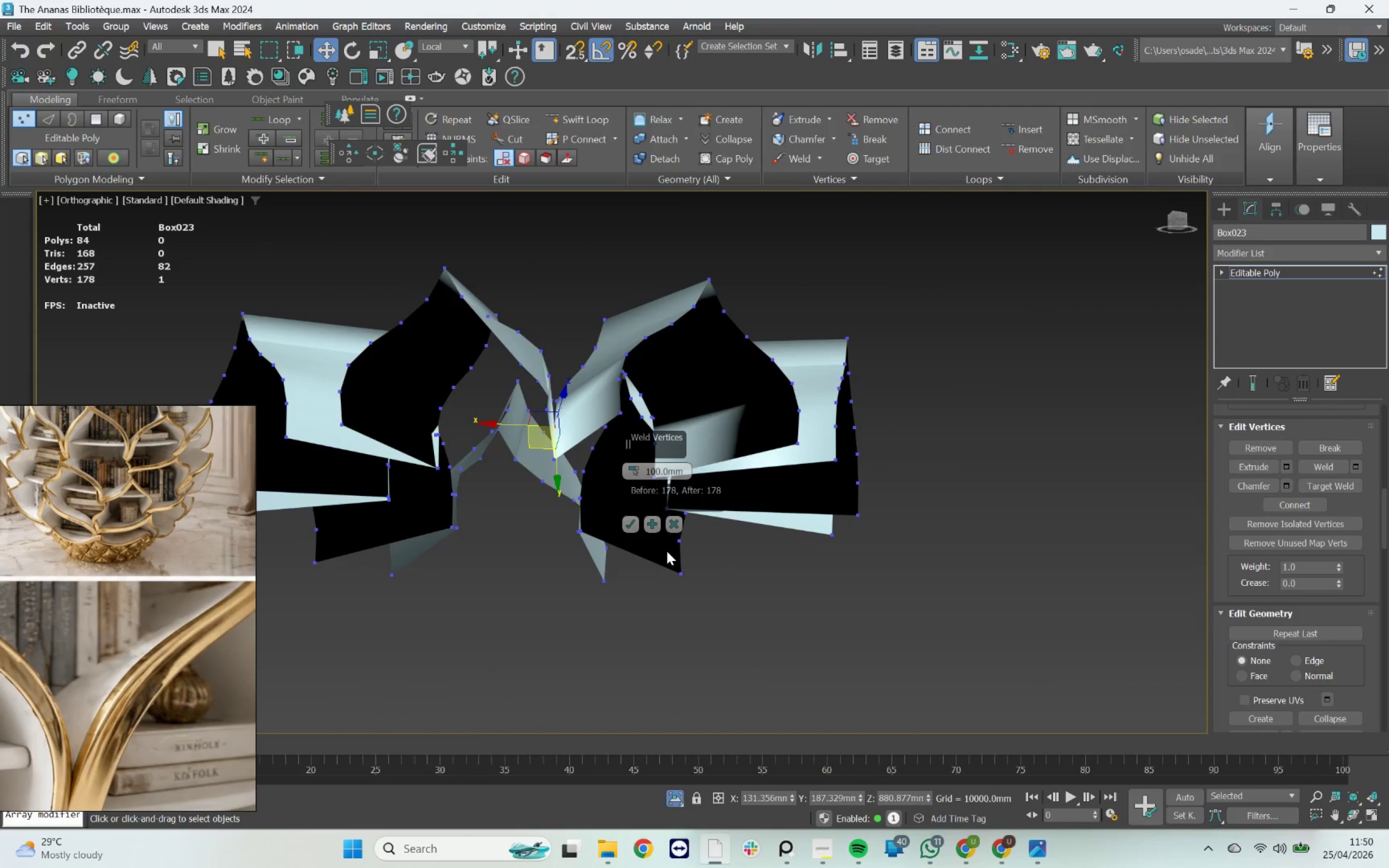 
hold_key(key=AltLeft, duration=2.47)
 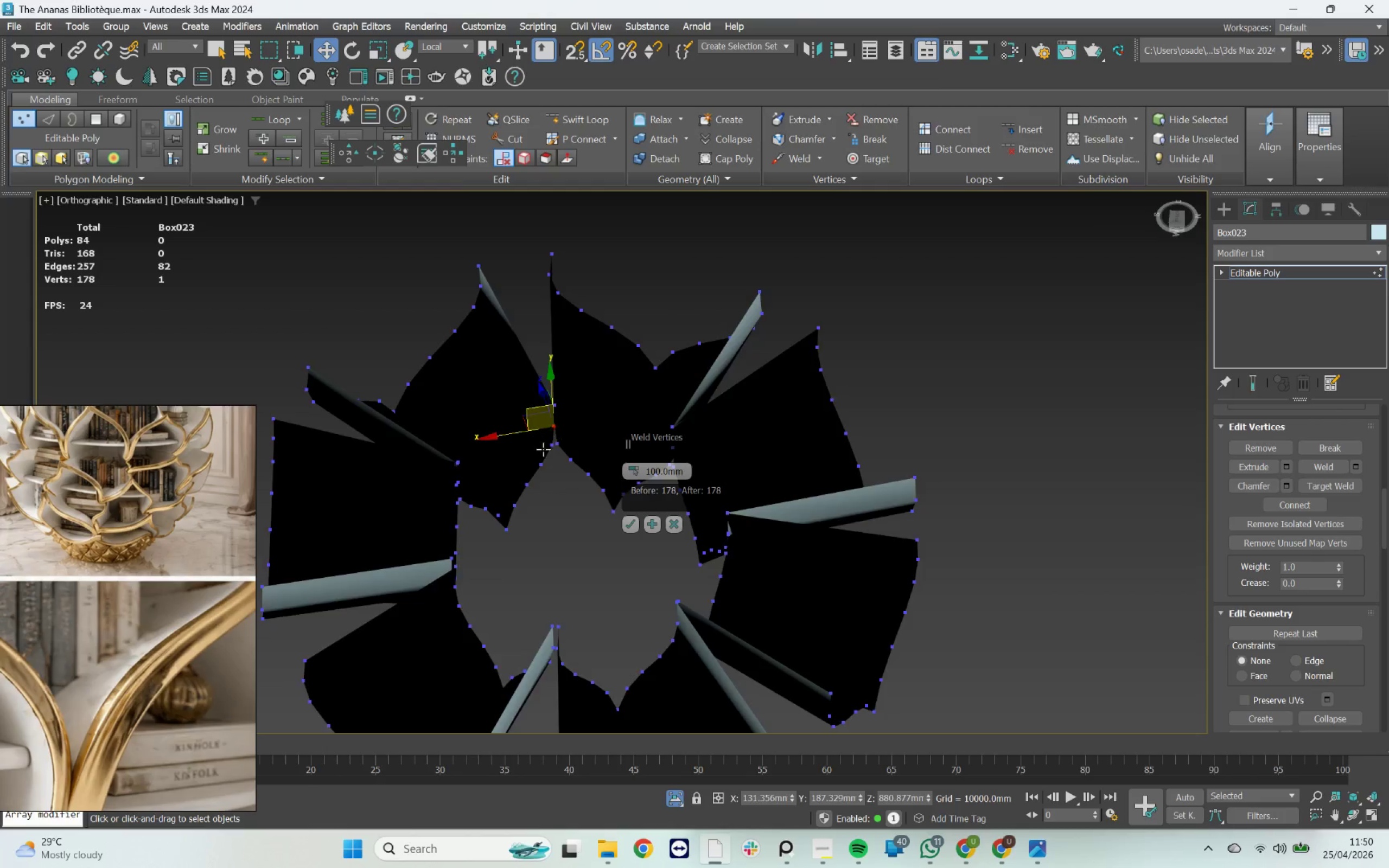 
left_click_drag(start_coordinate=[534, 432], to_coordinate=[591, 449])
 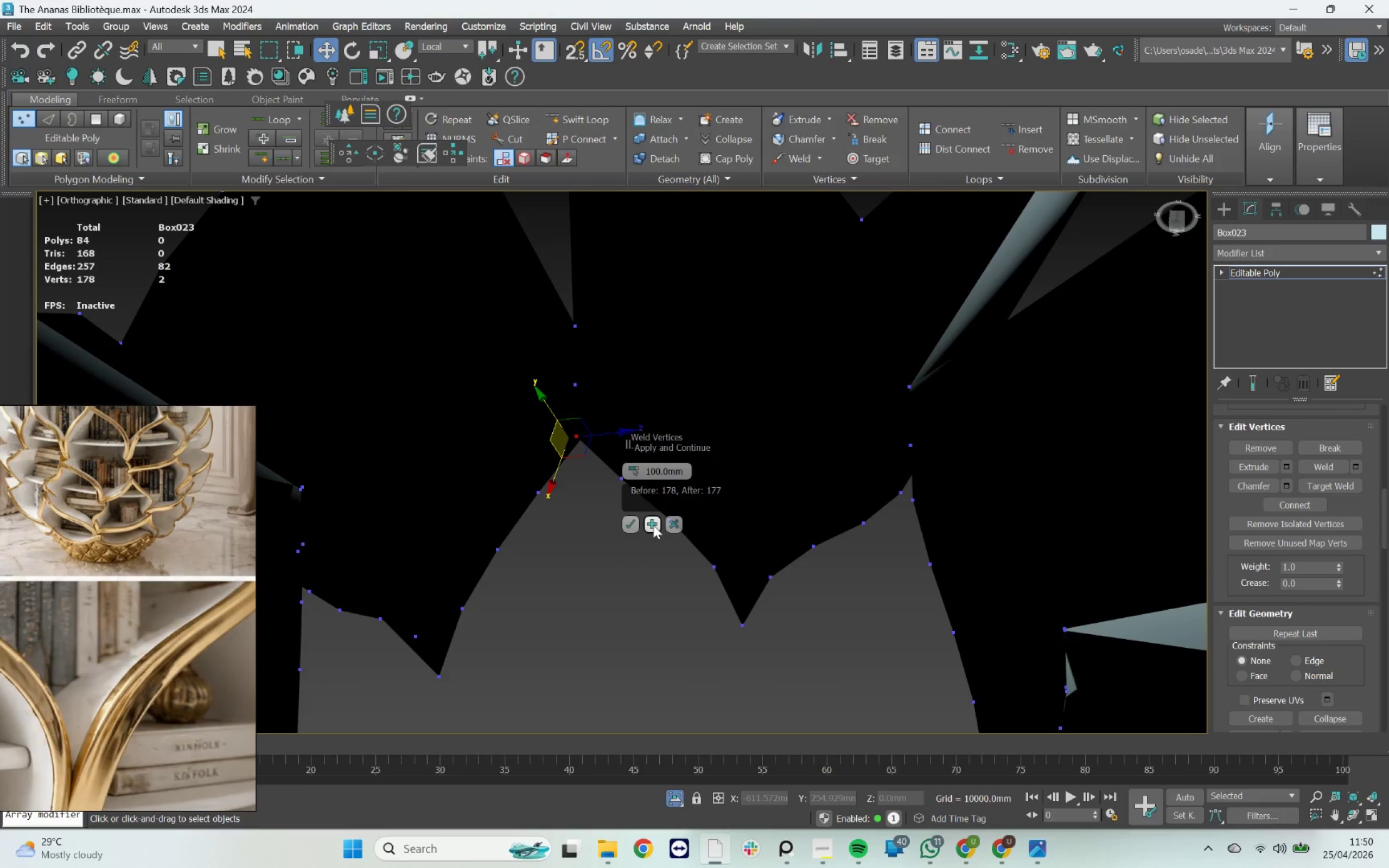 
scroll: coordinate [543, 449], scroll_direction: up, amount: 3.0
 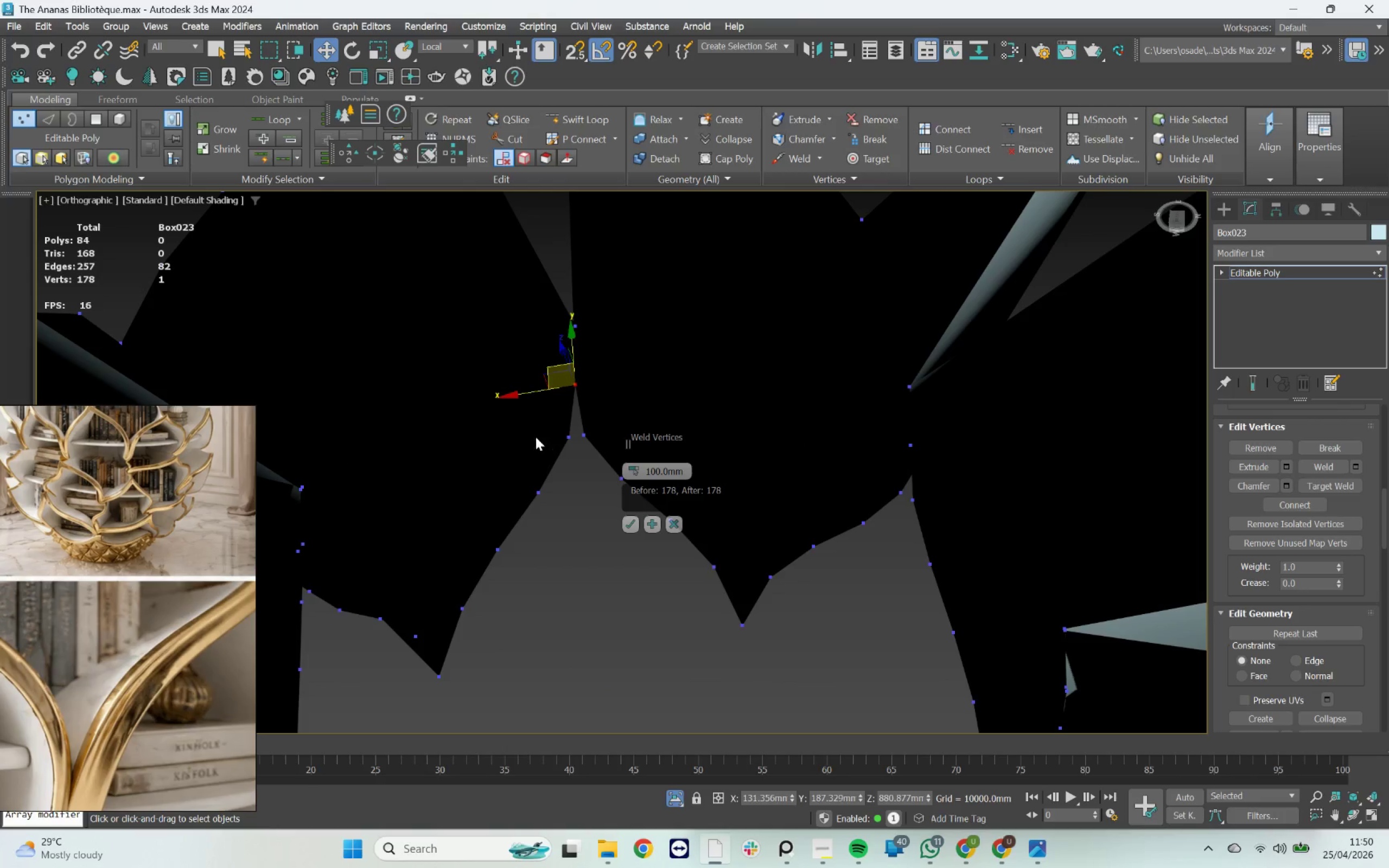 
left_click([652, 524])
 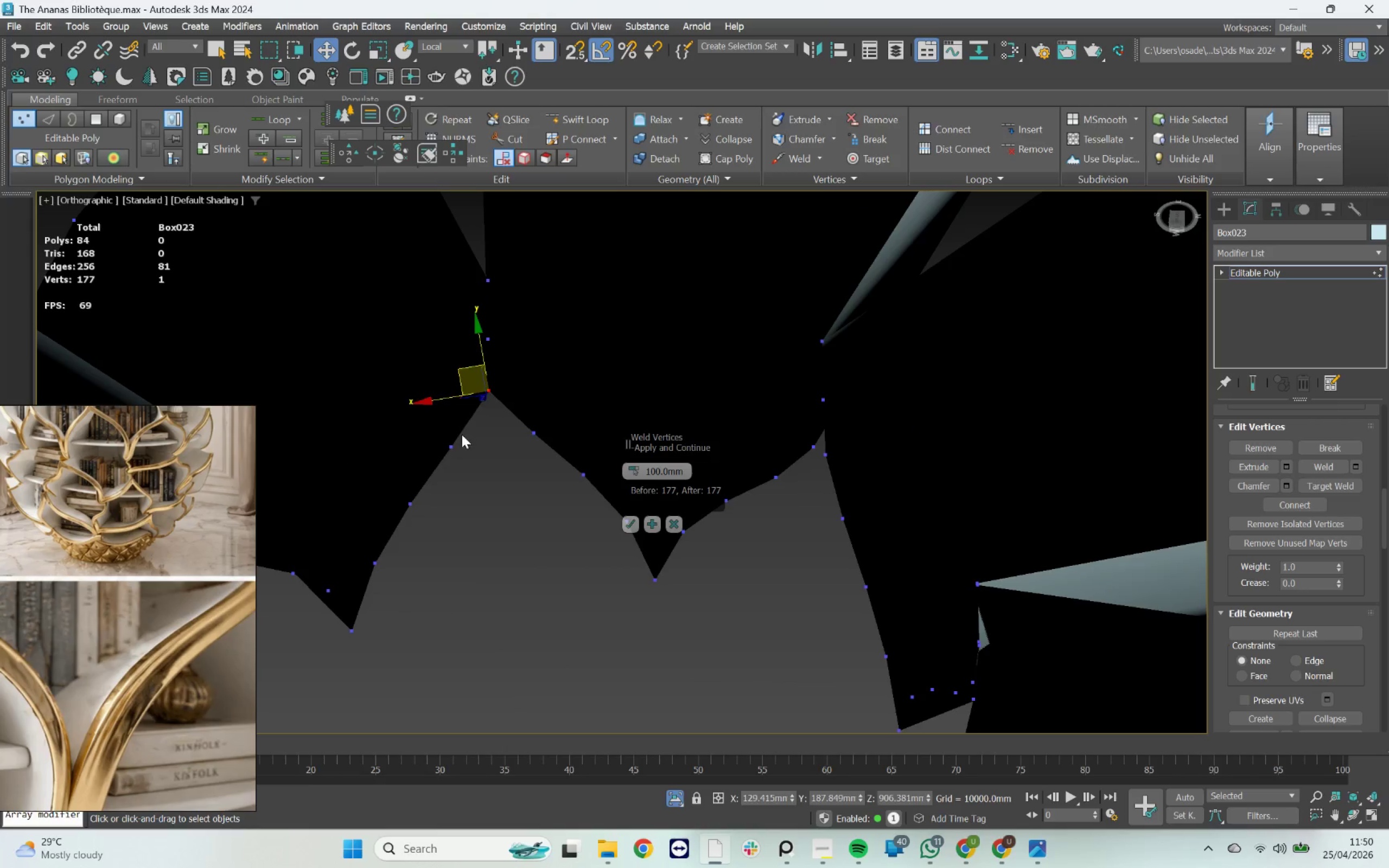 
left_click_drag(start_coordinate=[423, 426], to_coordinate=[545, 449])
 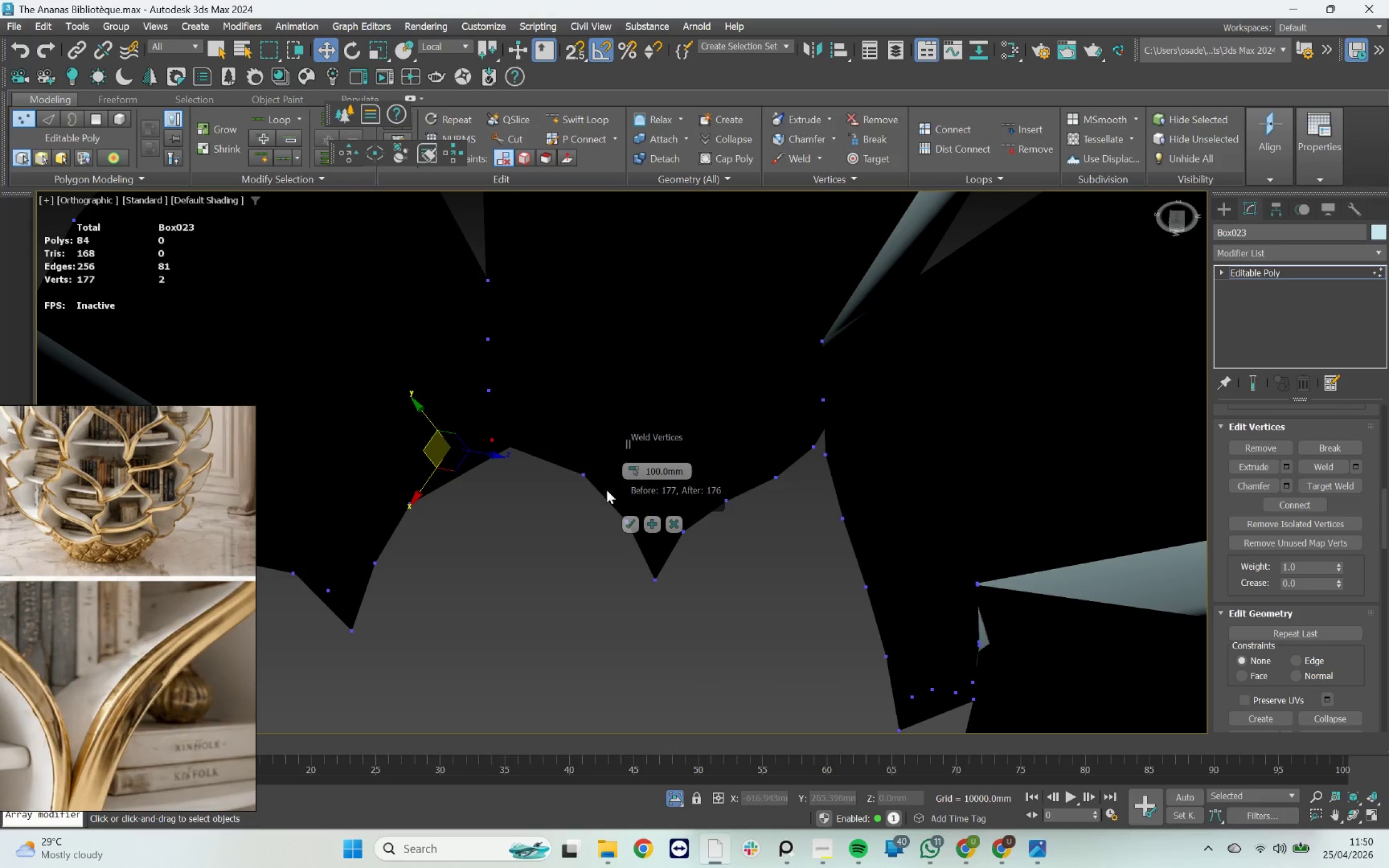 
mouse_move([625, 506])
 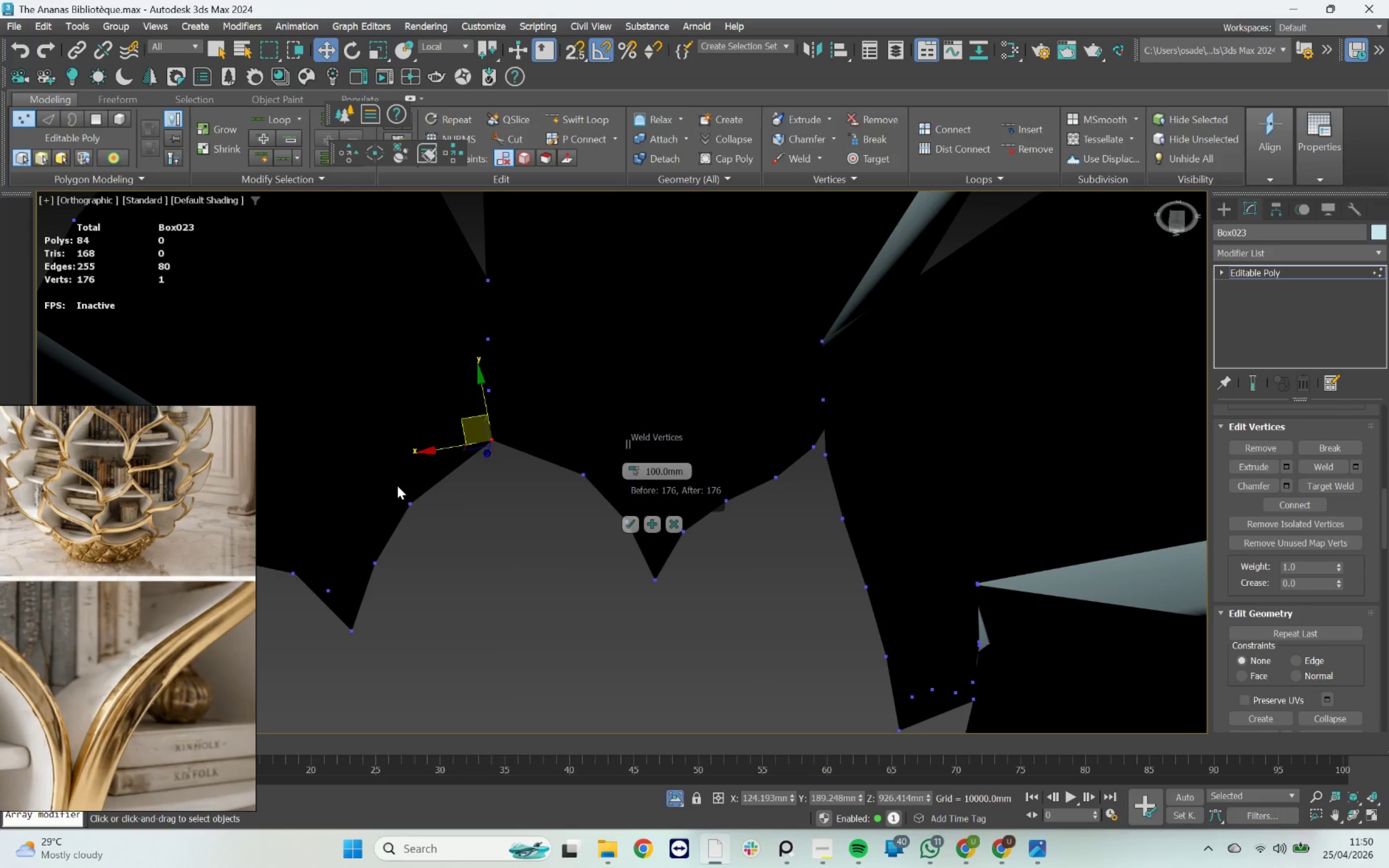 
left_click_drag(start_coordinate=[396, 487], to_coordinate=[582, 525])
 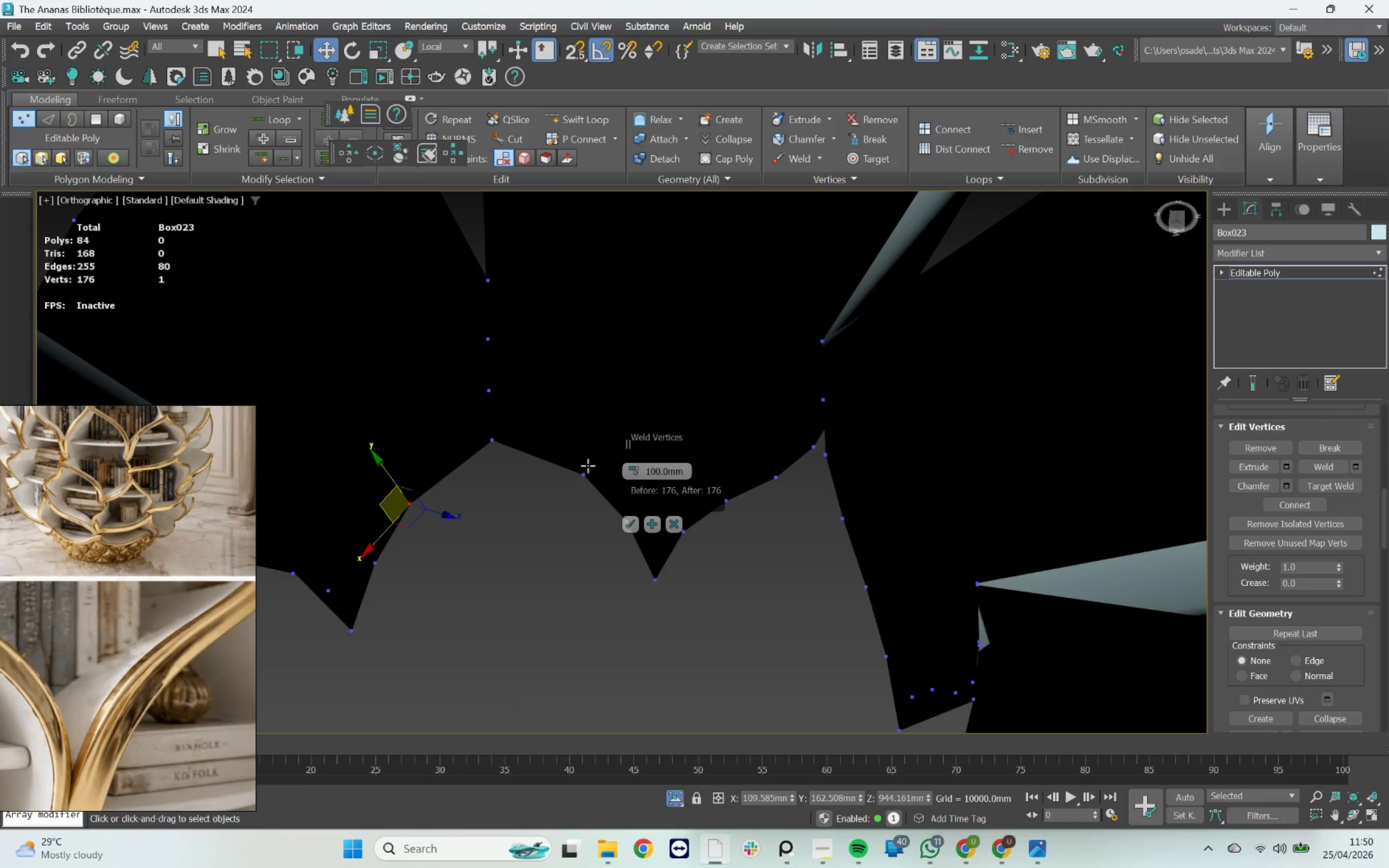 
hold_key(key=ControlLeft, duration=0.45)
left_click_drag(start_coordinate=[598, 457], to_coordinate=[571, 482])
 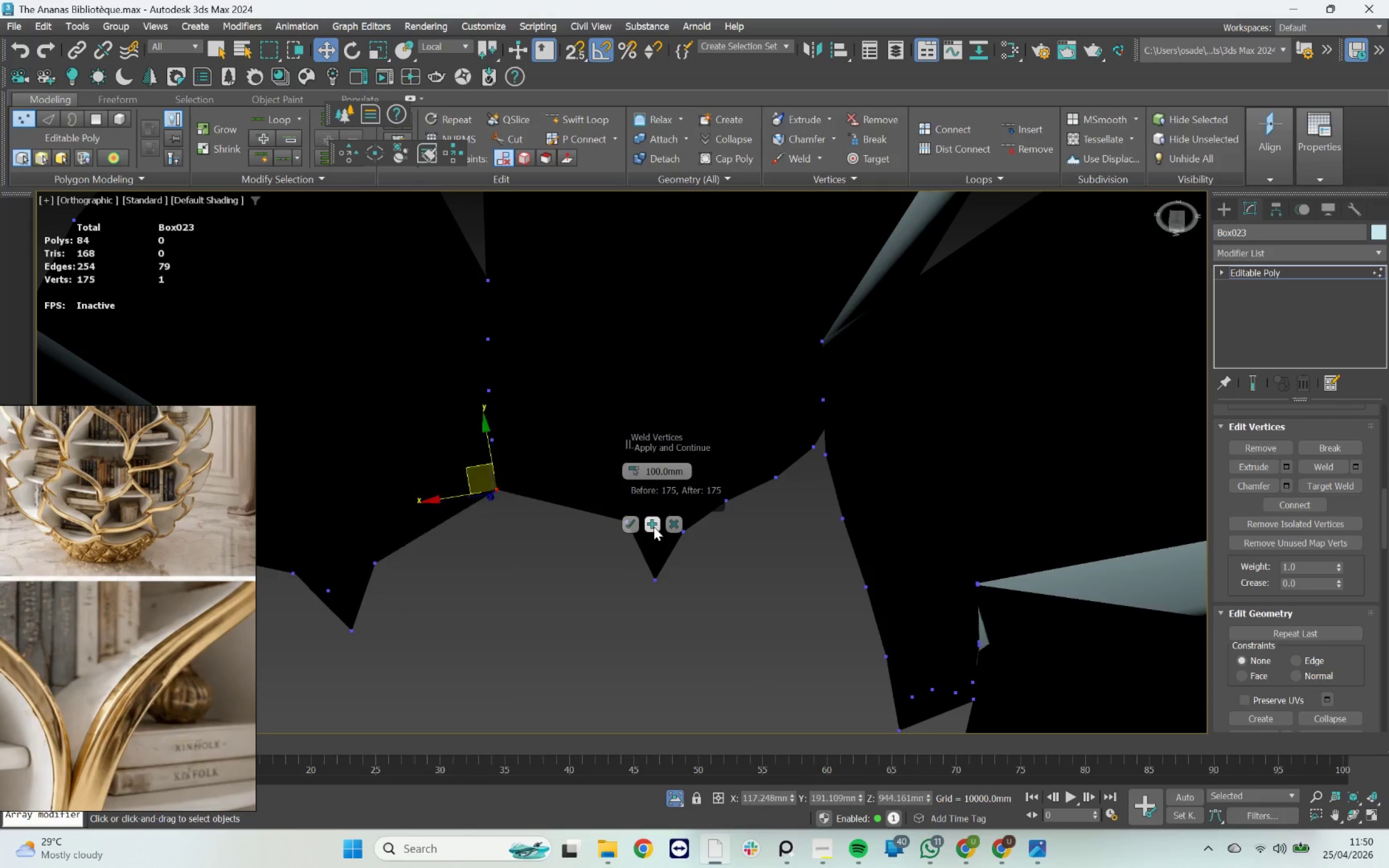 
scroll: coordinate [487, 451], scroll_direction: down, amount: 3.0
 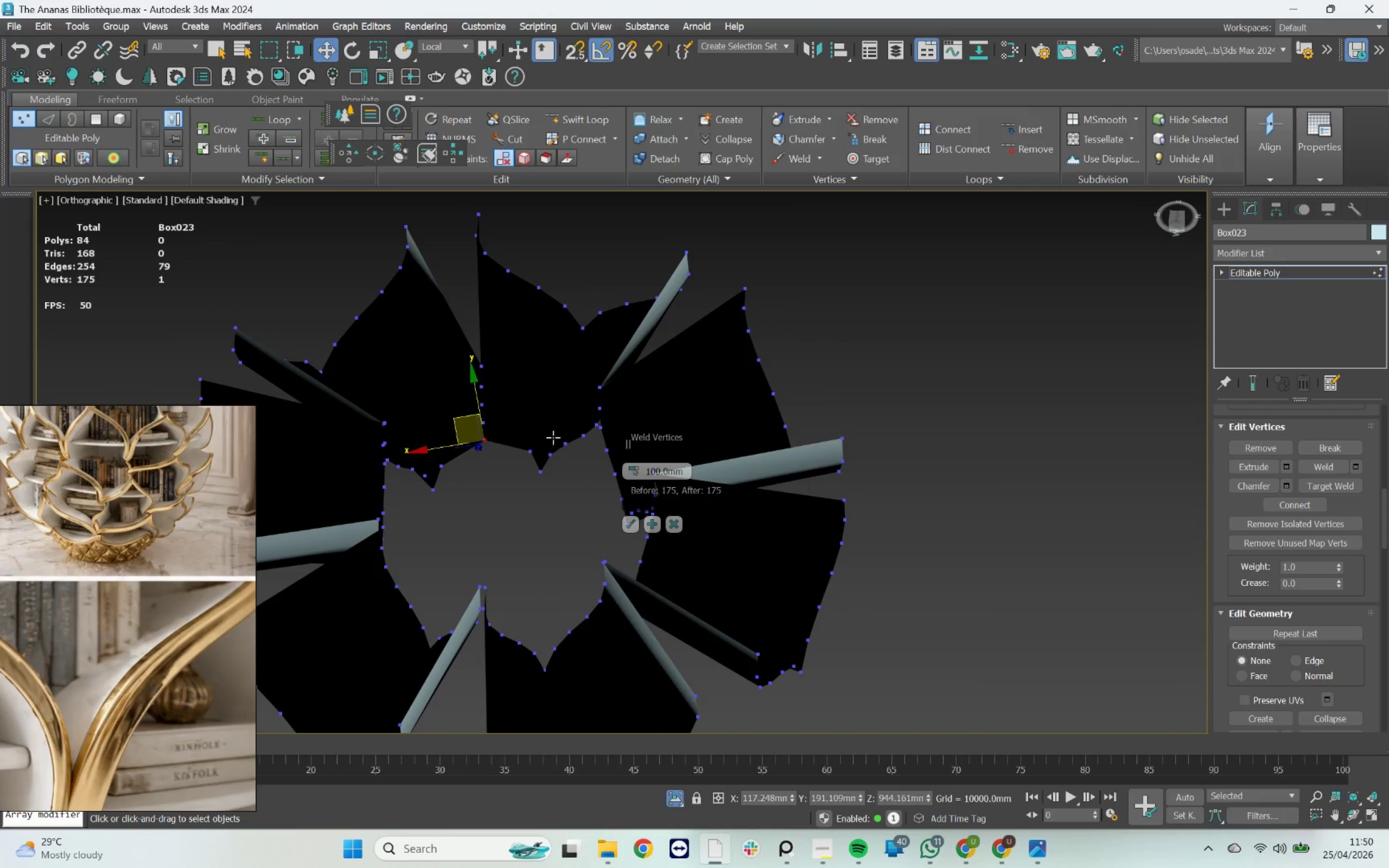 
hold_key(key=AltLeft, duration=1.81)
 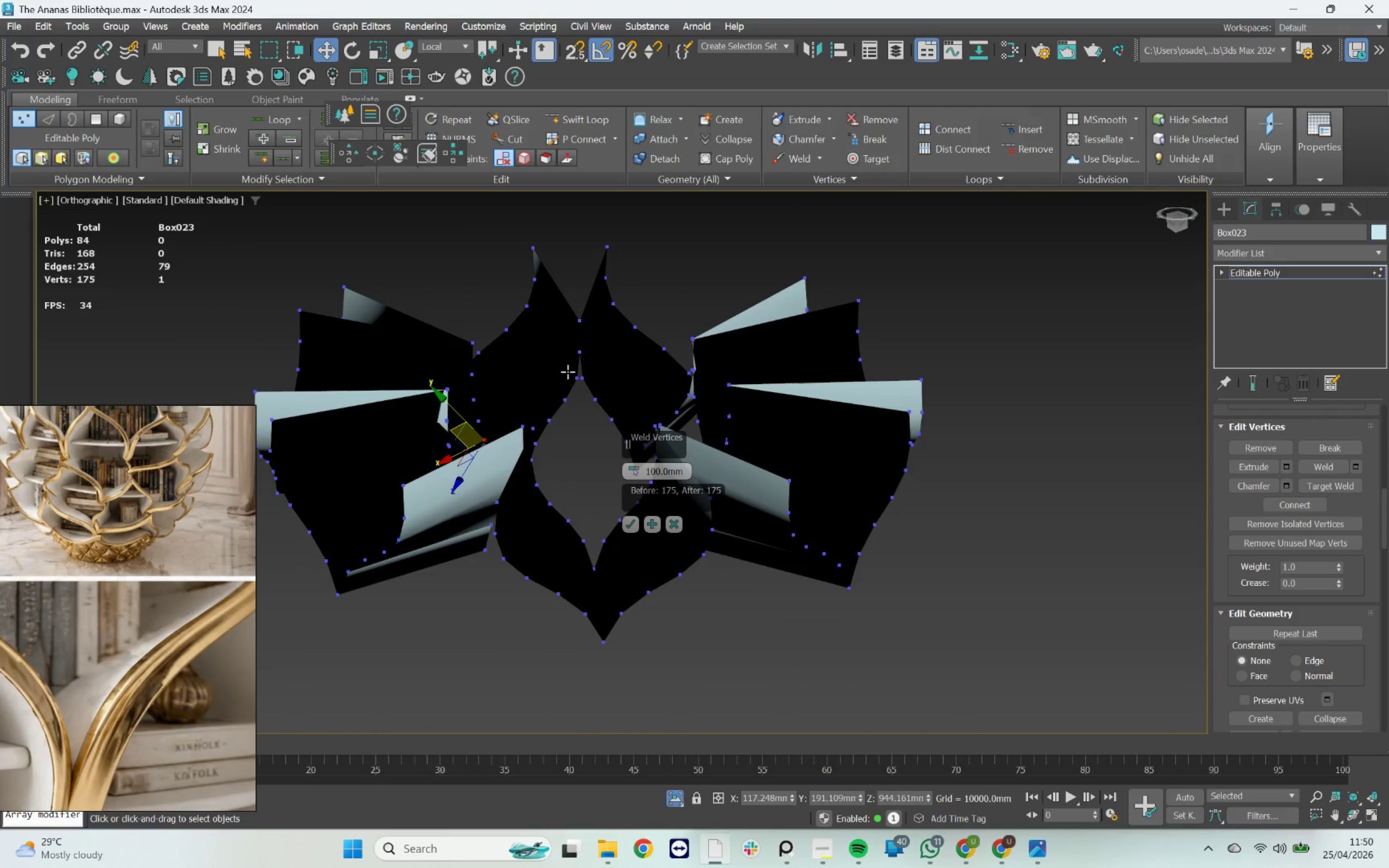 
left_click_drag(start_coordinate=[661, 375], to_coordinate=[543, 427])
 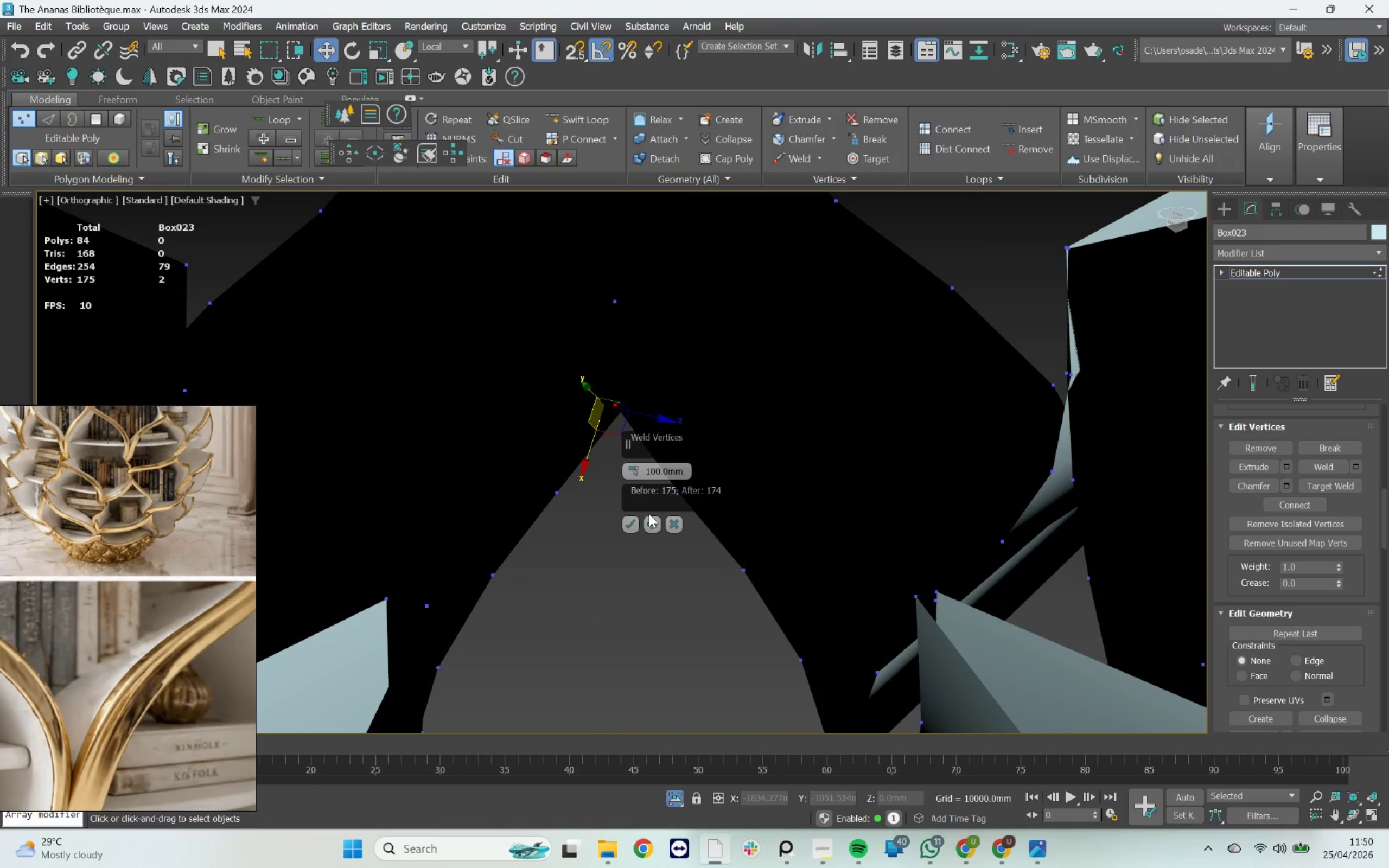 
scroll: coordinate [568, 369], scroll_direction: up, amount: 4.0
 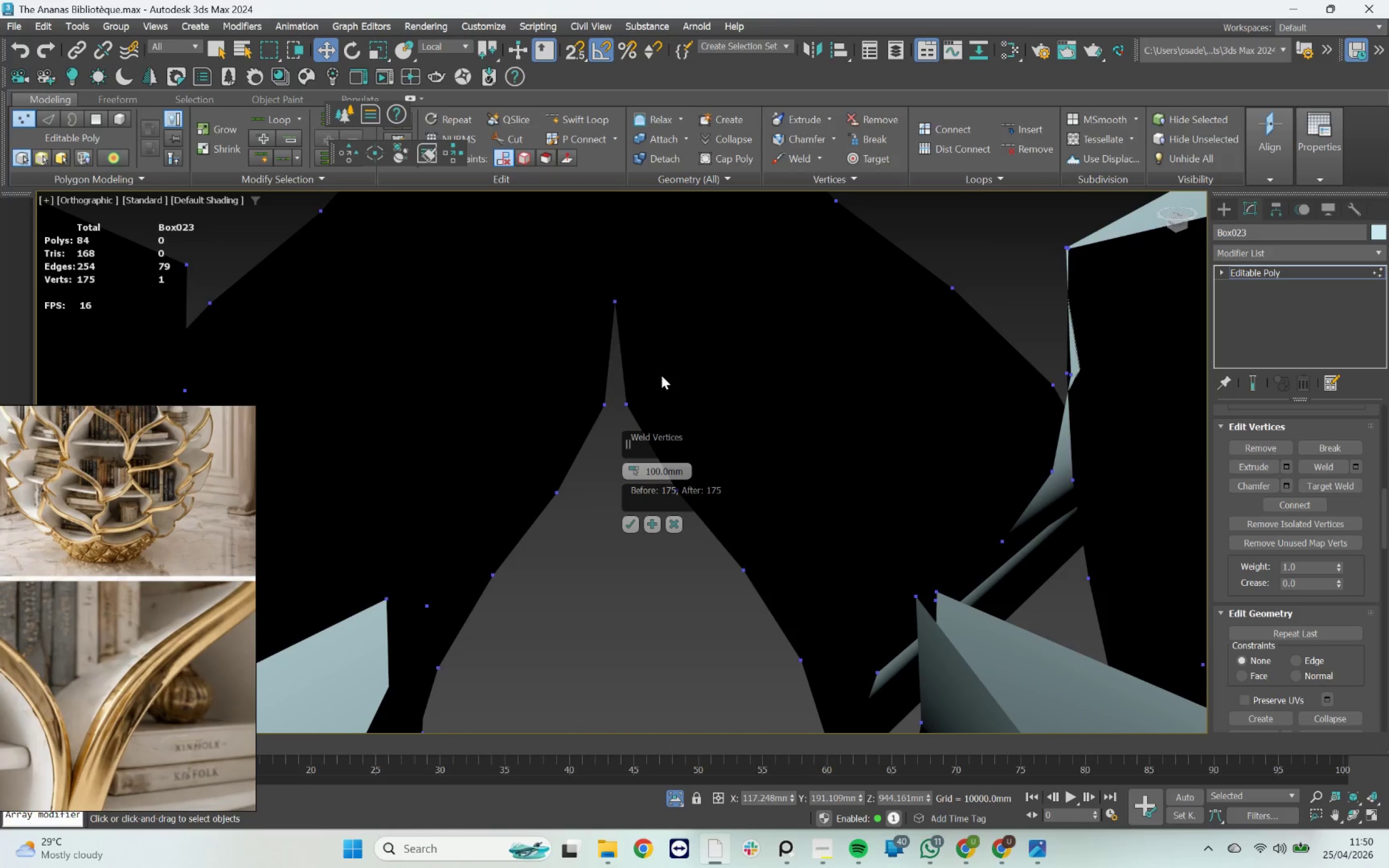 
left_click([648, 521])
 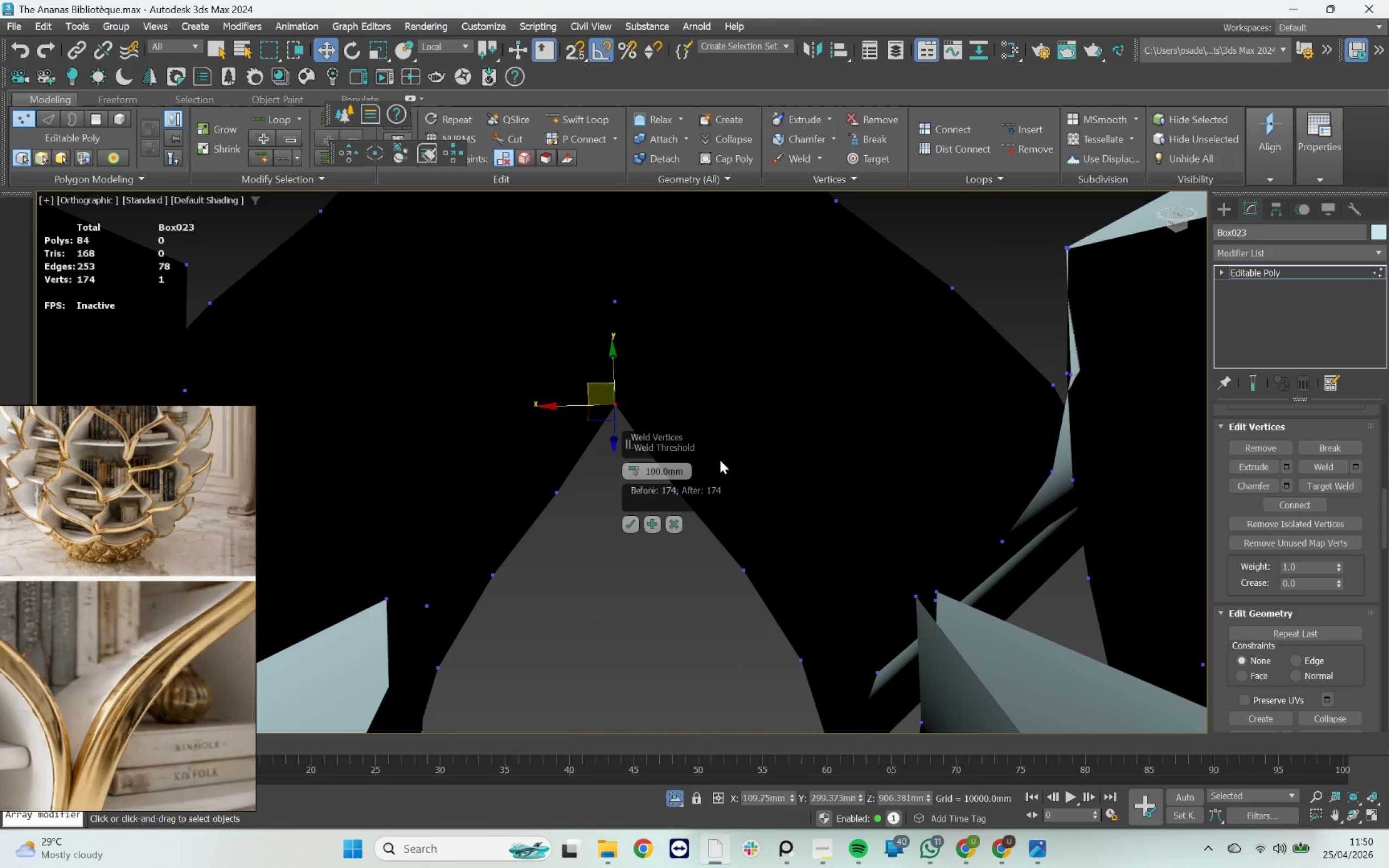 
left_click_drag(start_coordinate=[722, 461], to_coordinate=[531, 502])
 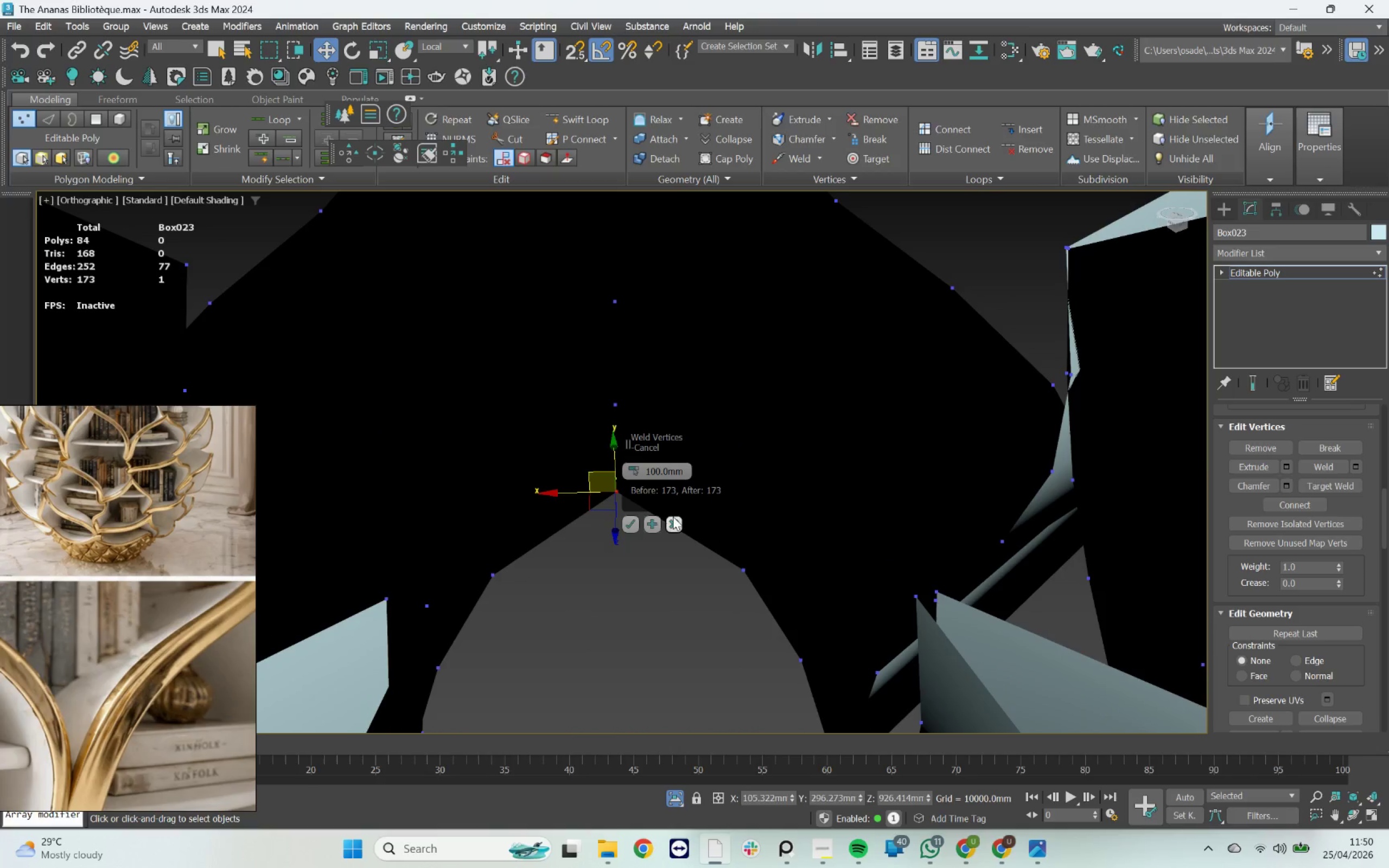 
left_click_drag(start_coordinate=[764, 550], to_coordinate=[484, 588])
 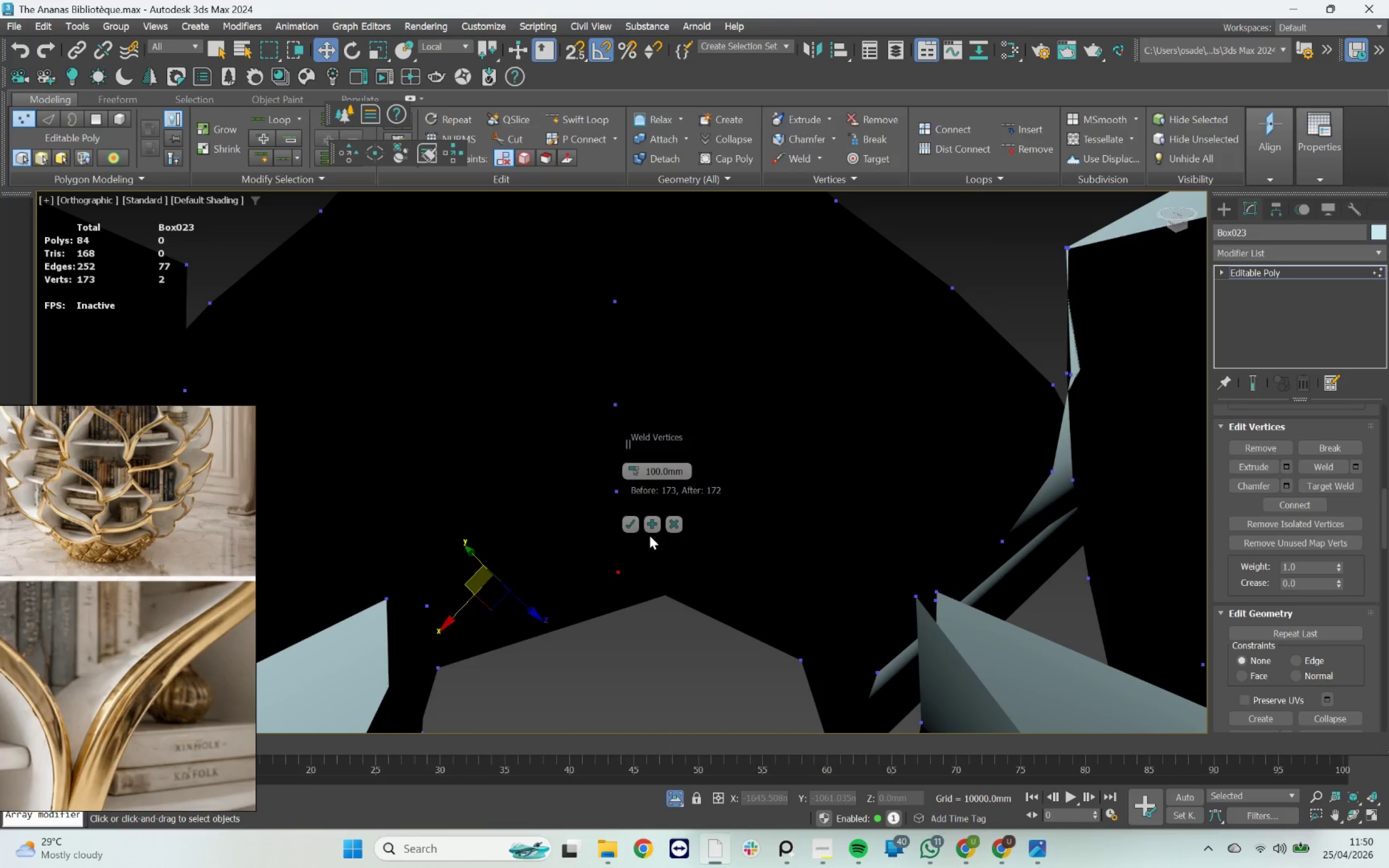 
left_click([652, 525])
 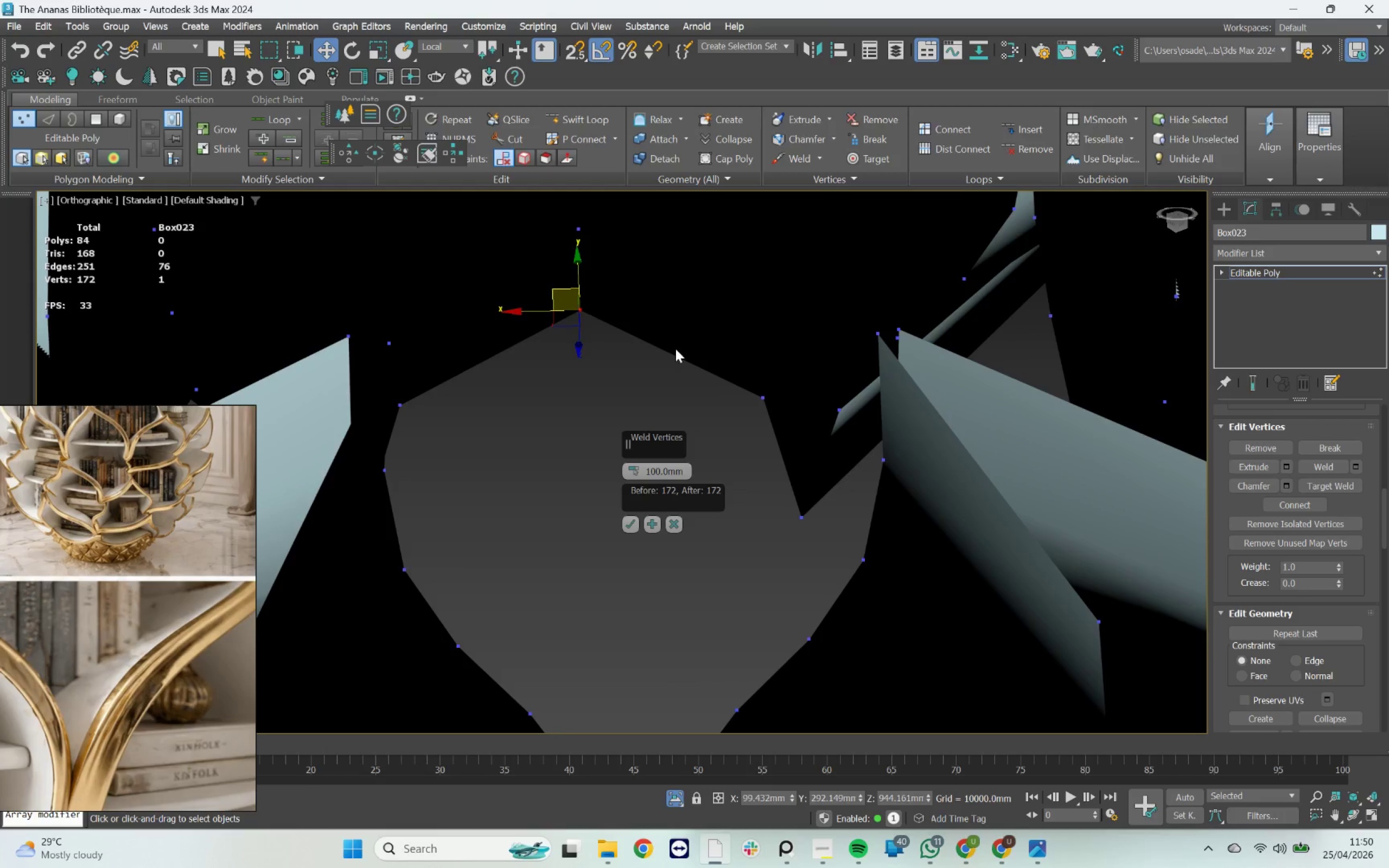 
scroll: coordinate [475, 386], scroll_direction: down, amount: 3.0
 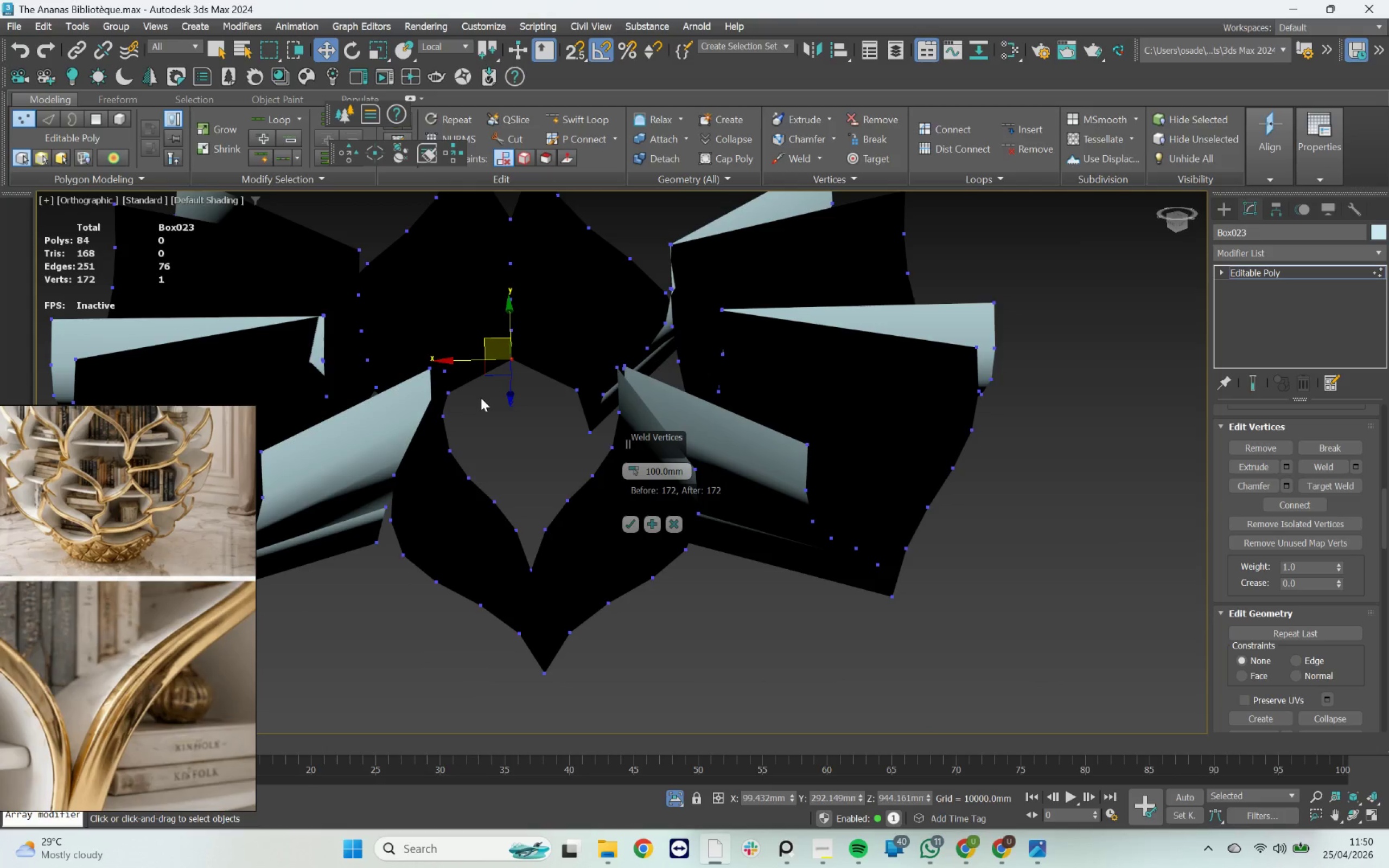 
hold_key(key=AltLeft, duration=2.61)
 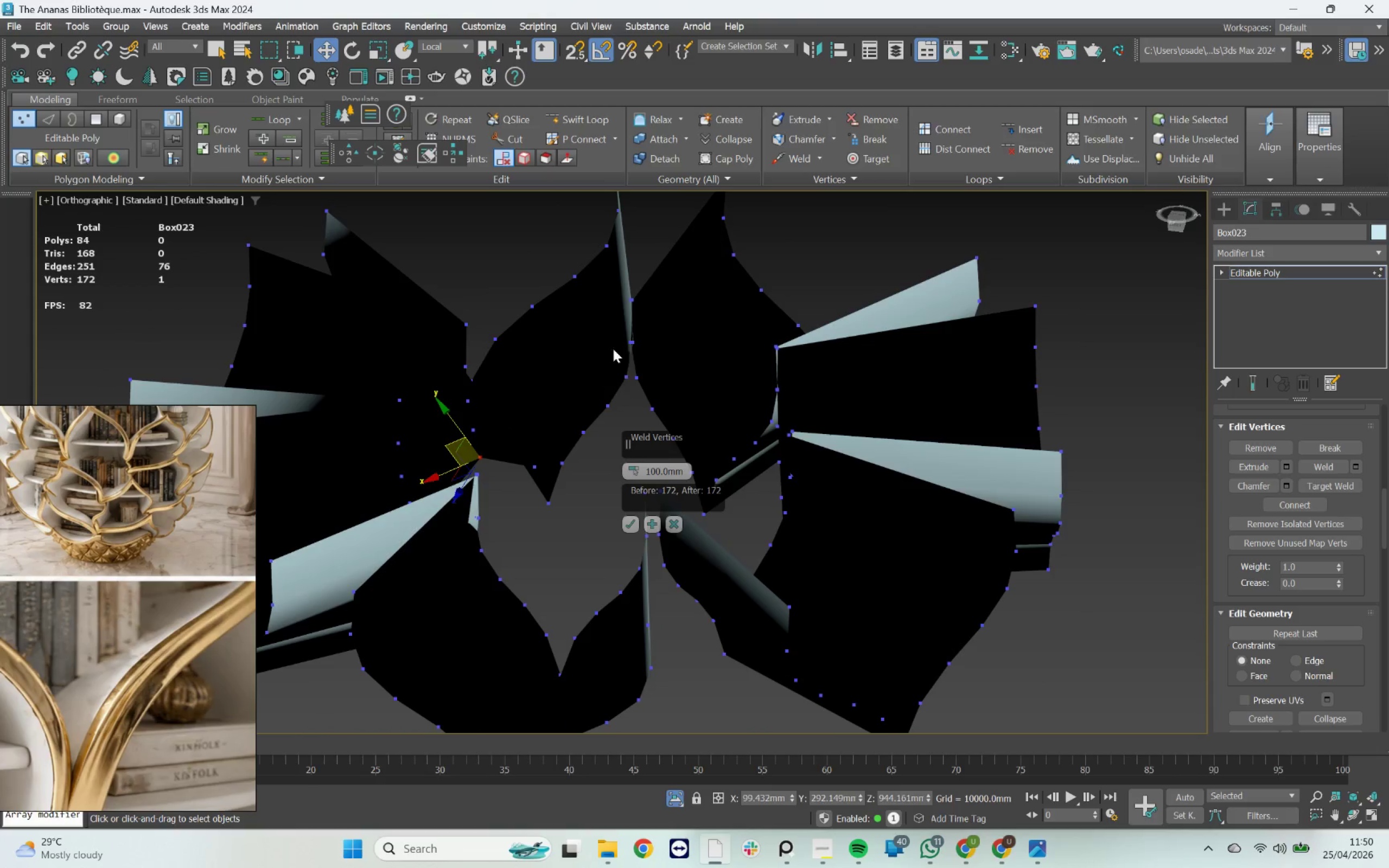 
left_click_drag(start_coordinate=[665, 310], to_coordinate=[608, 290])
 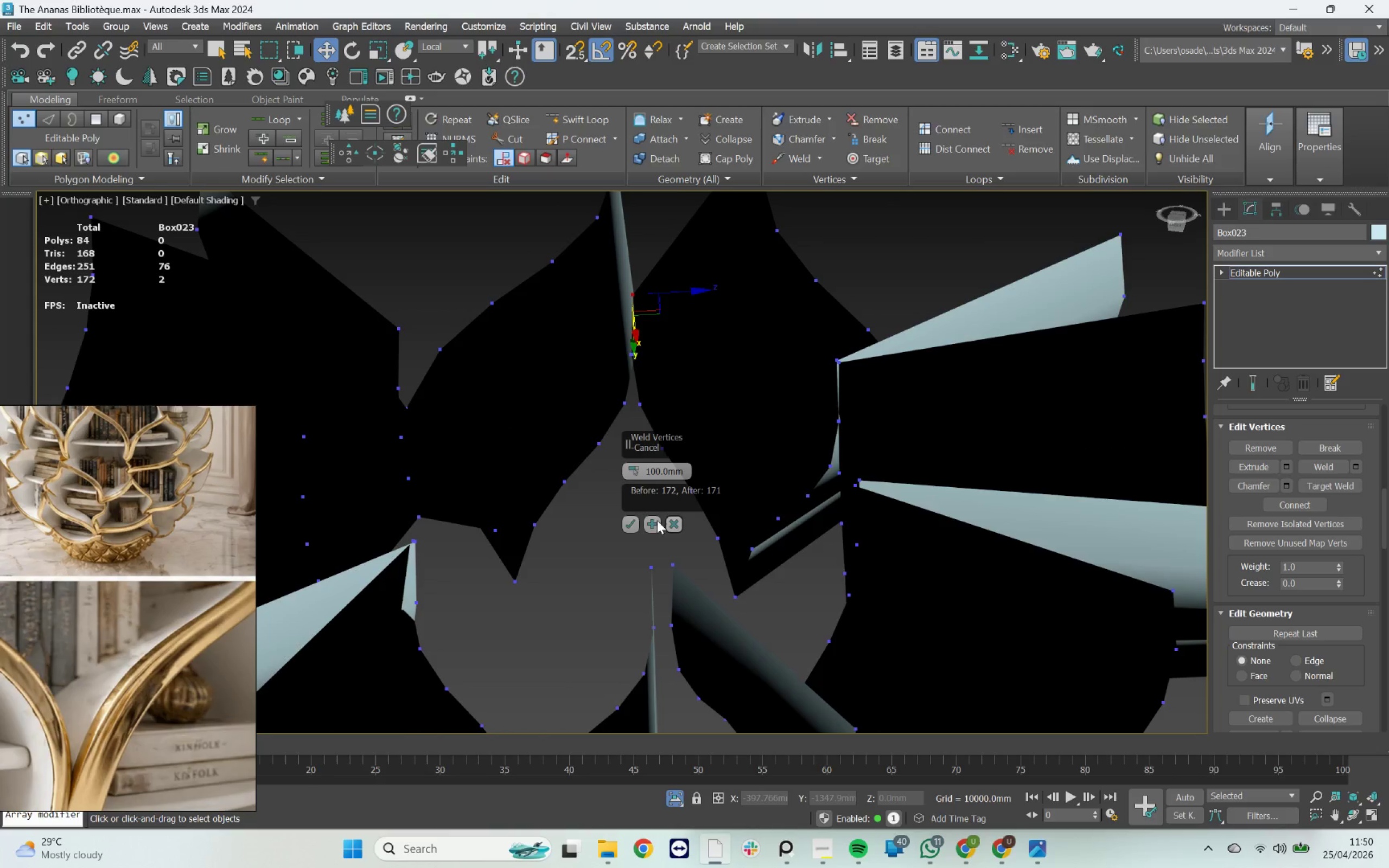 
scroll: coordinate [629, 314], scroll_direction: up, amount: 1.0
 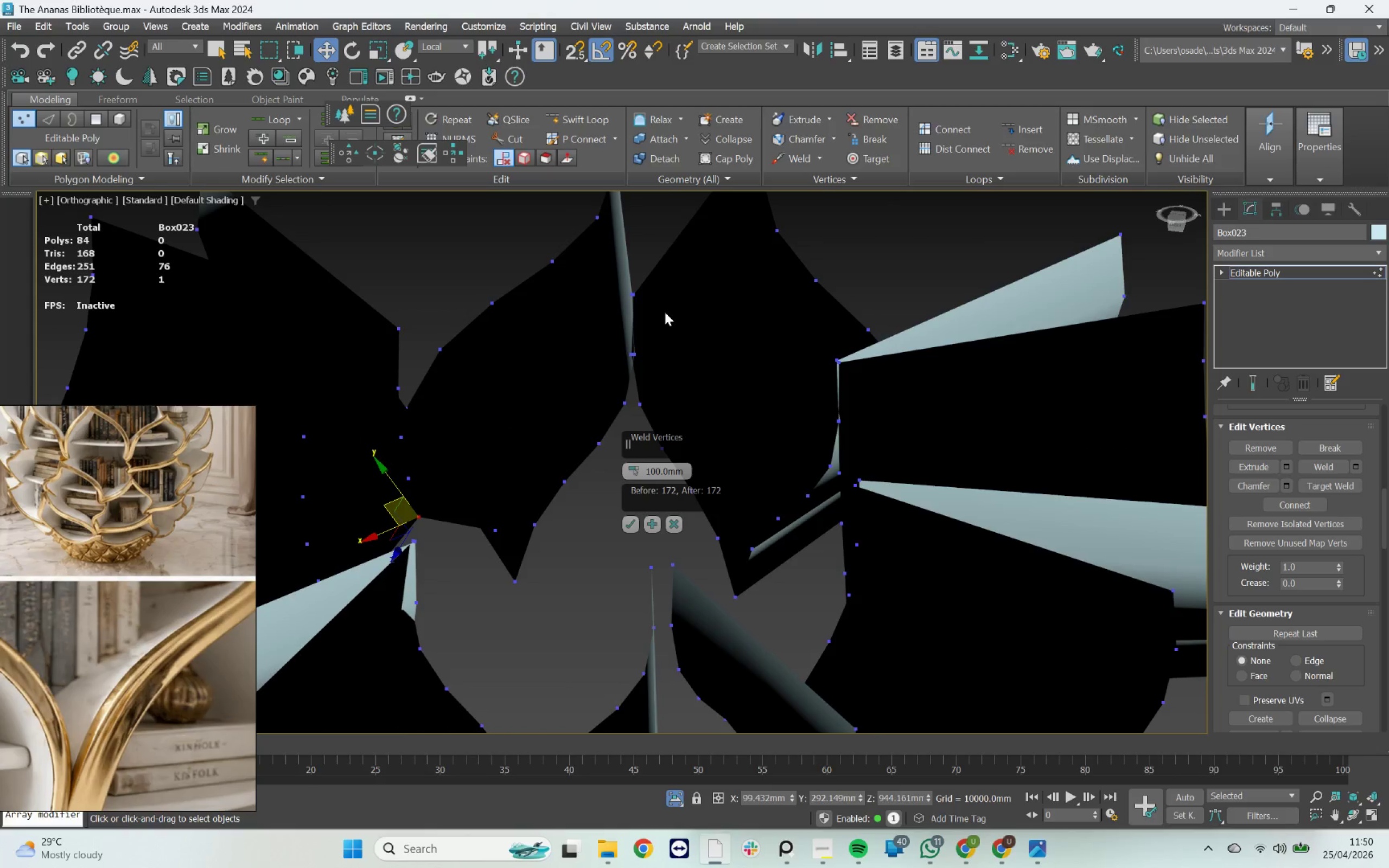 
left_click([651, 520])
 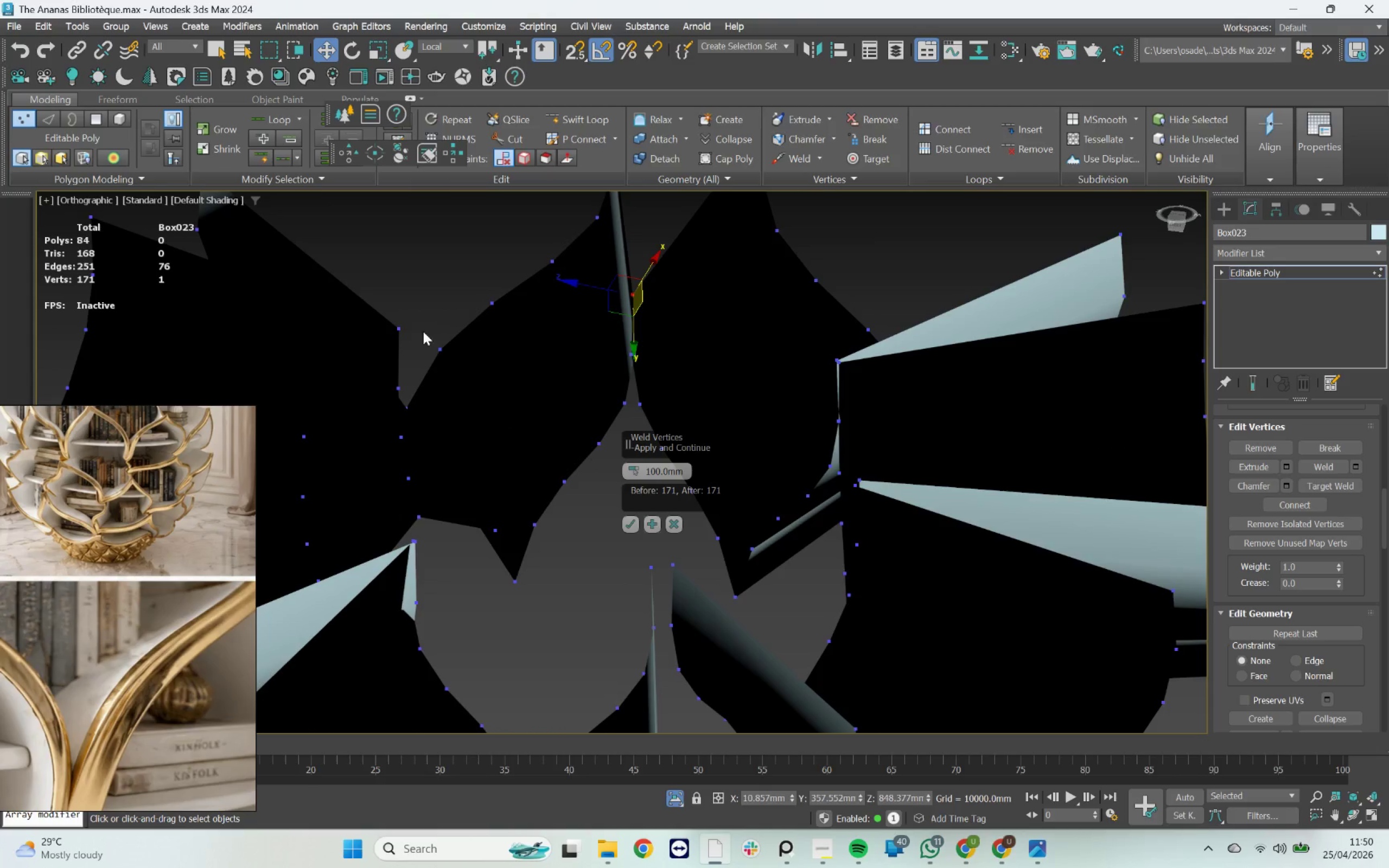 
left_click_drag(start_coordinate=[419, 312], to_coordinate=[384, 336])
 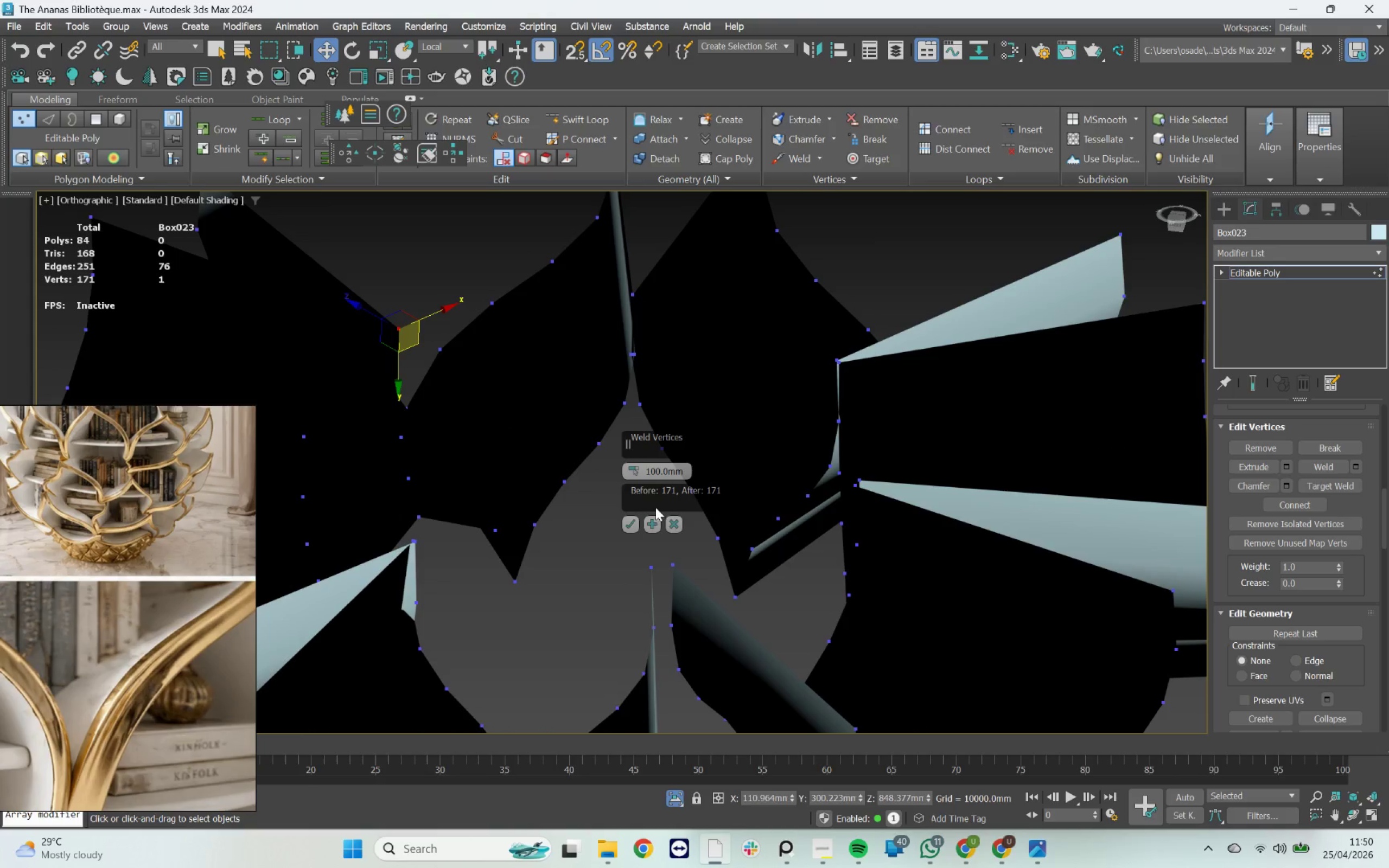 
left_click([655, 519])
 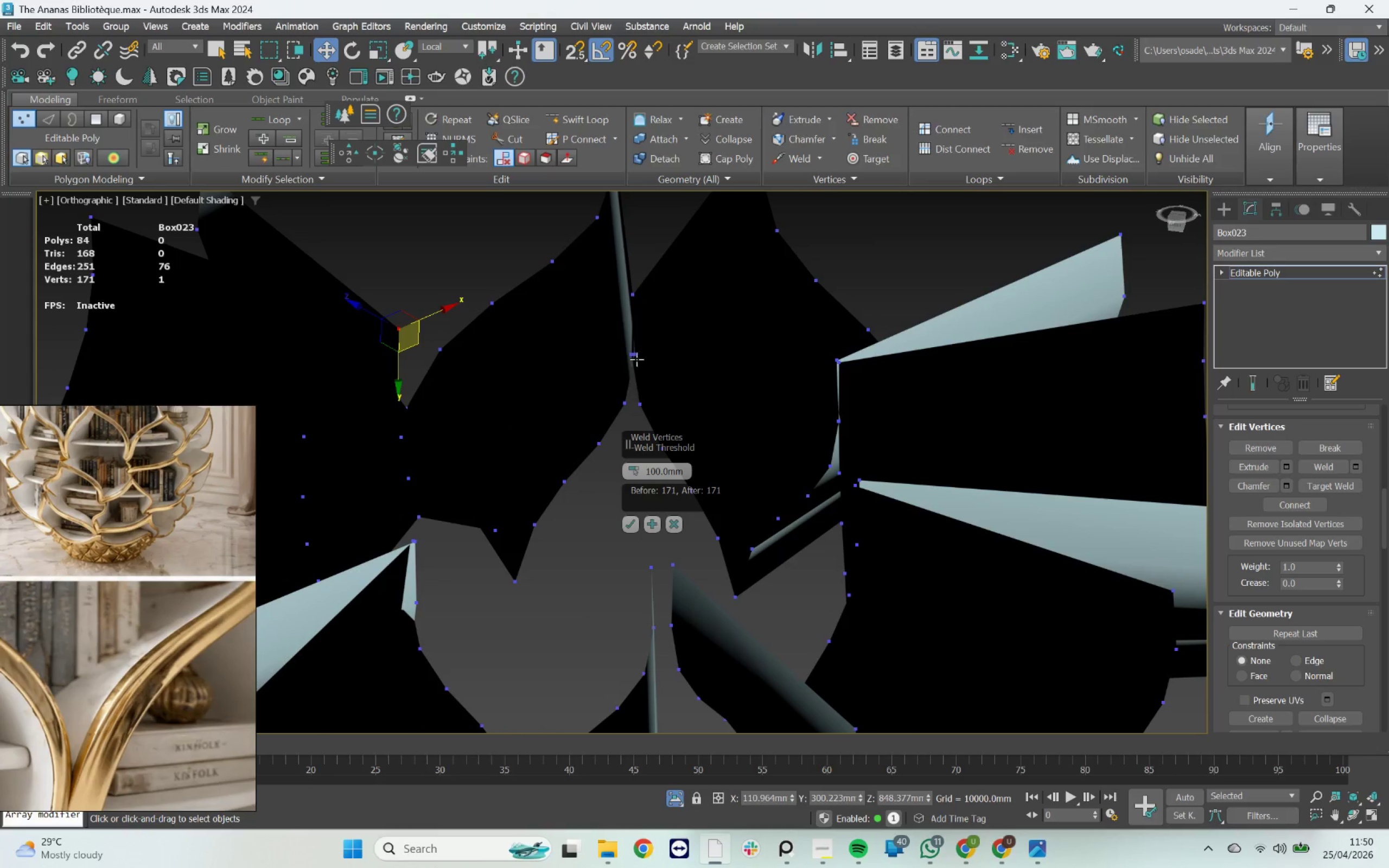 
left_click_drag(start_coordinate=[664, 346], to_coordinate=[609, 358])
 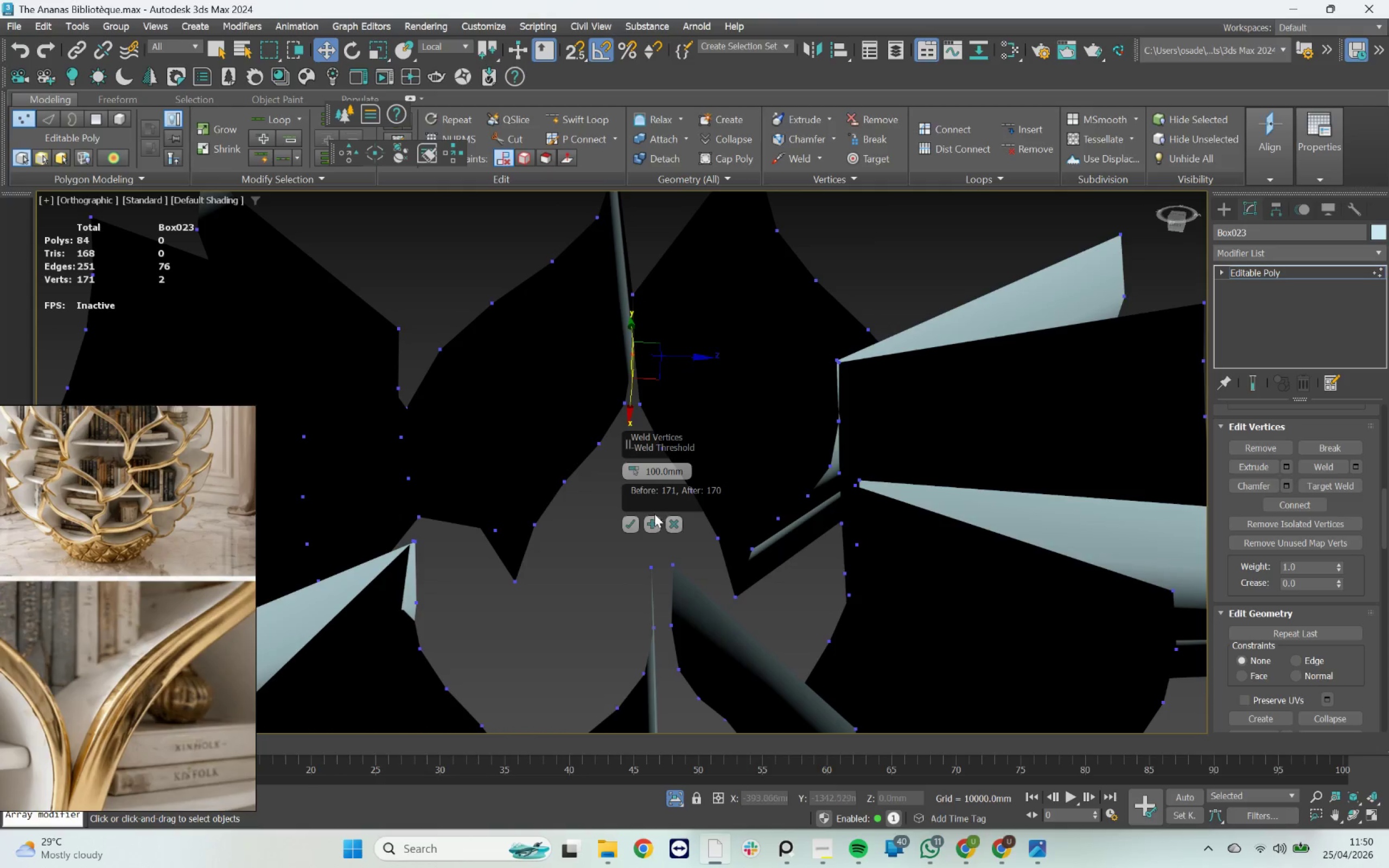 
left_click([654, 524])
 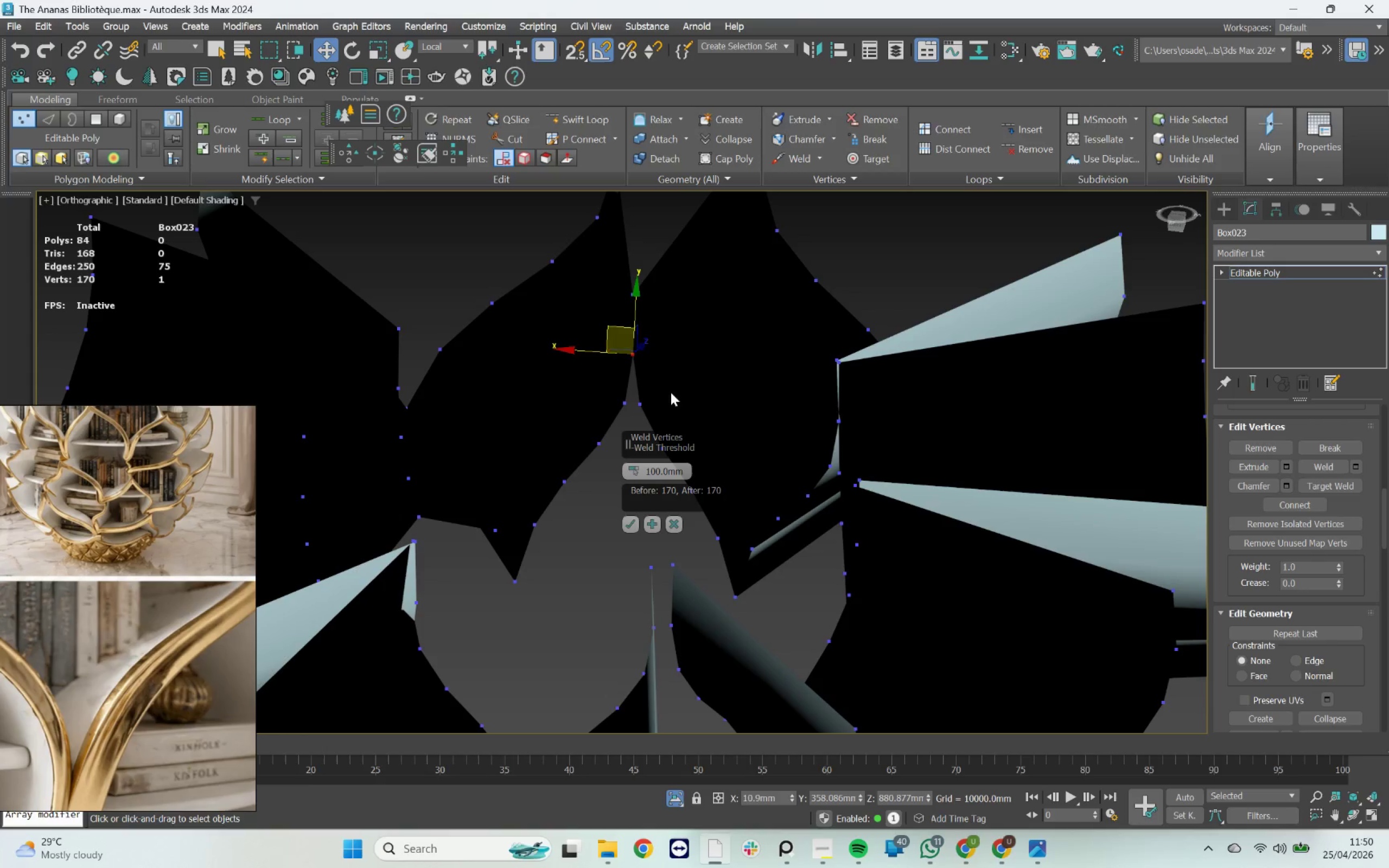 
left_click_drag(start_coordinate=[685, 388], to_coordinate=[583, 417])
 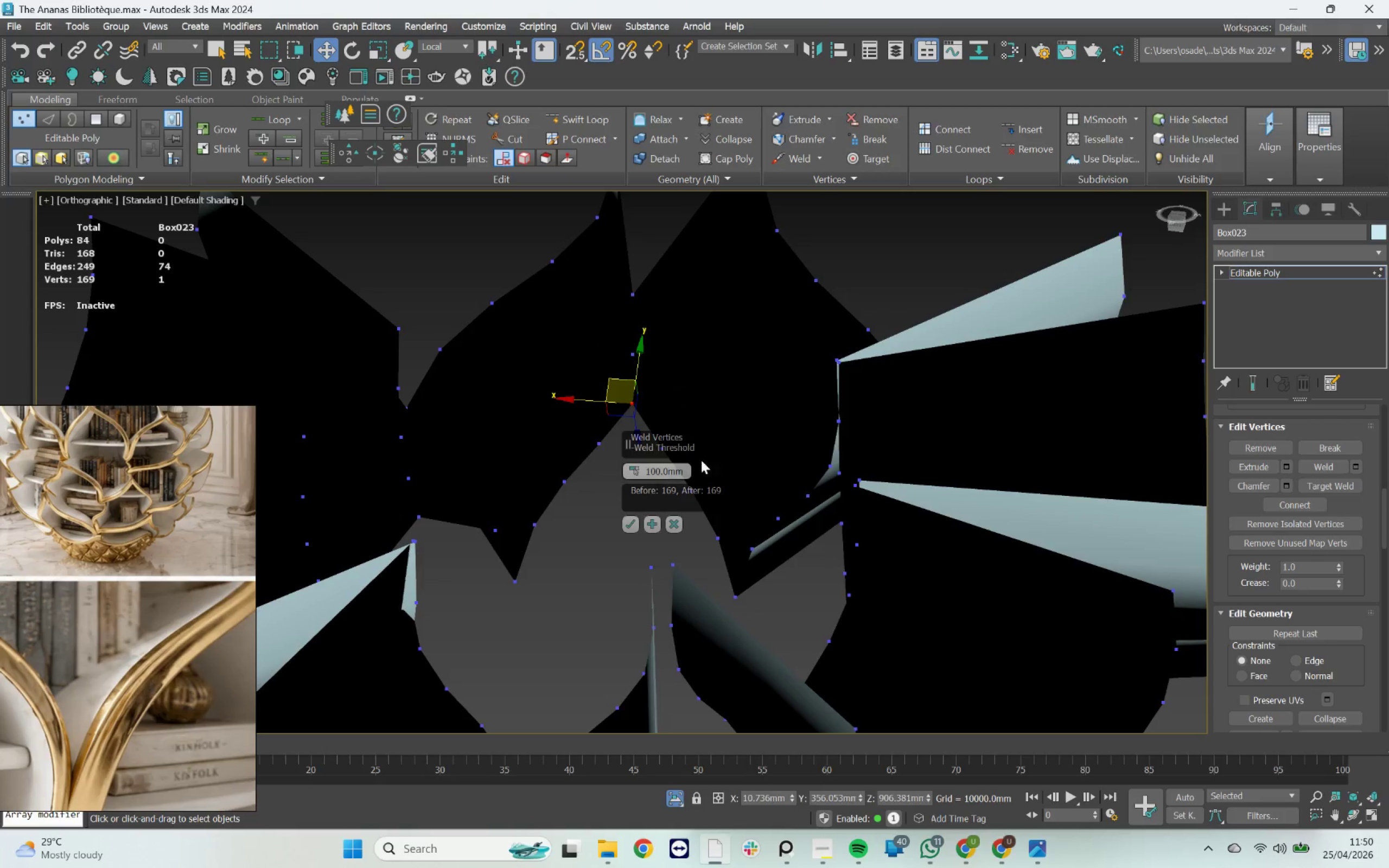 
left_click_drag(start_coordinate=[702, 437], to_coordinate=[543, 450])
 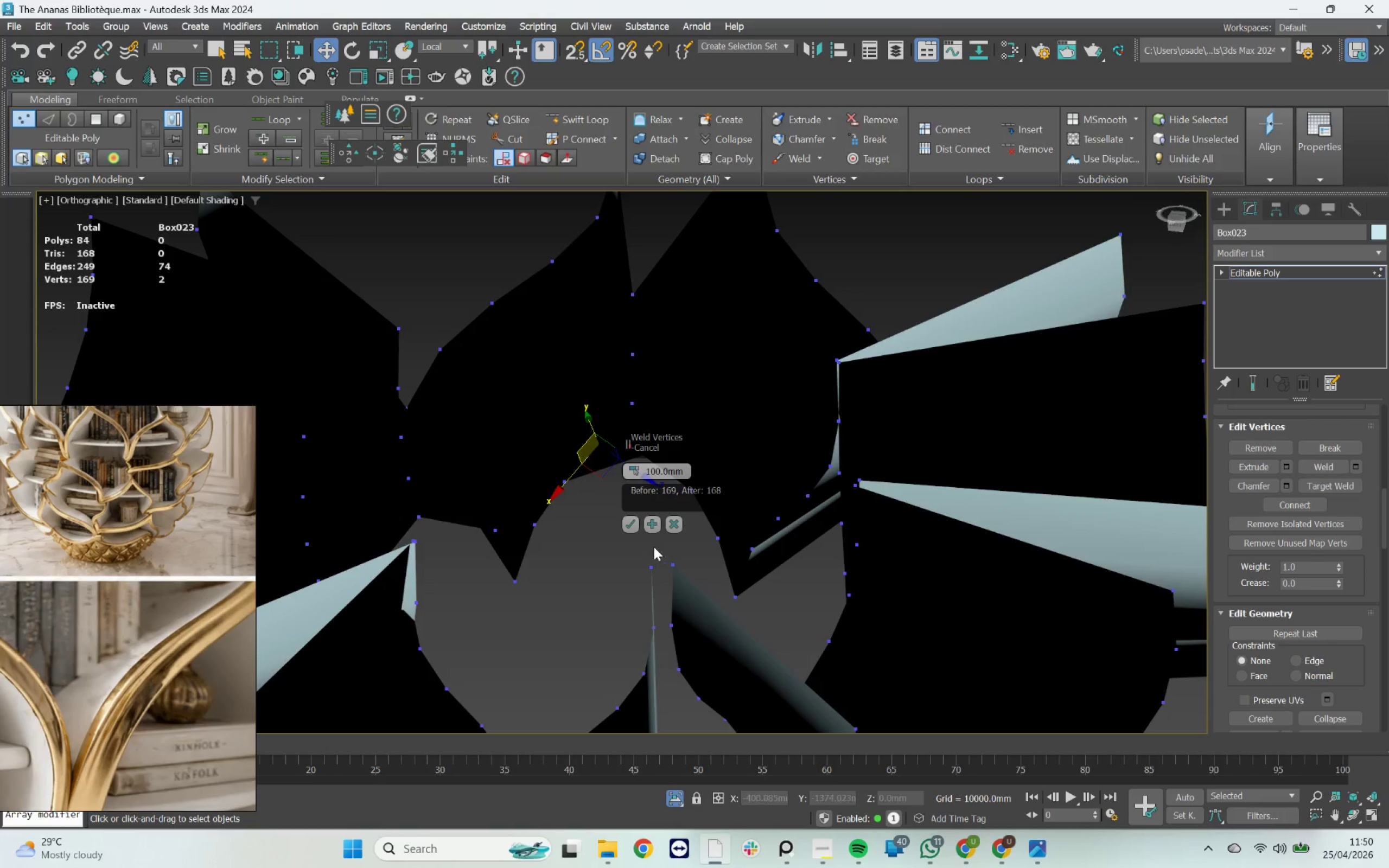 
left_click([654, 524])
 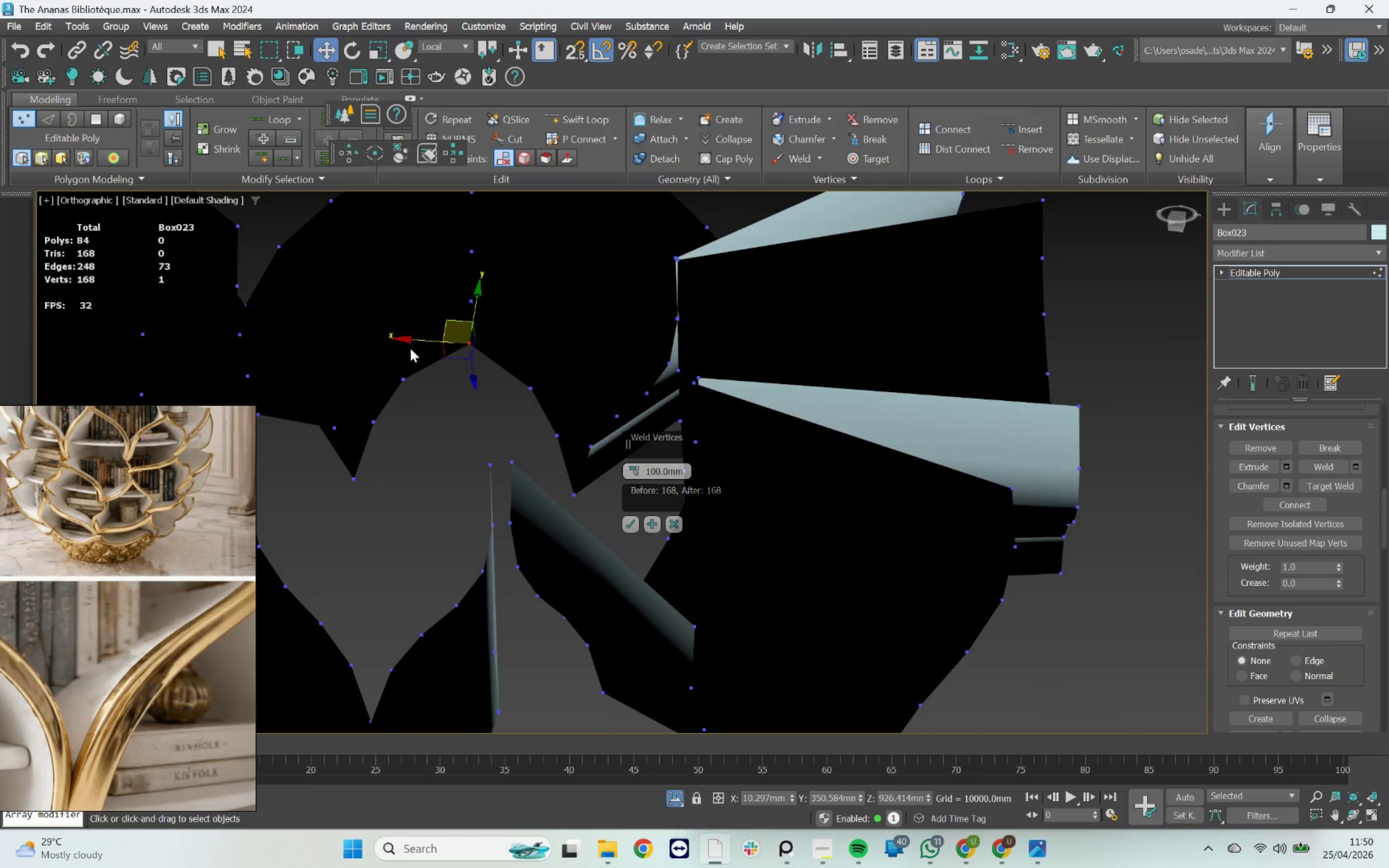 
left_click_drag(start_coordinate=[387, 368], to_coordinate=[542, 399])
 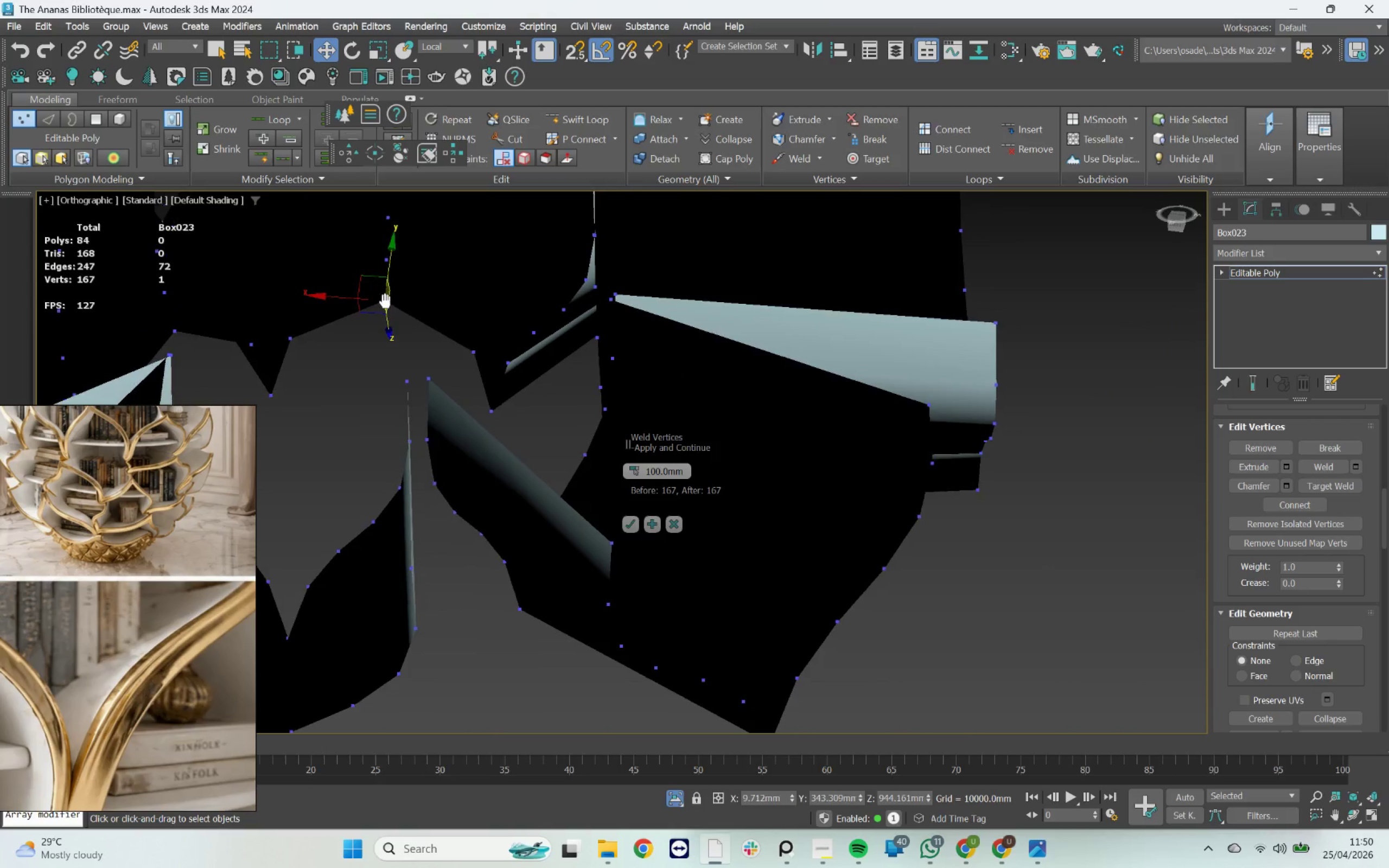 
hold_key(key=AltLeft, duration=1.61)
 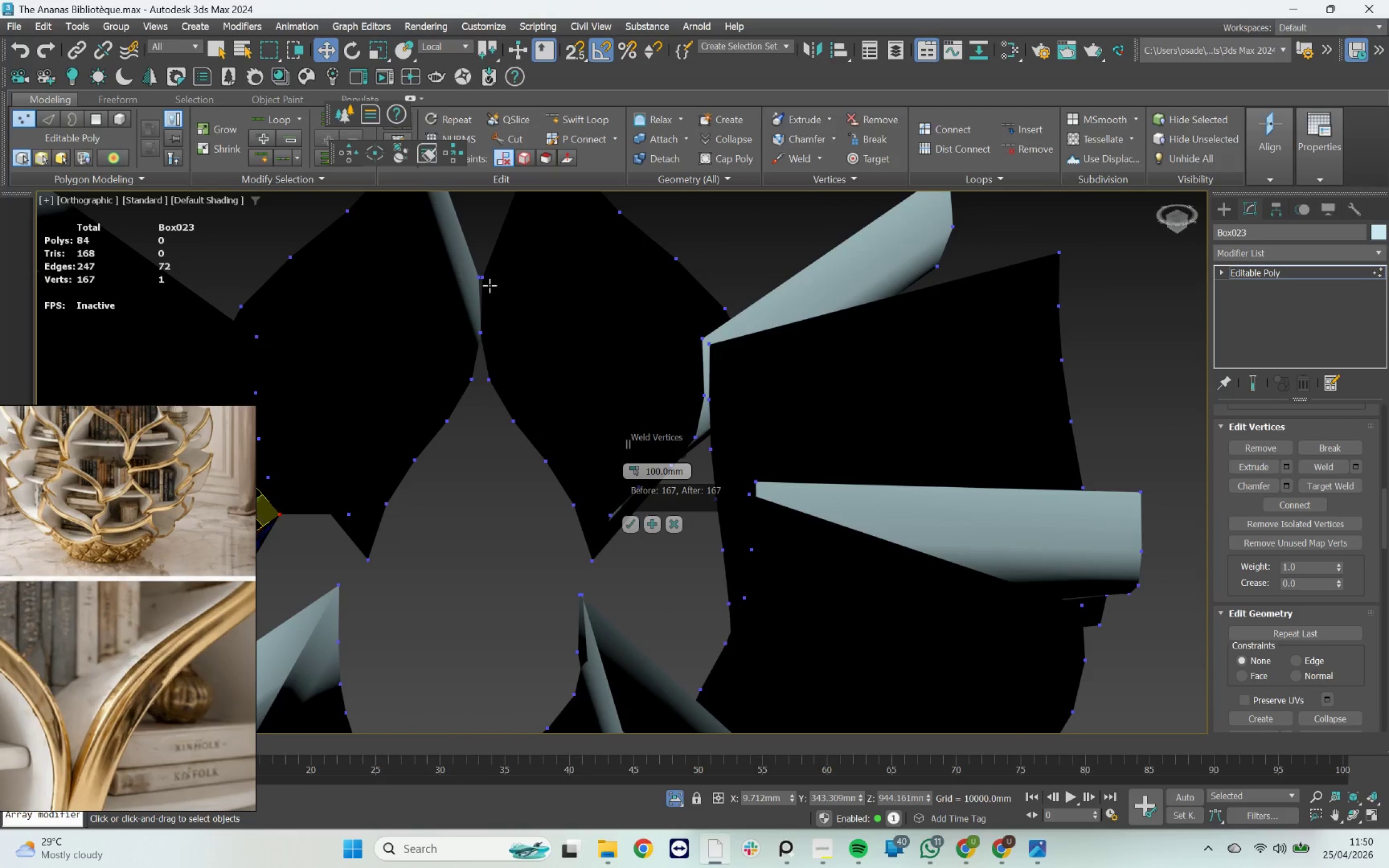 
left_click_drag(start_coordinate=[520, 301], to_coordinate=[443, 265])
 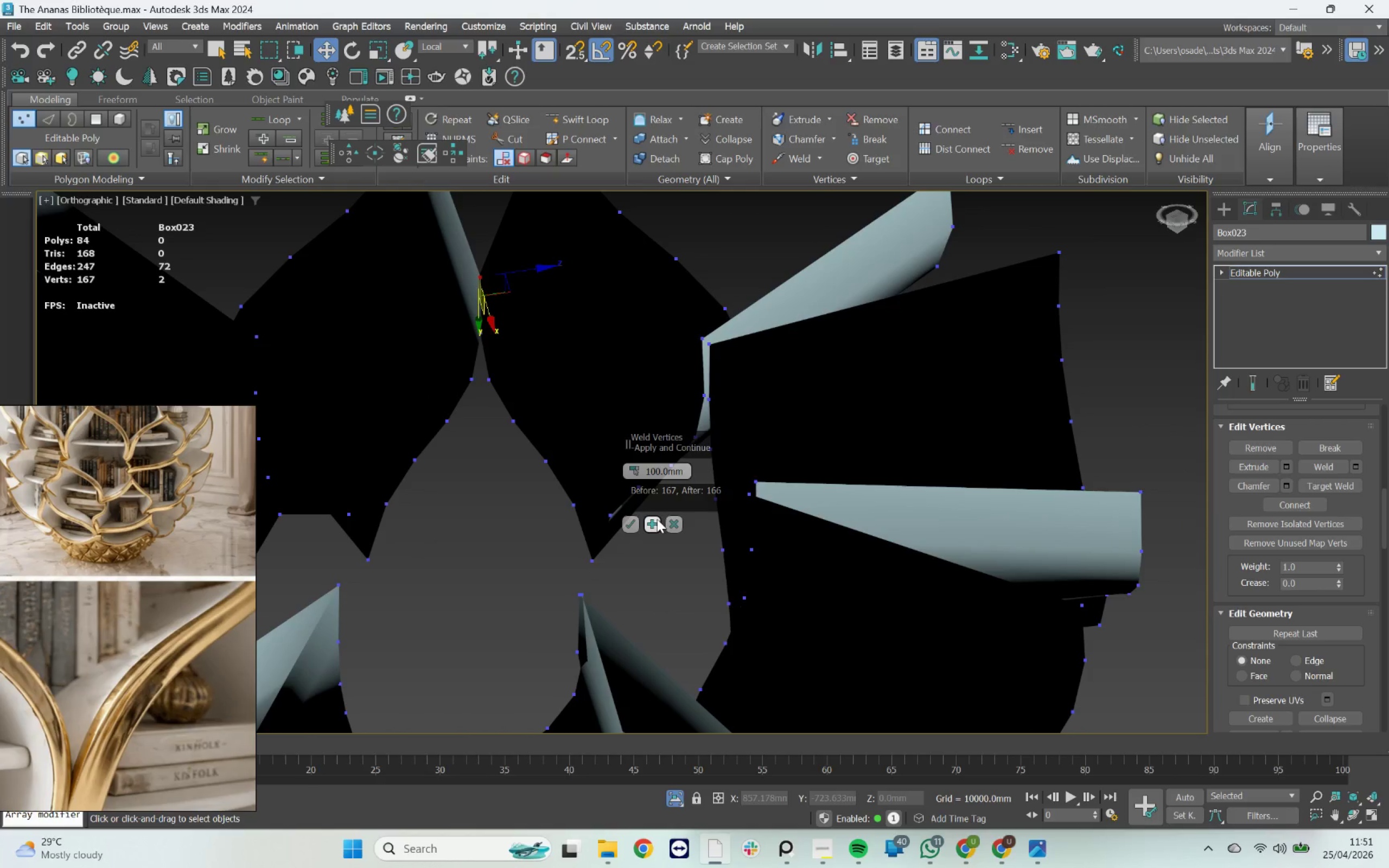 
left_click([657, 521])
 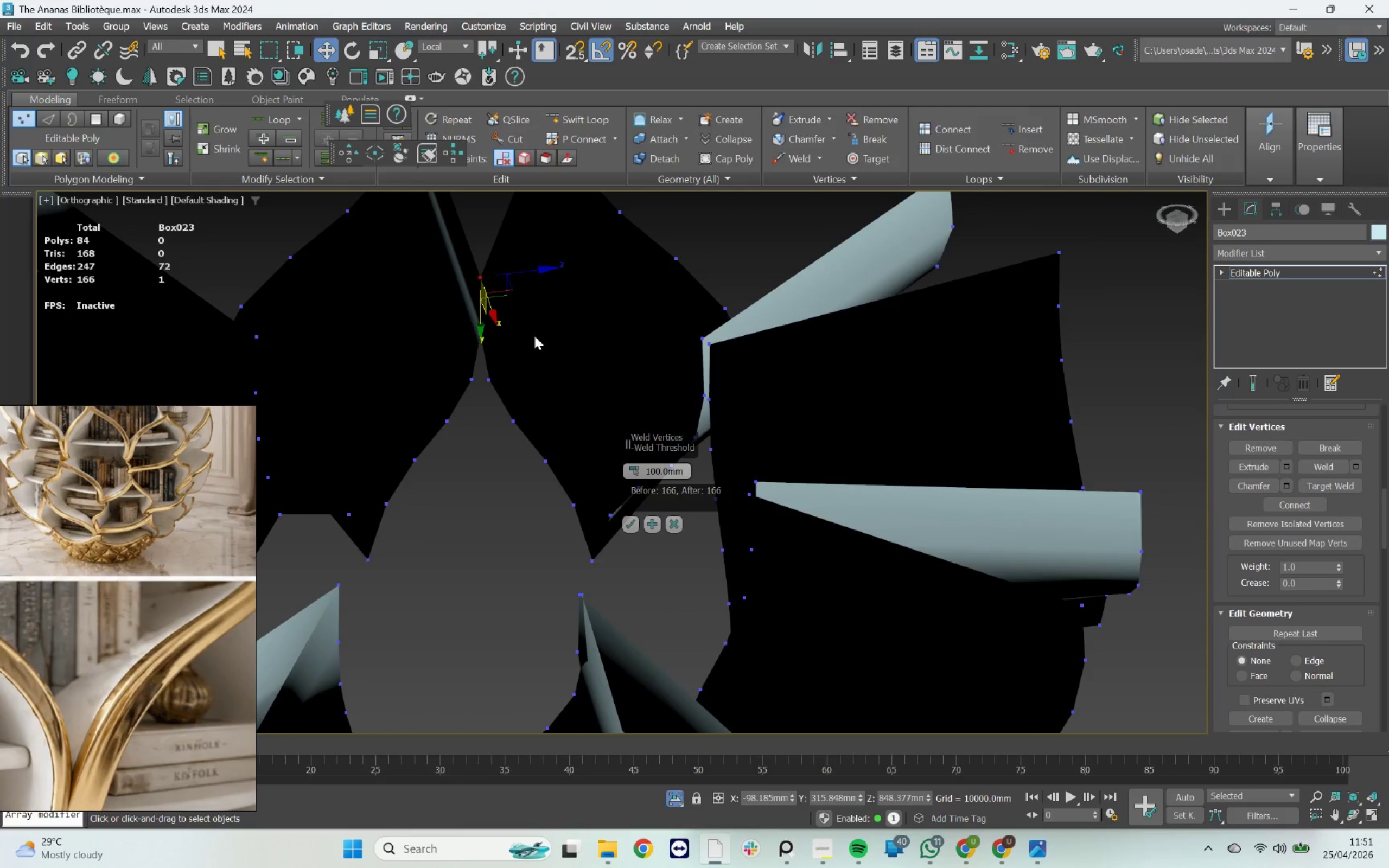 
left_click_drag(start_coordinate=[531, 326], to_coordinate=[438, 339])
 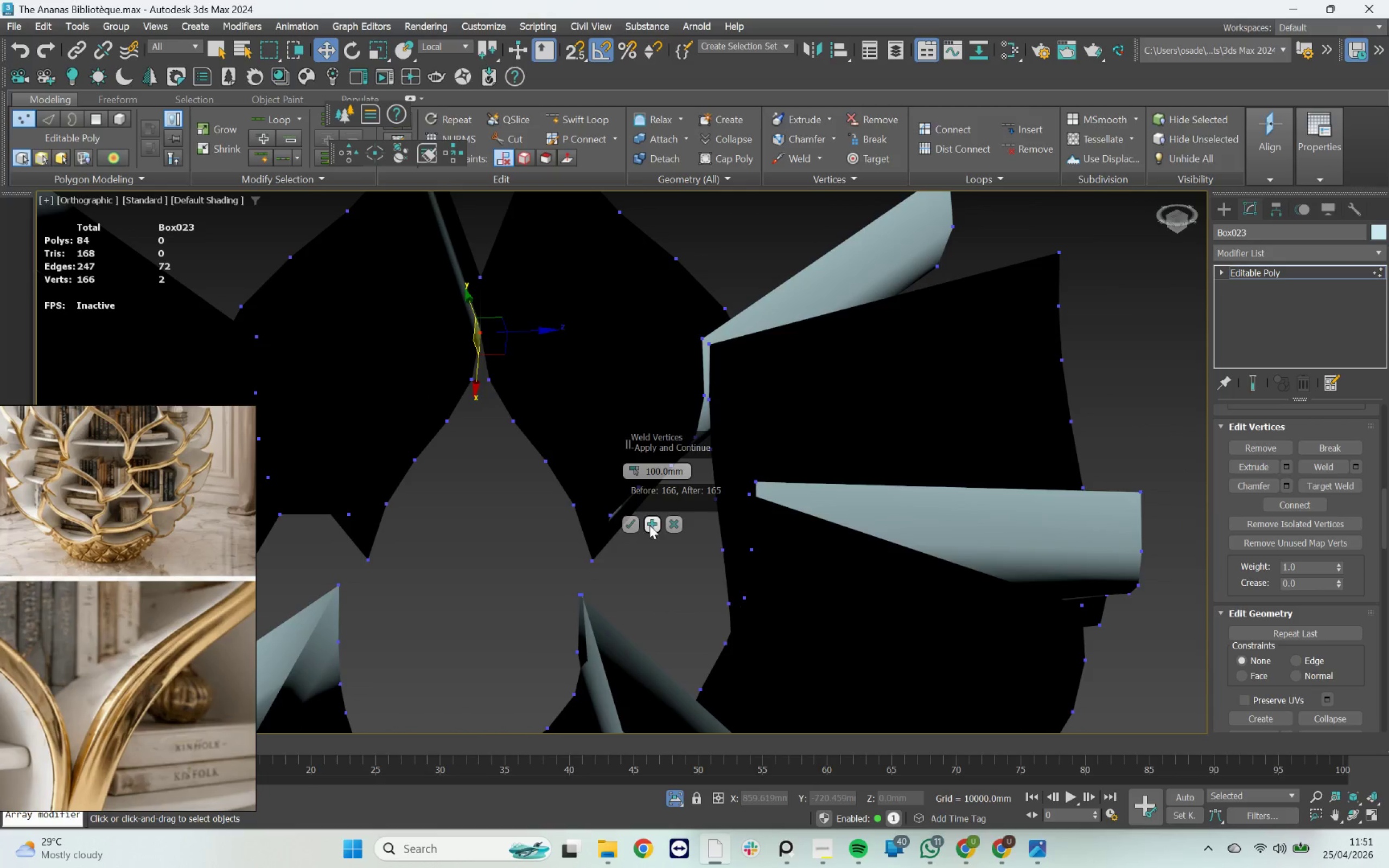 
left_click([651, 525])
 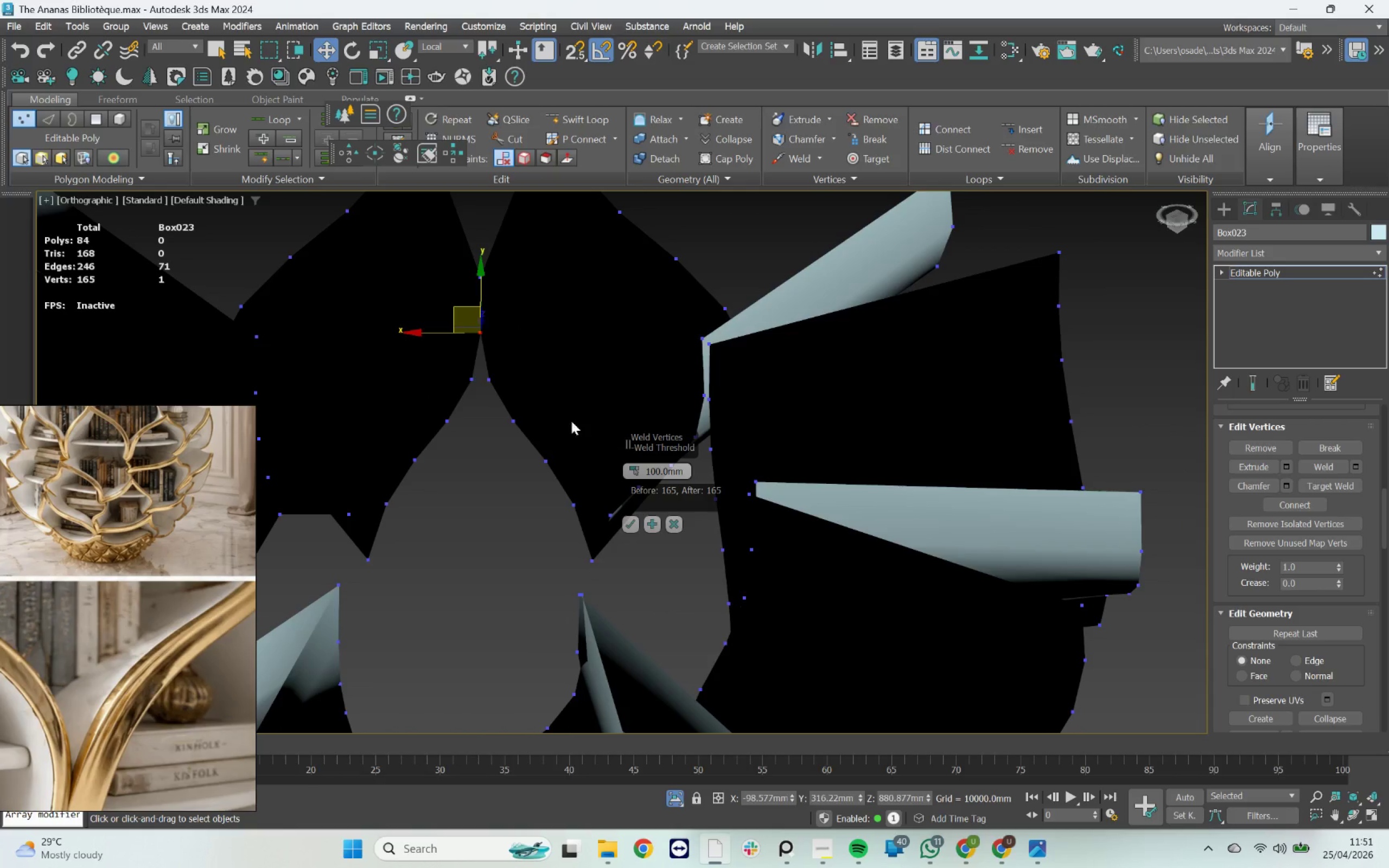 
left_click_drag(start_coordinate=[523, 365], to_coordinate=[417, 387])
 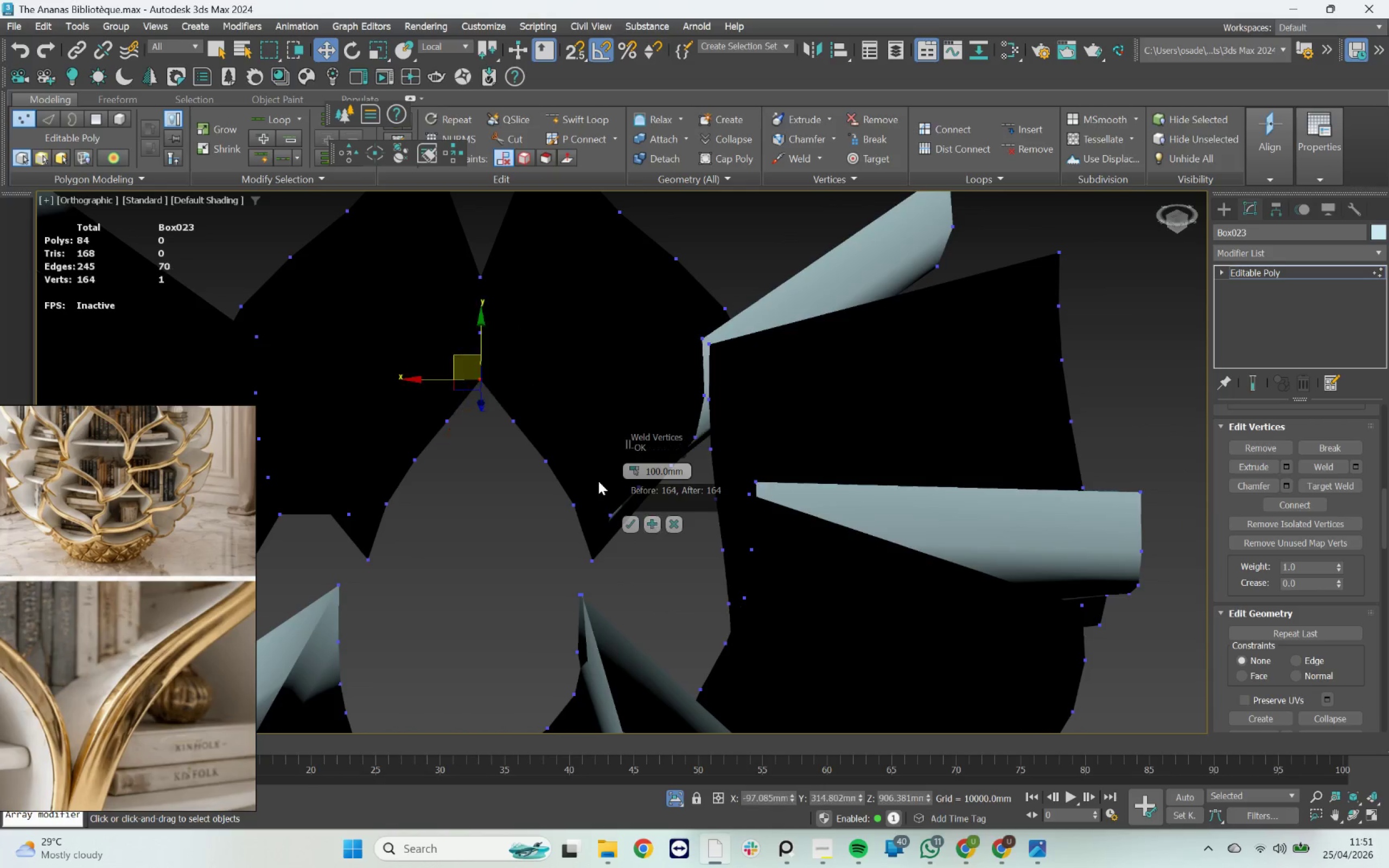 
left_click_drag(start_coordinate=[541, 412], to_coordinate=[421, 426])
 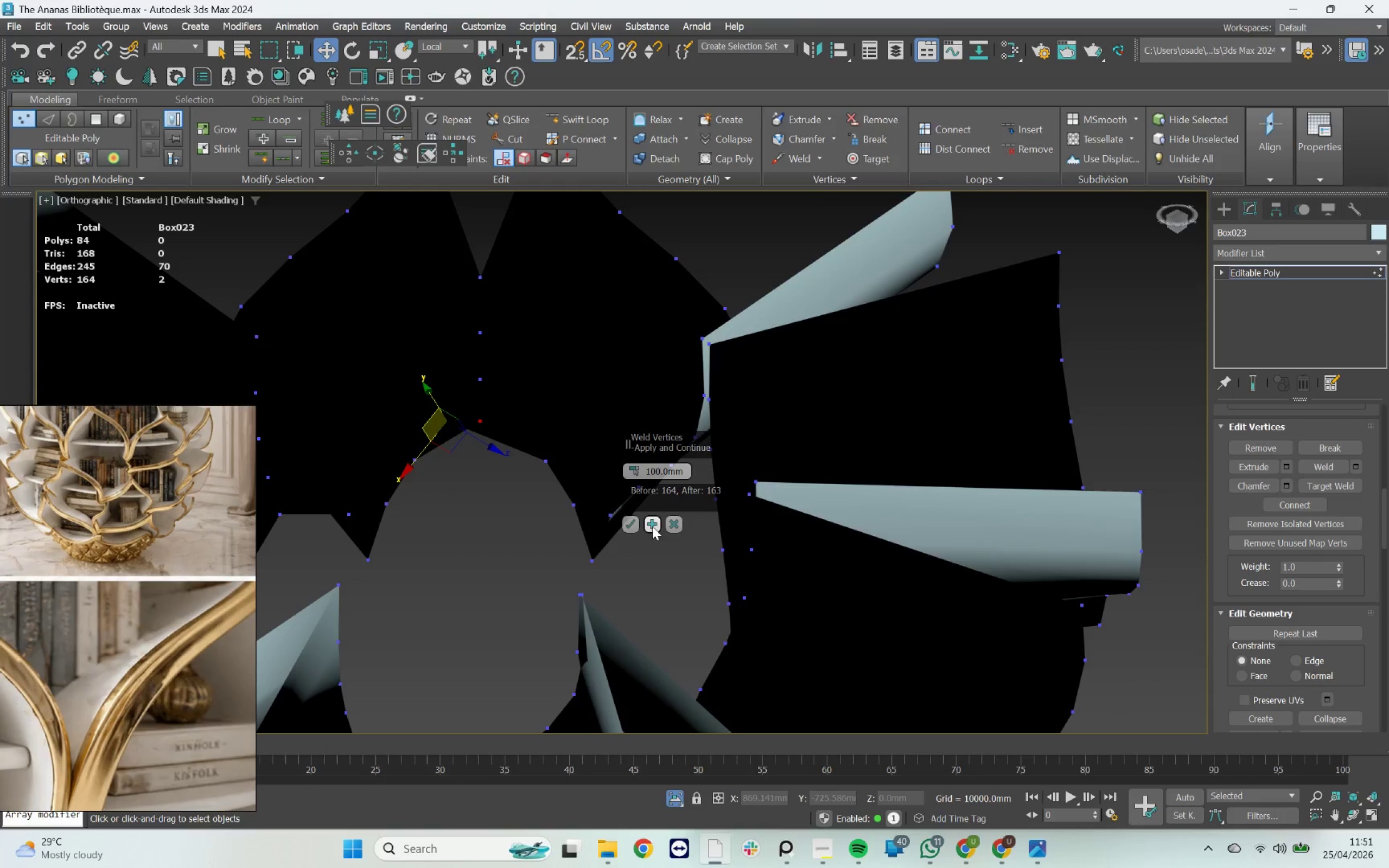 
left_click_drag(start_coordinate=[566, 446], to_coordinate=[406, 472])
 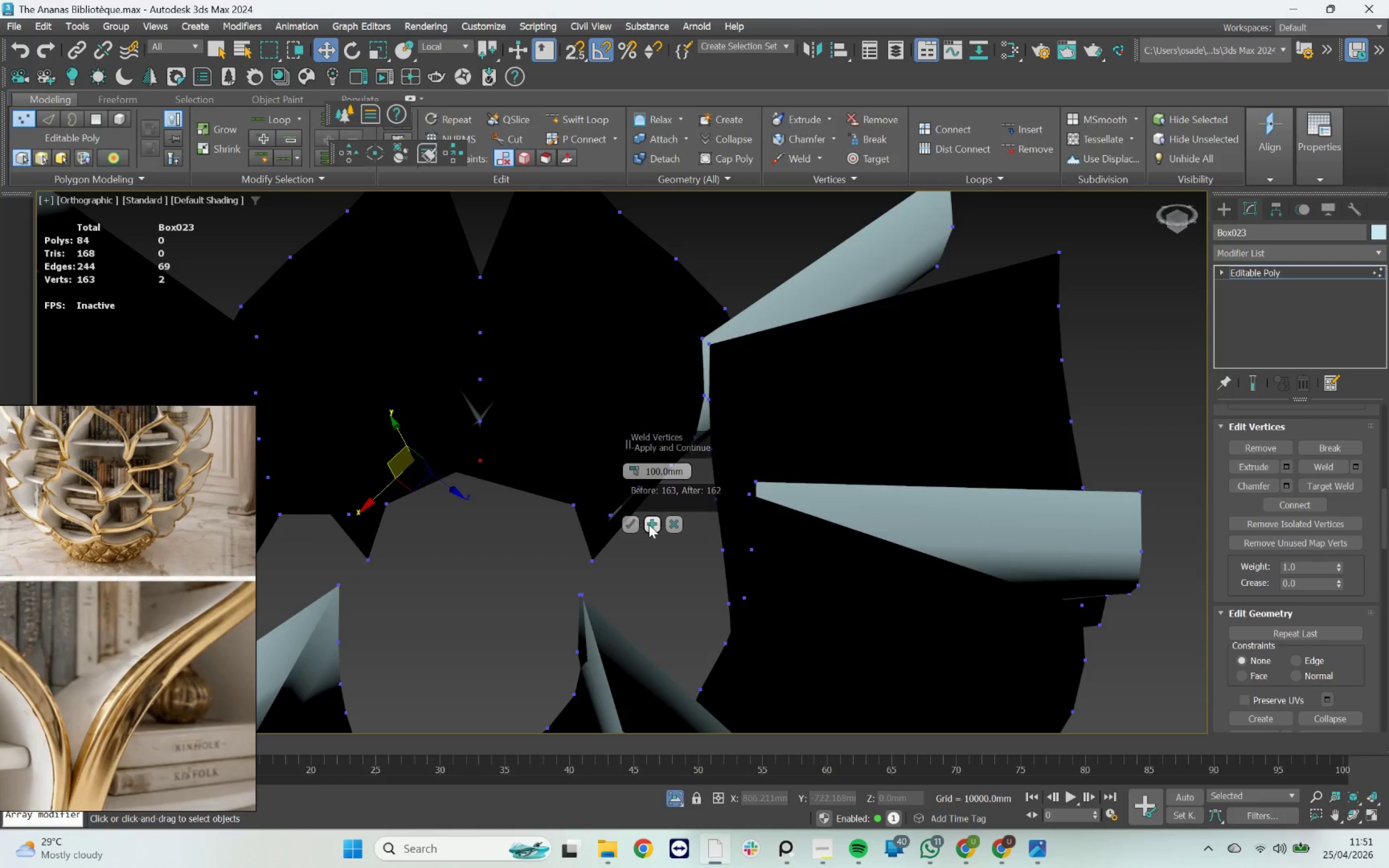 
left_click([651, 525])
 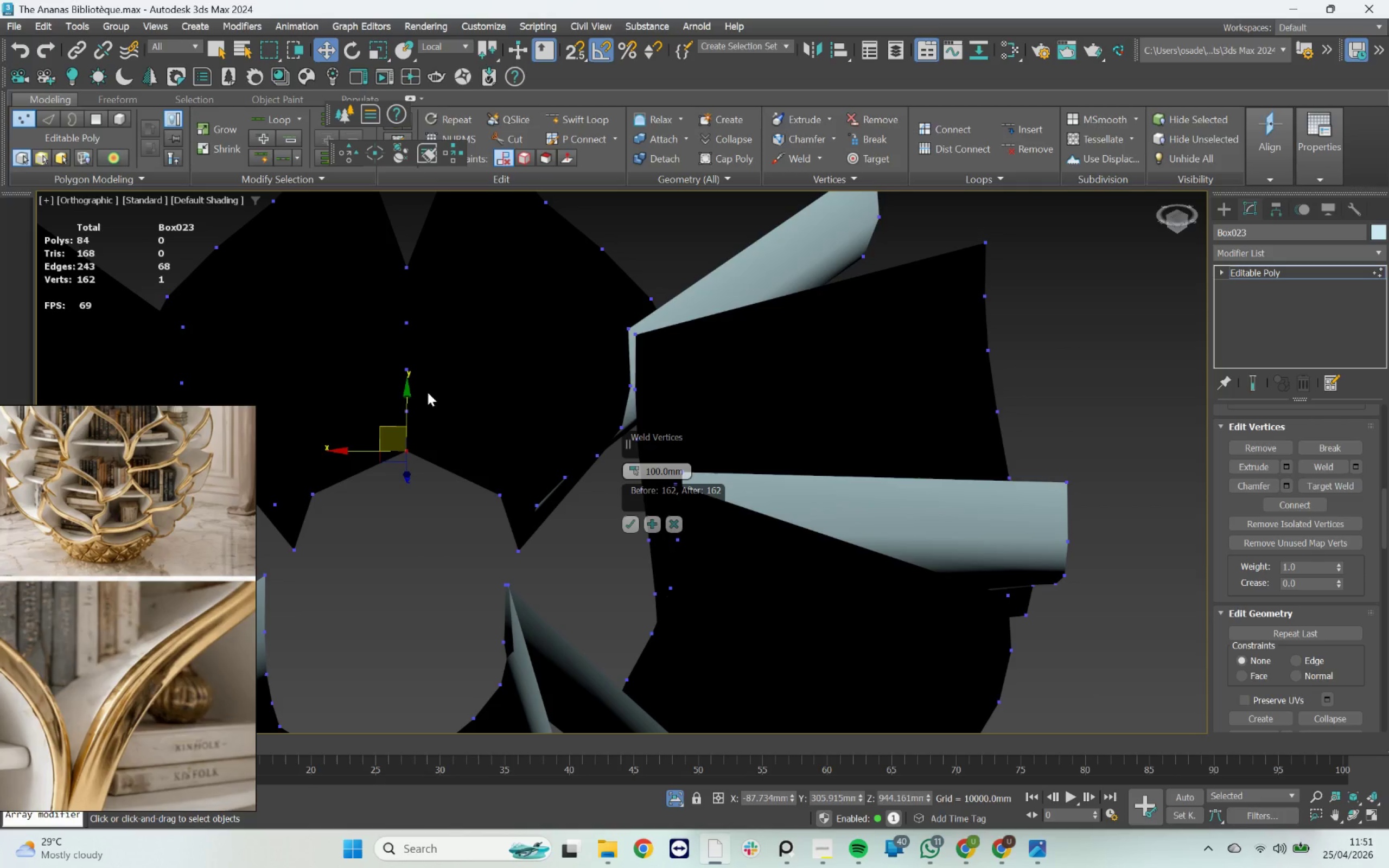 
hold_key(key=AltLeft, duration=1.89)
 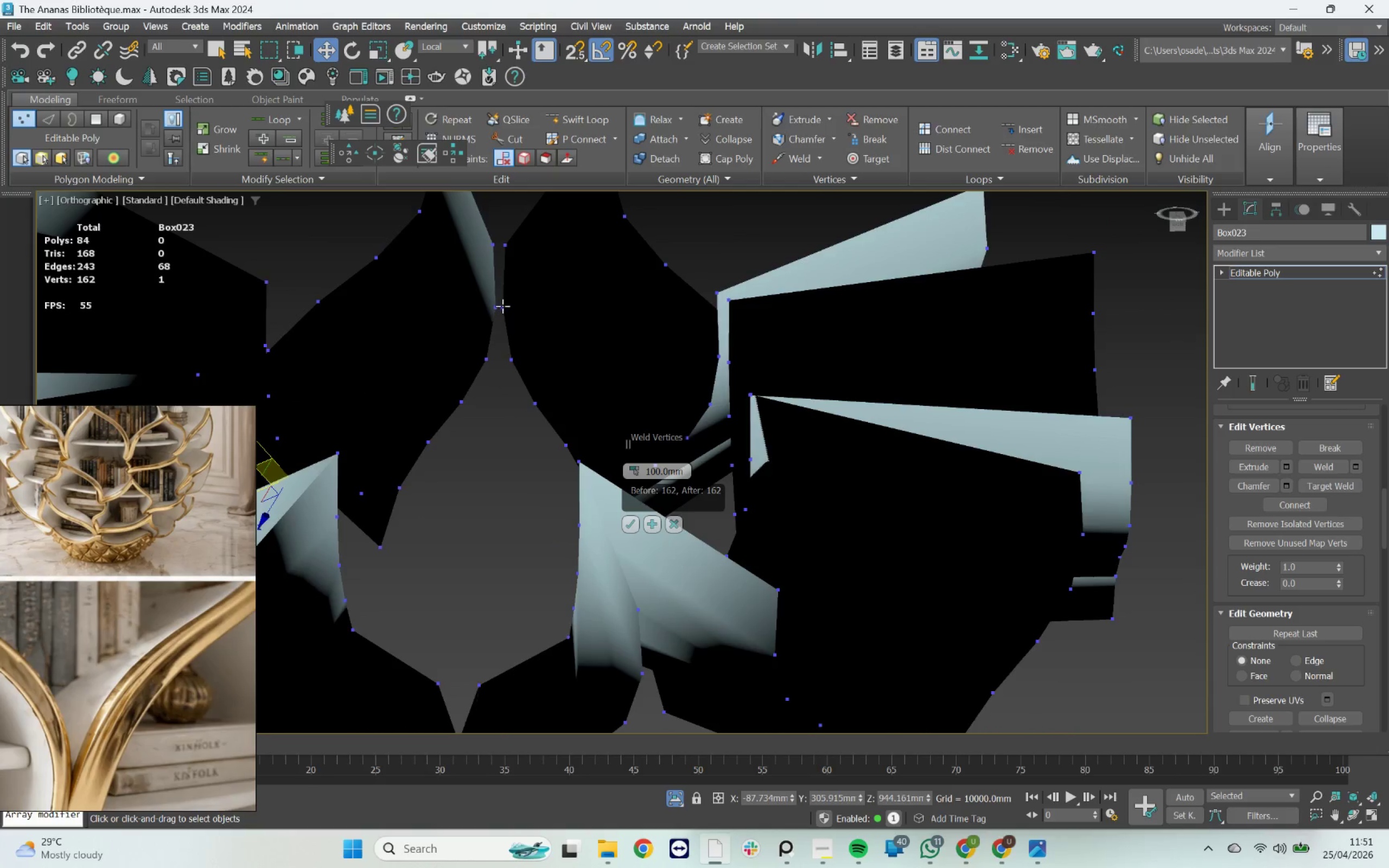 
left_click_drag(start_coordinate=[537, 275], to_coordinate=[468, 315])
 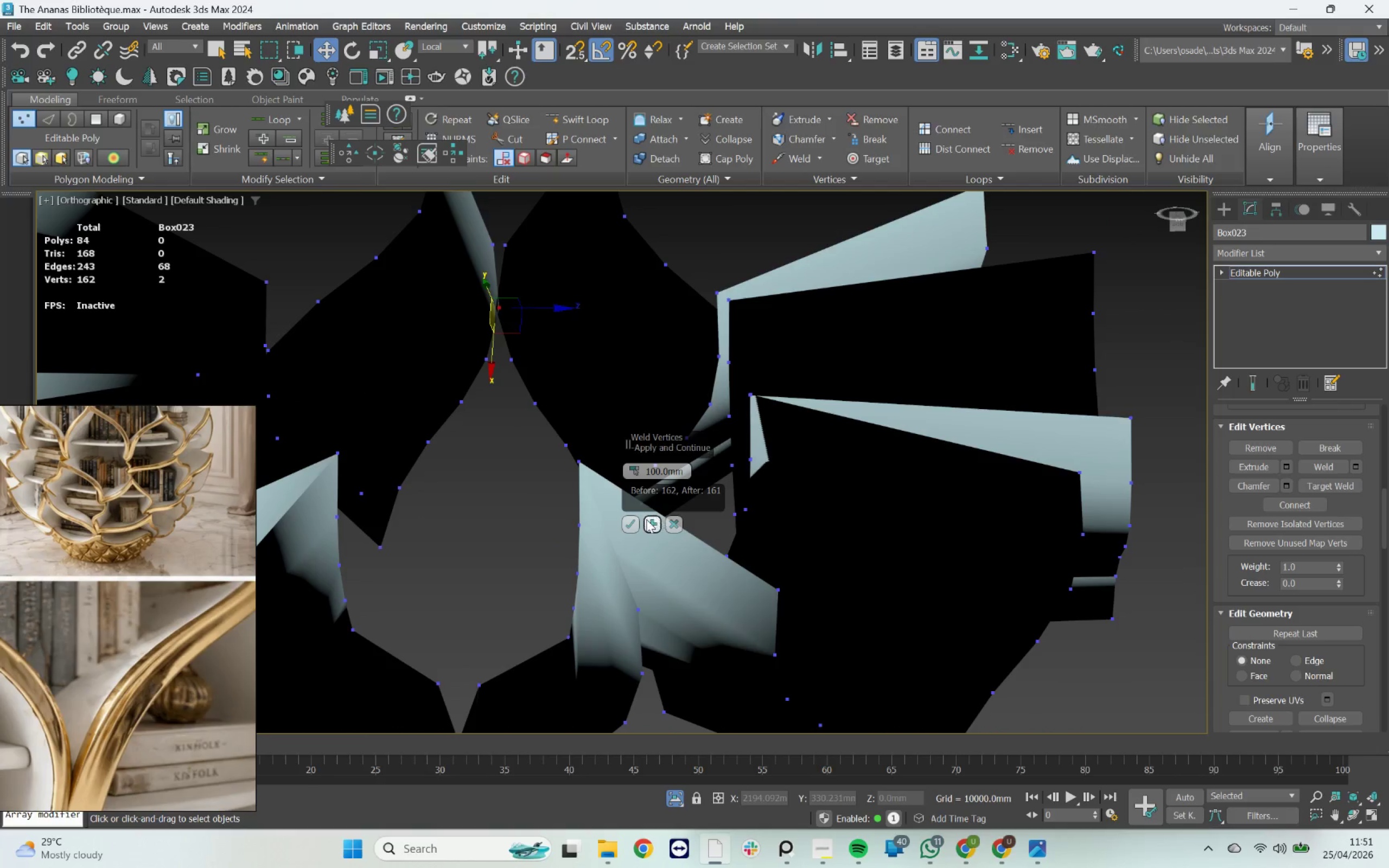 
left_click([652, 521])
 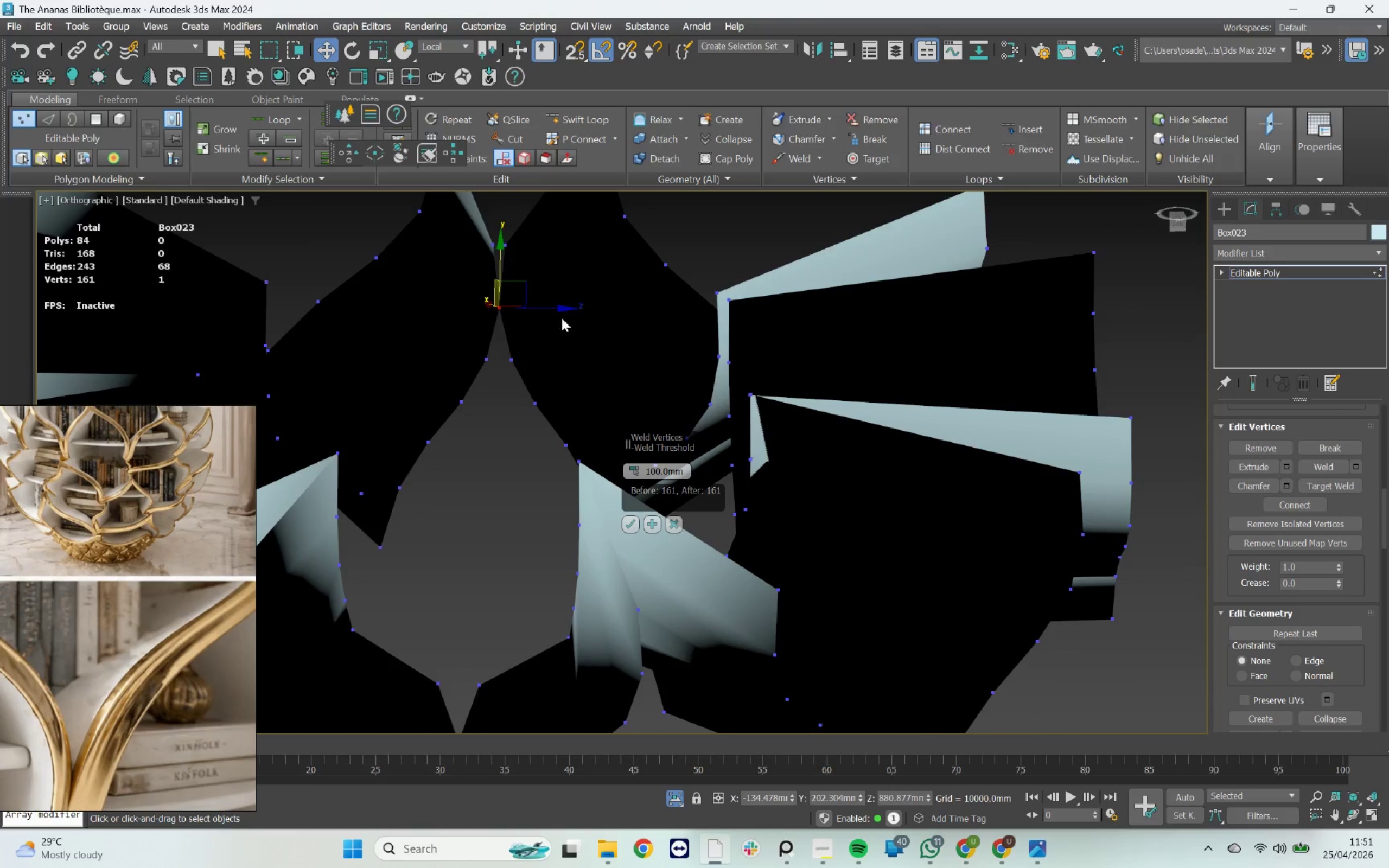 
left_click_drag(start_coordinate=[564, 261], to_coordinate=[463, 235])
 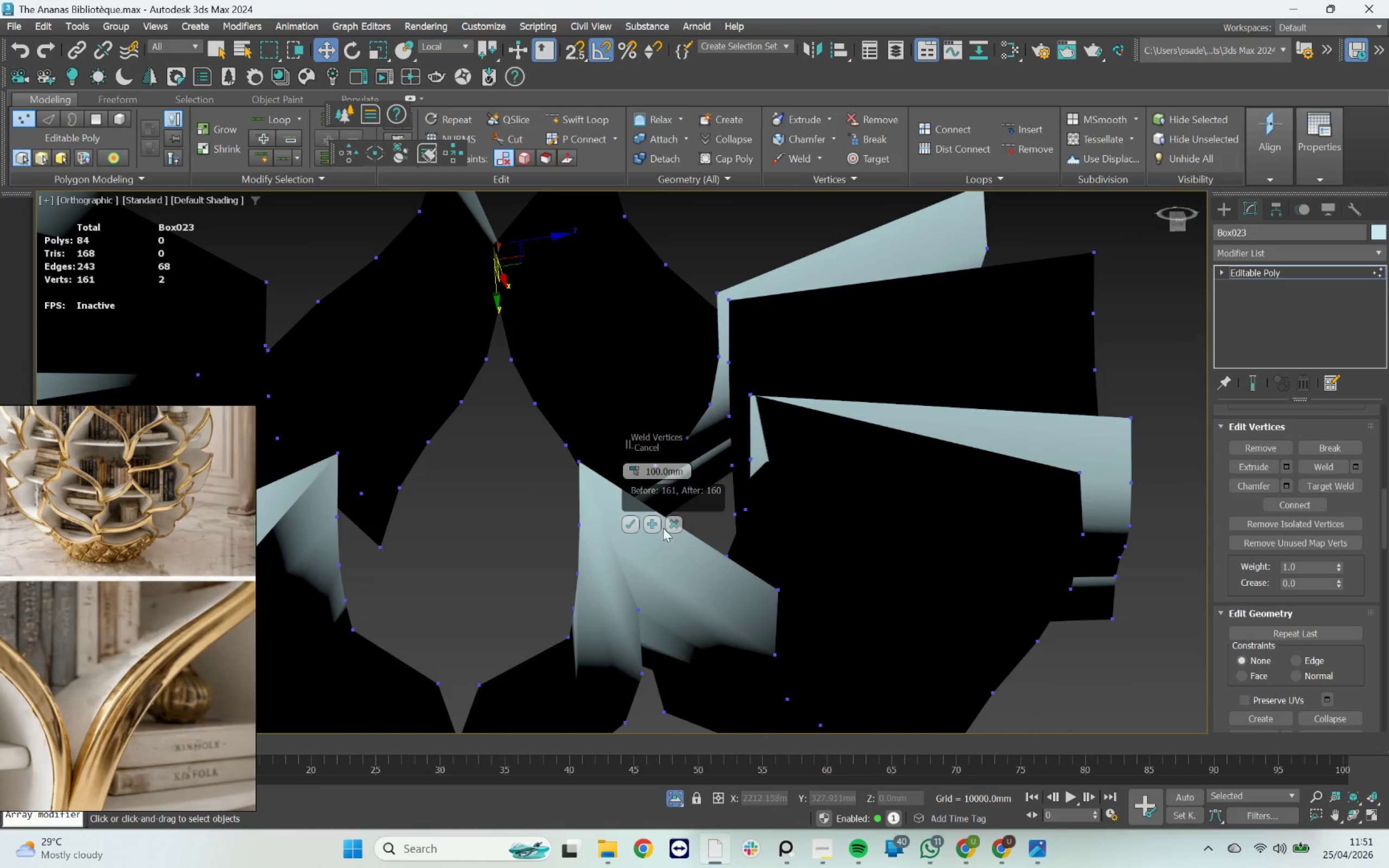 
left_click([657, 521])
 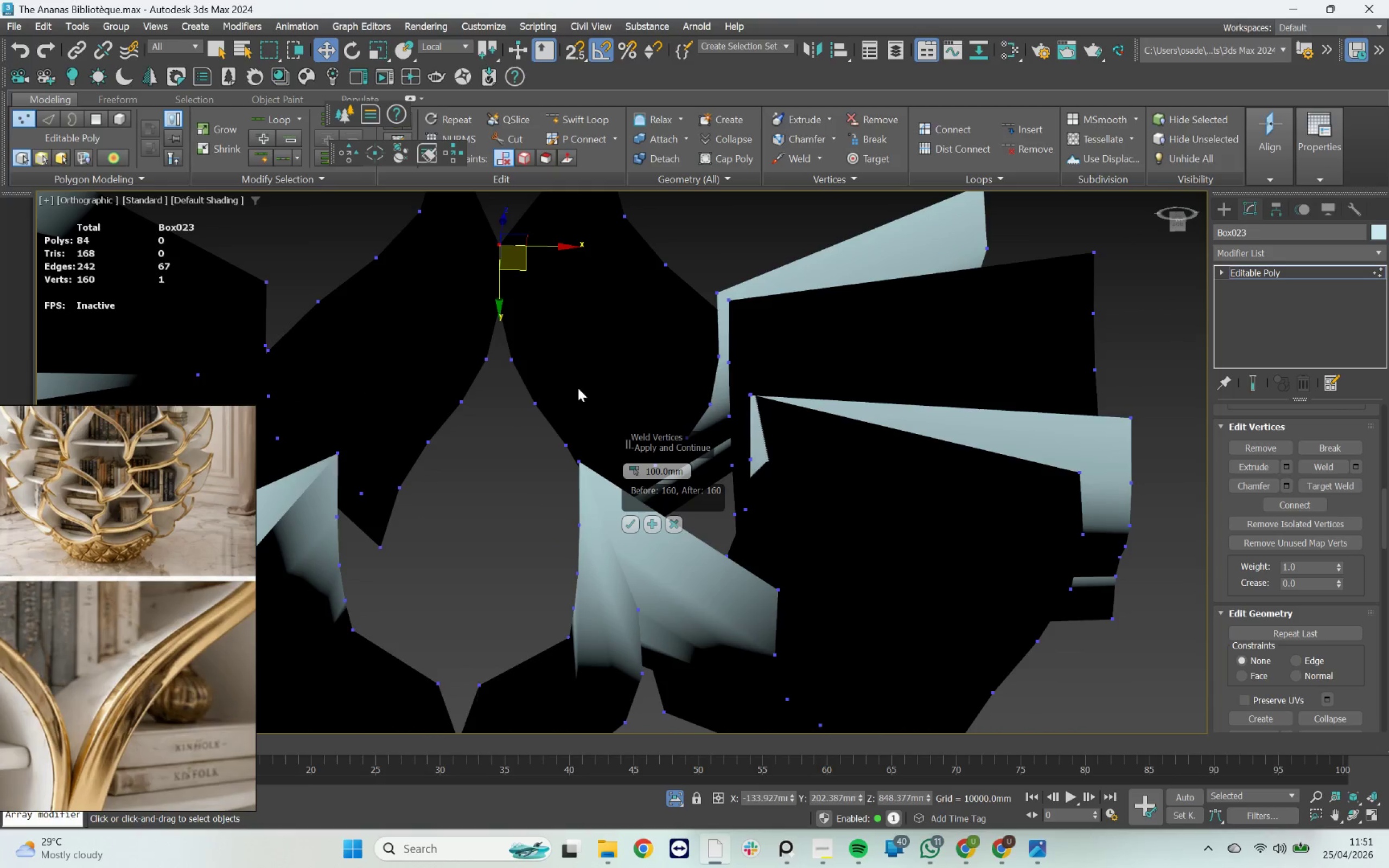 
left_click_drag(start_coordinate=[557, 347], to_coordinate=[450, 367])
 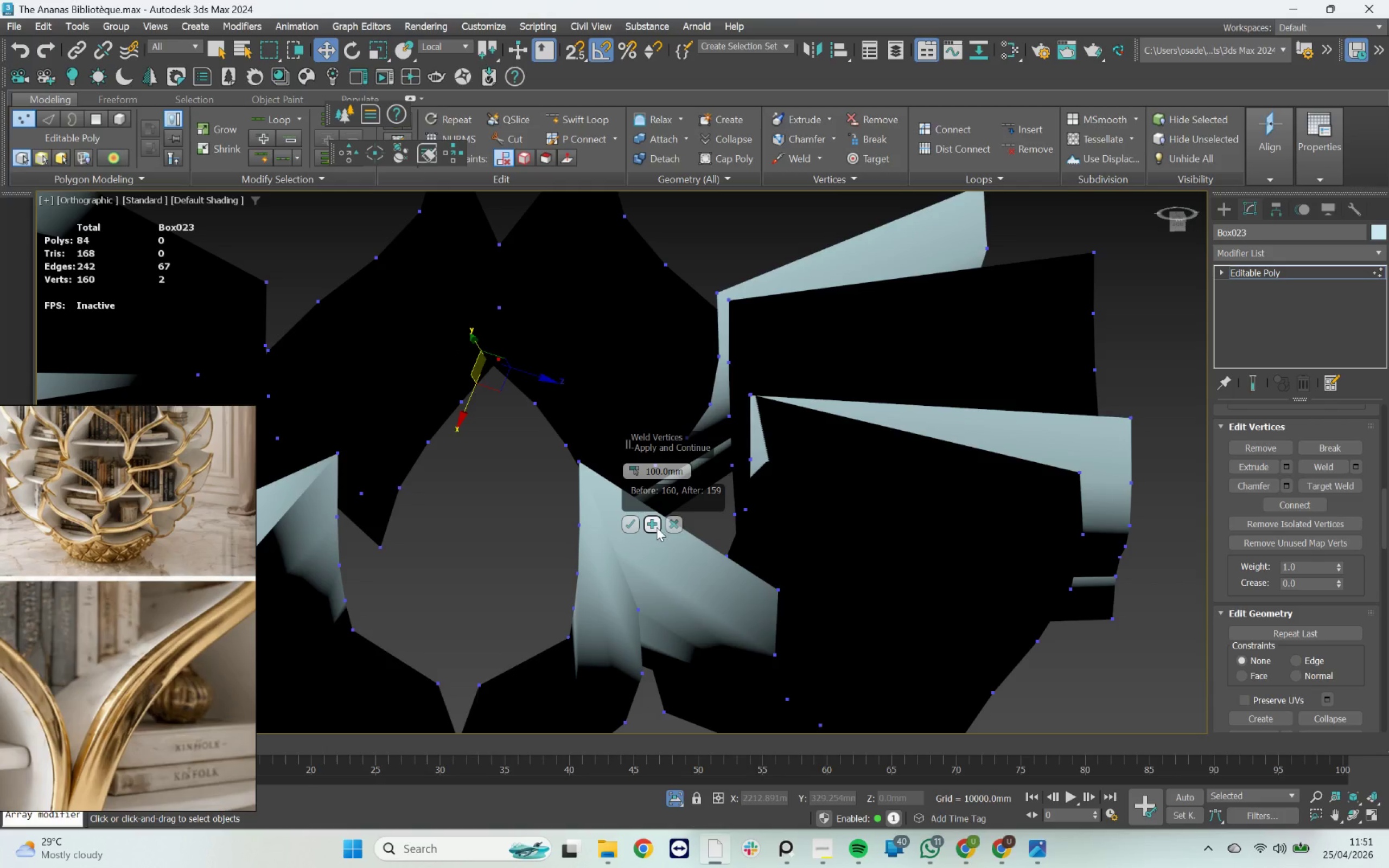 
left_click([653, 525])
 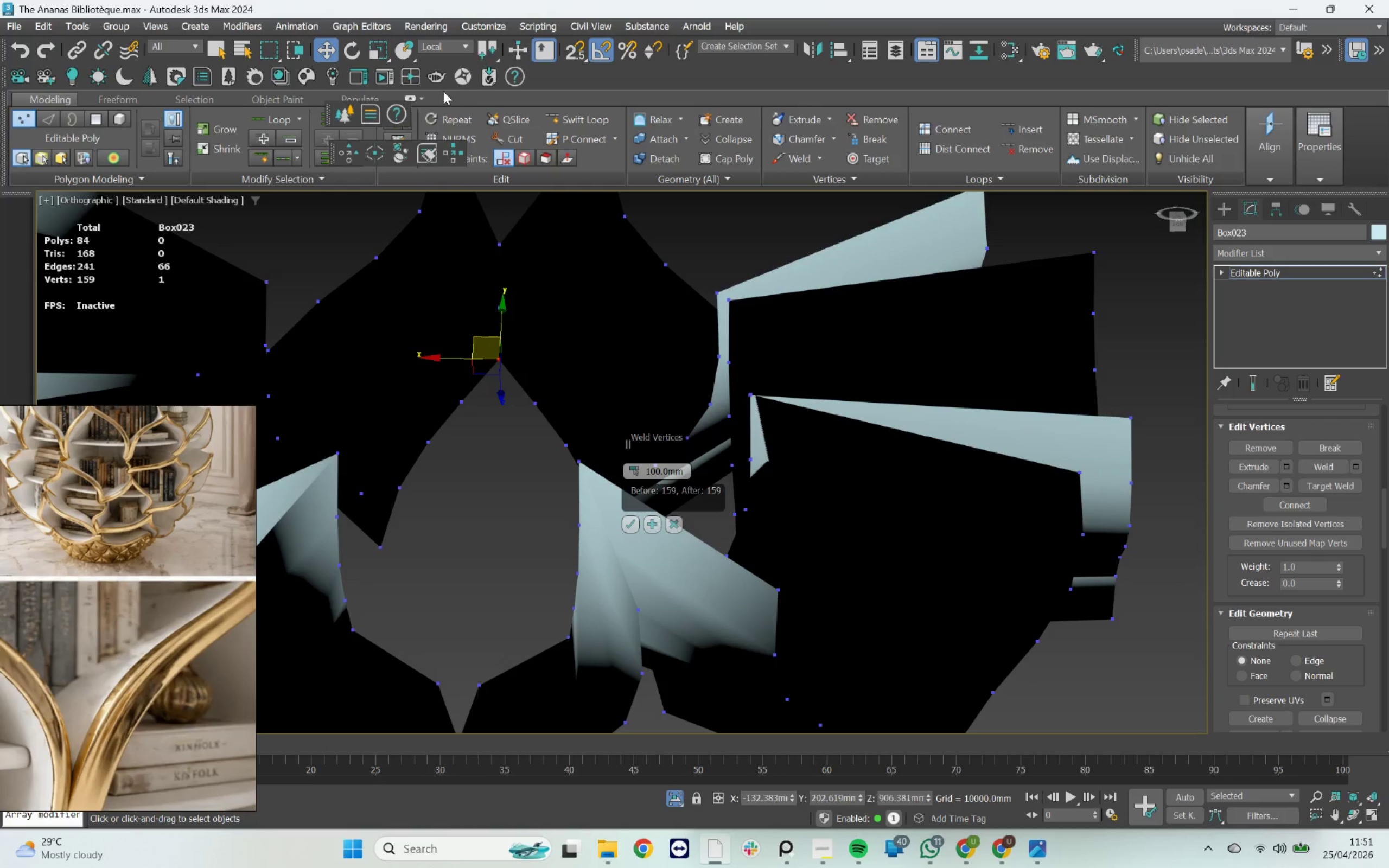 
left_click([462, 42])
 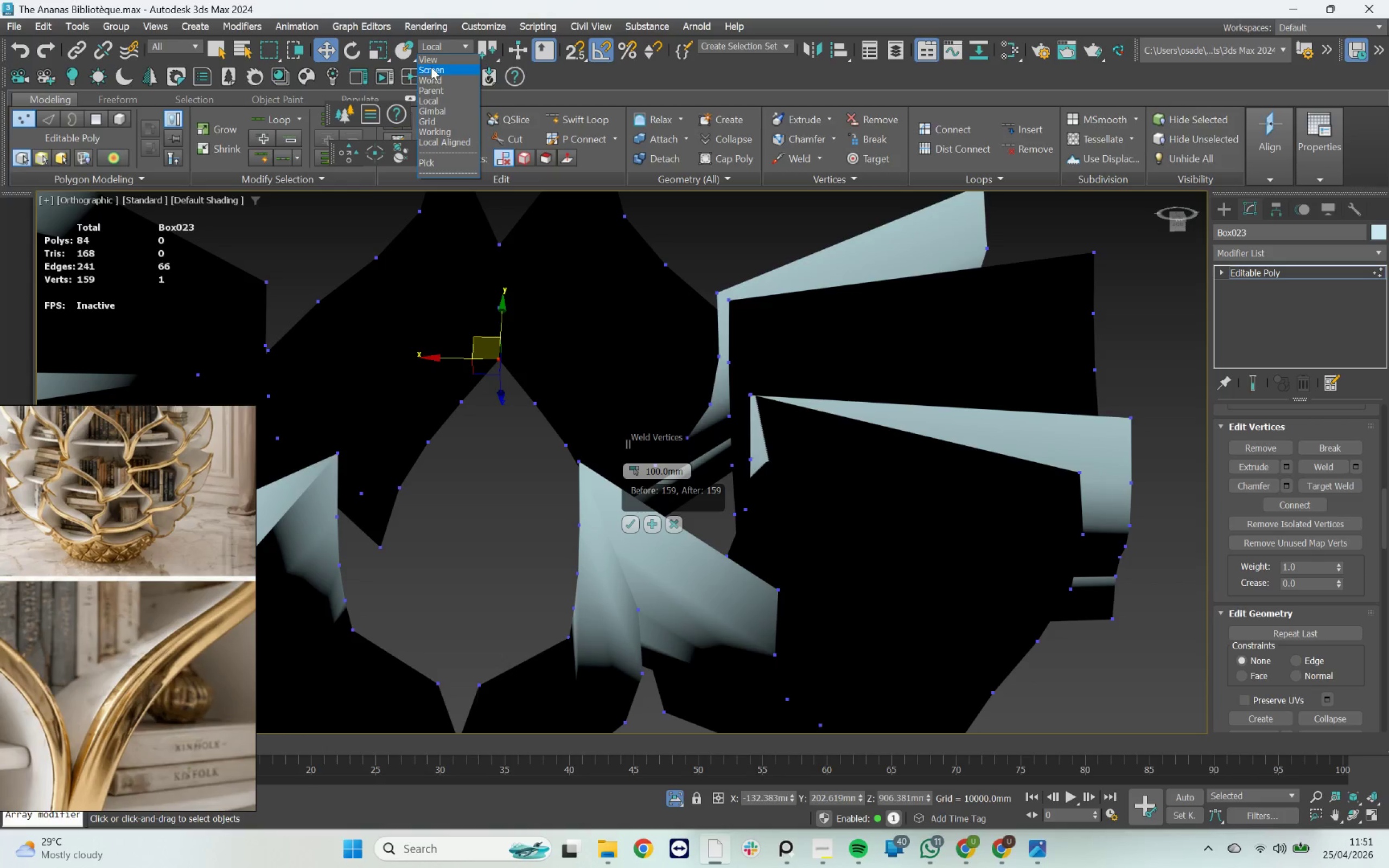 
left_click([432, 62])
 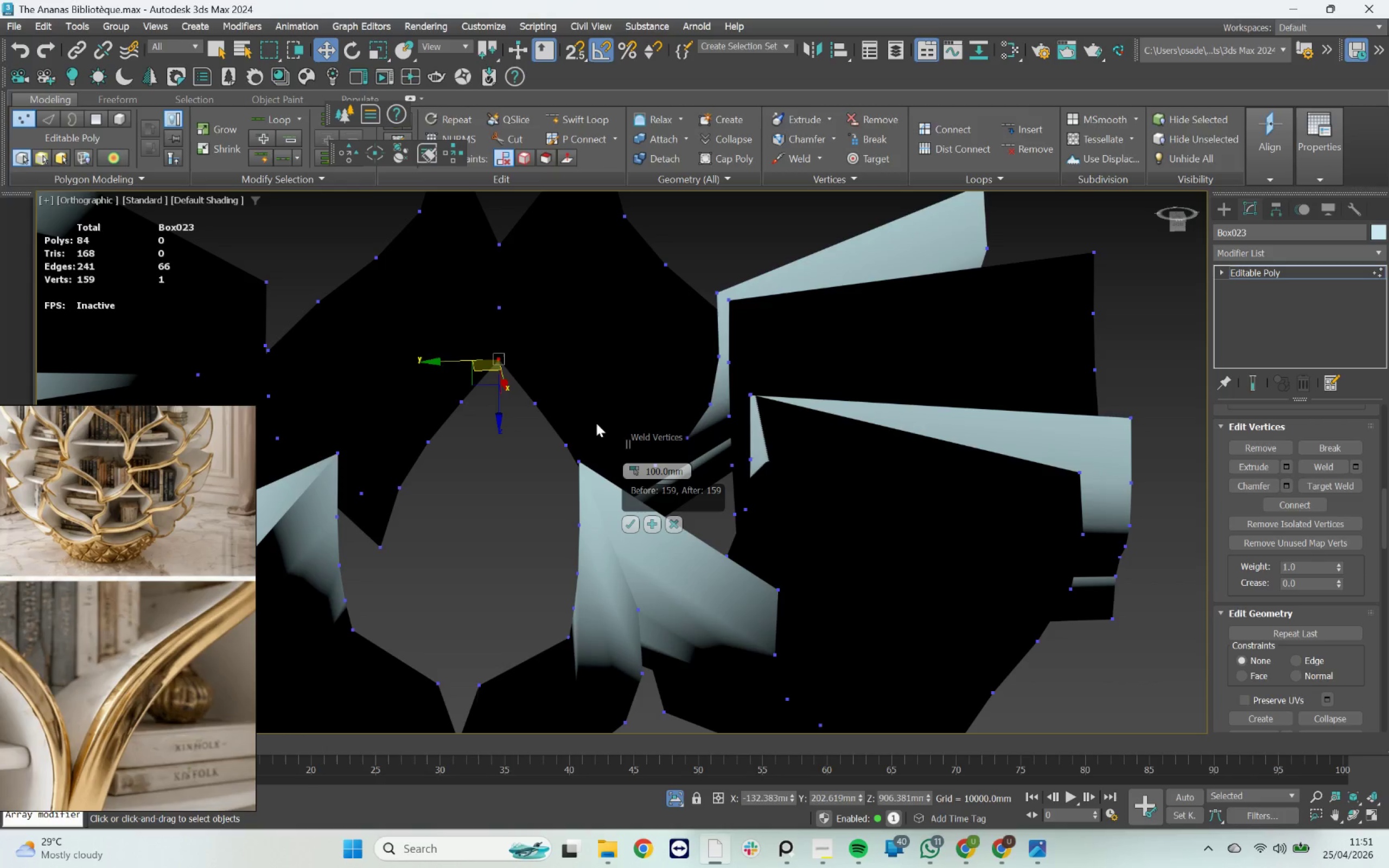 
left_click_drag(start_coordinate=[553, 379], to_coordinate=[417, 412])
 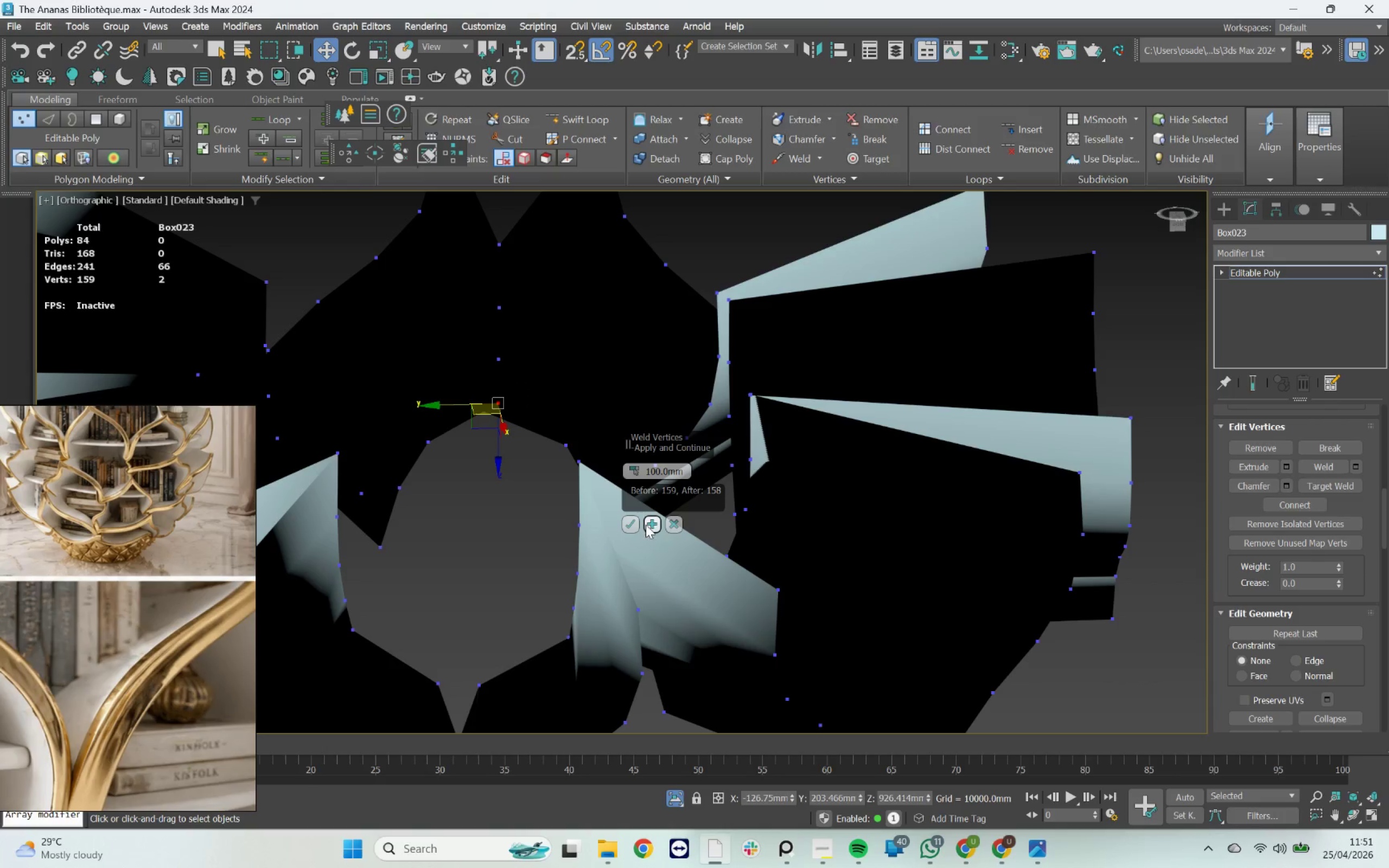 
left_click([647, 524])
 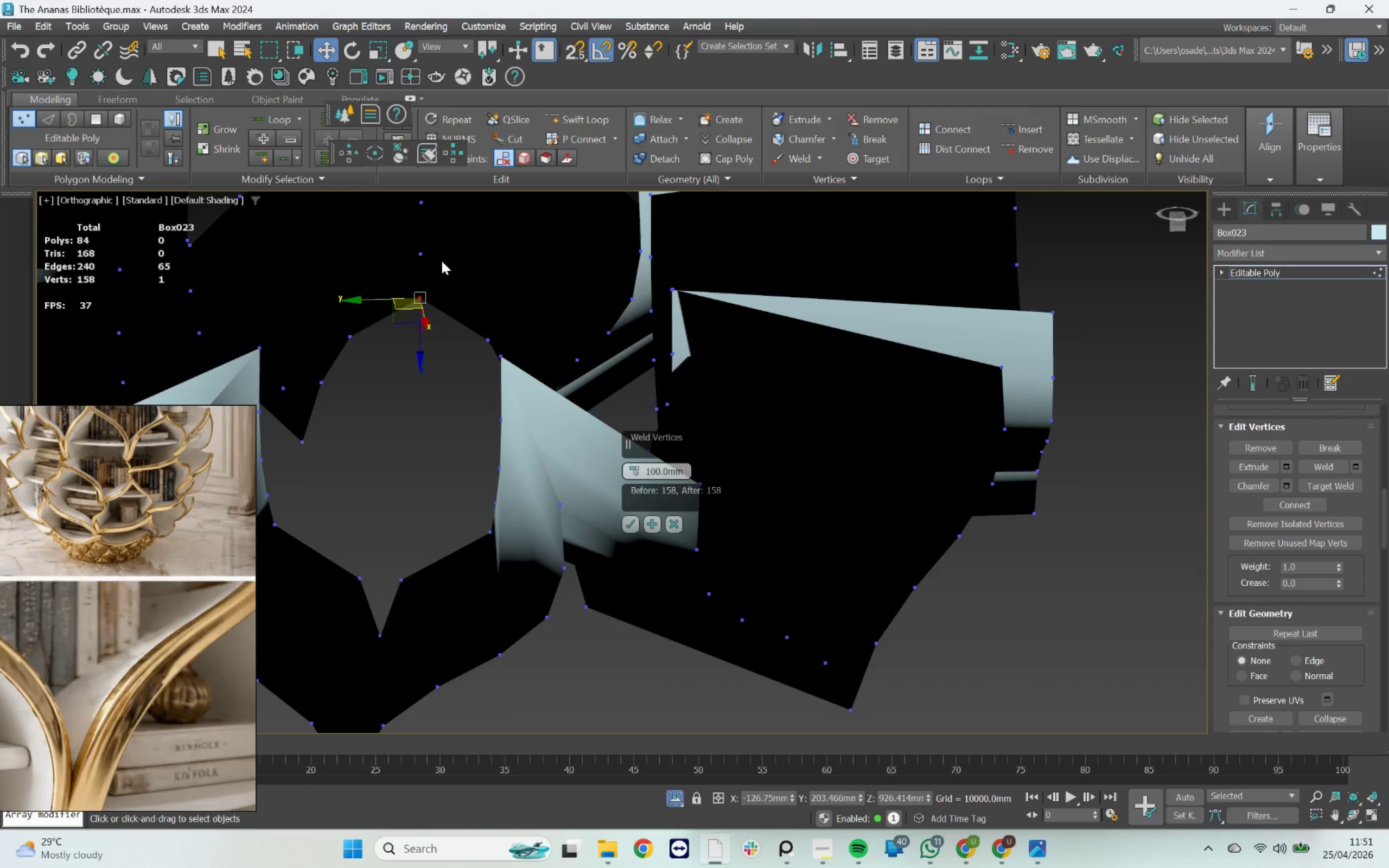 
left_click_drag(start_coordinate=[327, 327], to_coordinate=[493, 343])
 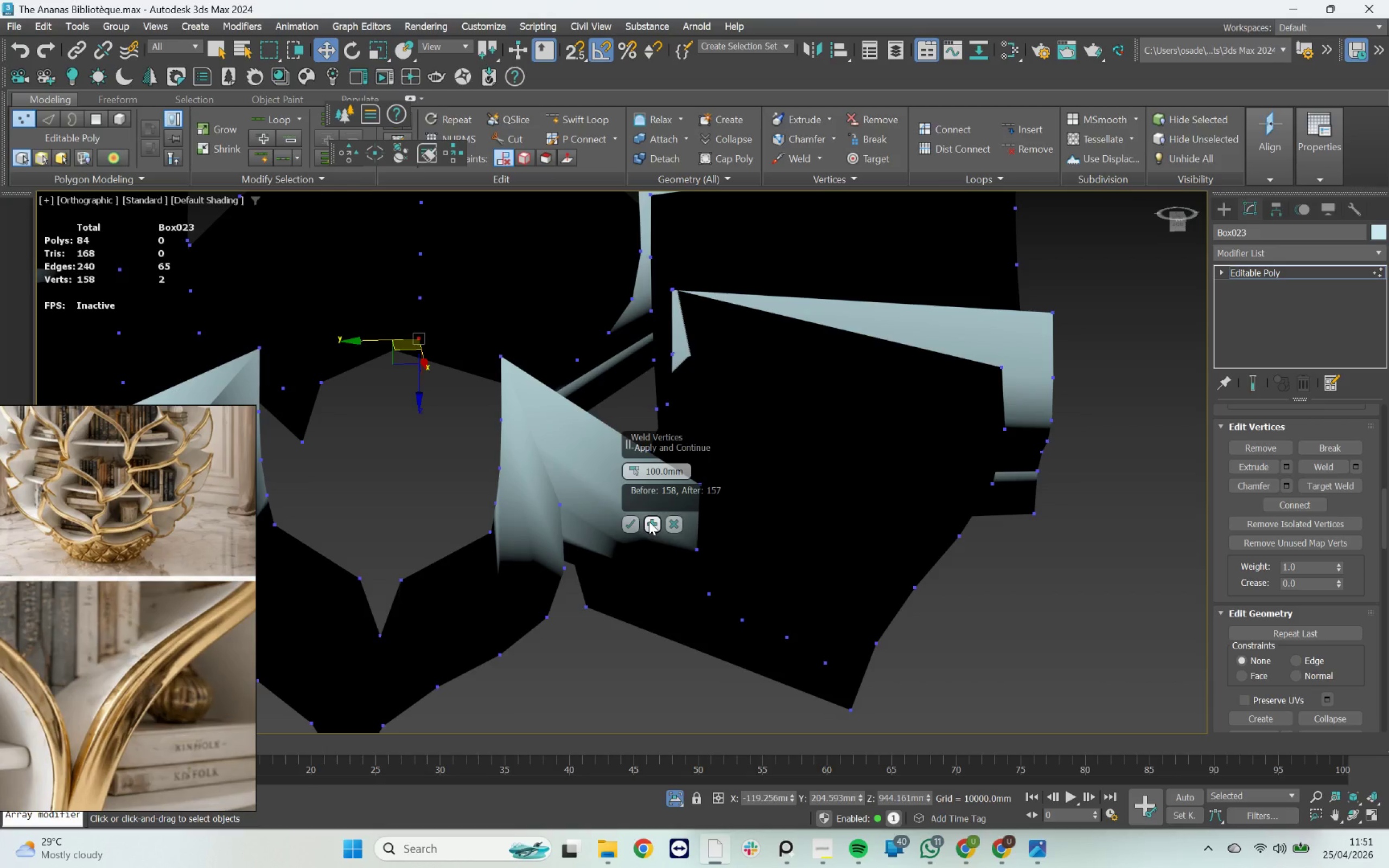 
left_click([649, 521])
 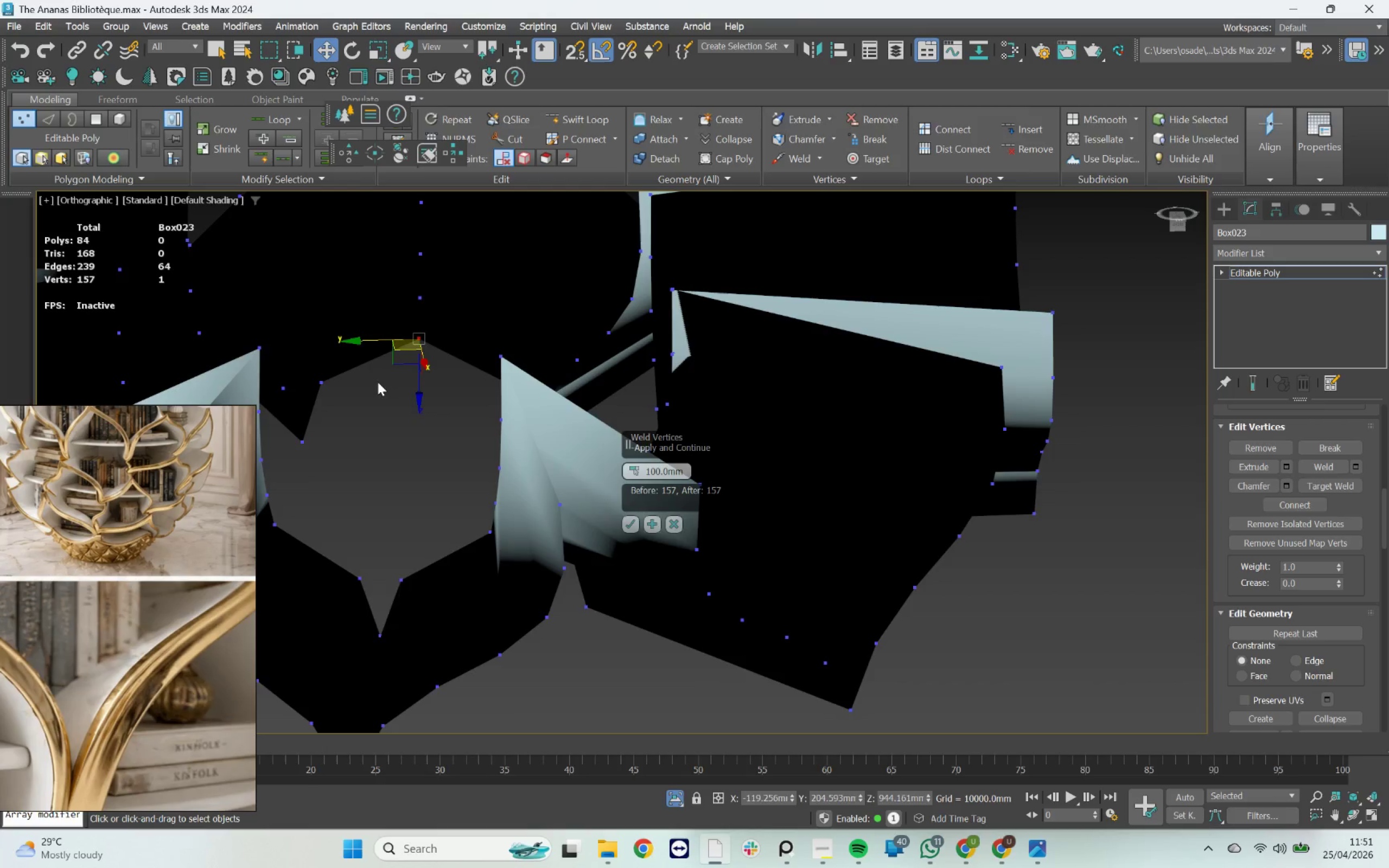 
scroll: coordinate [378, 382], scroll_direction: down, amount: 2.0
 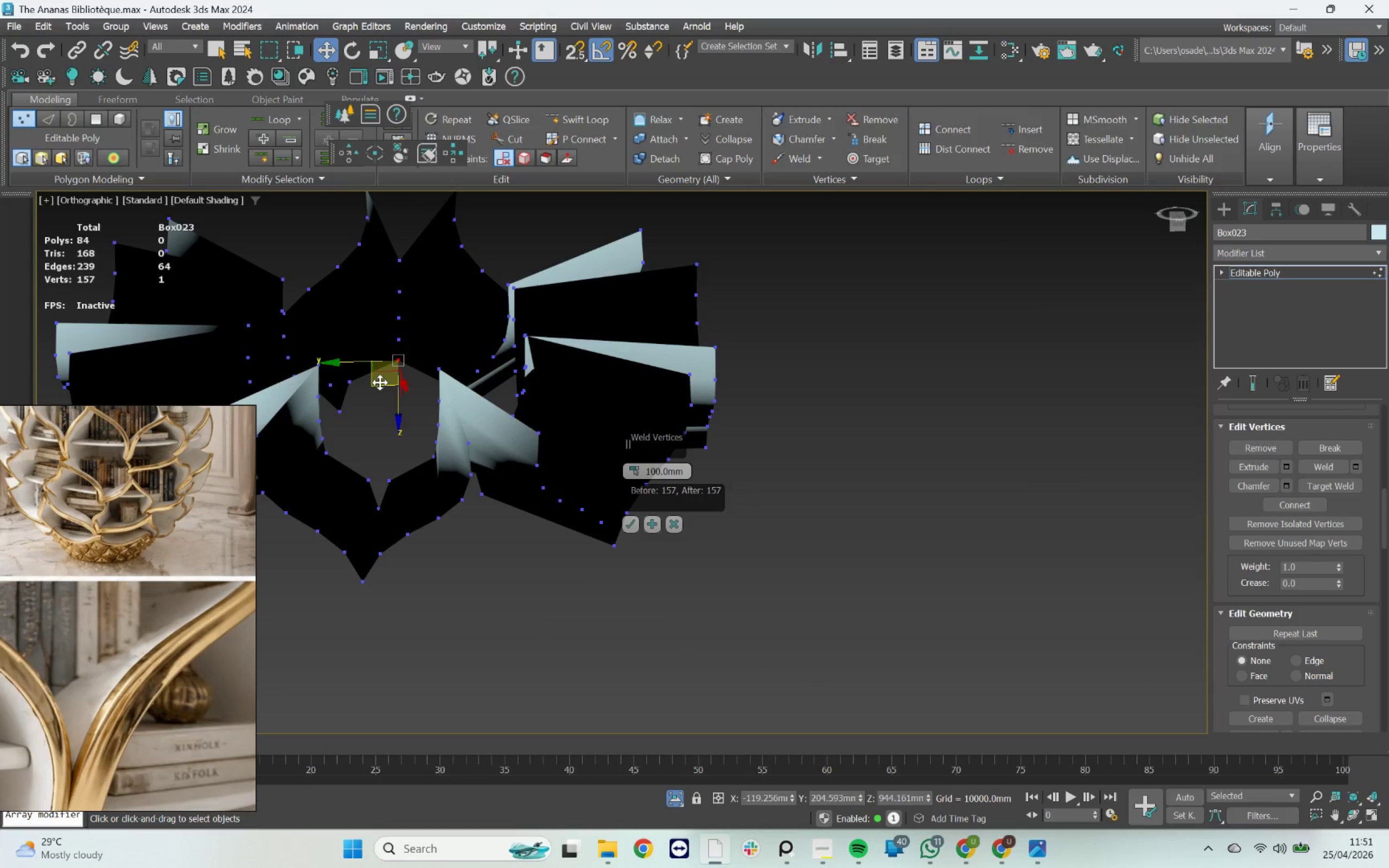 
hold_key(key=AltLeft, duration=7.62)
 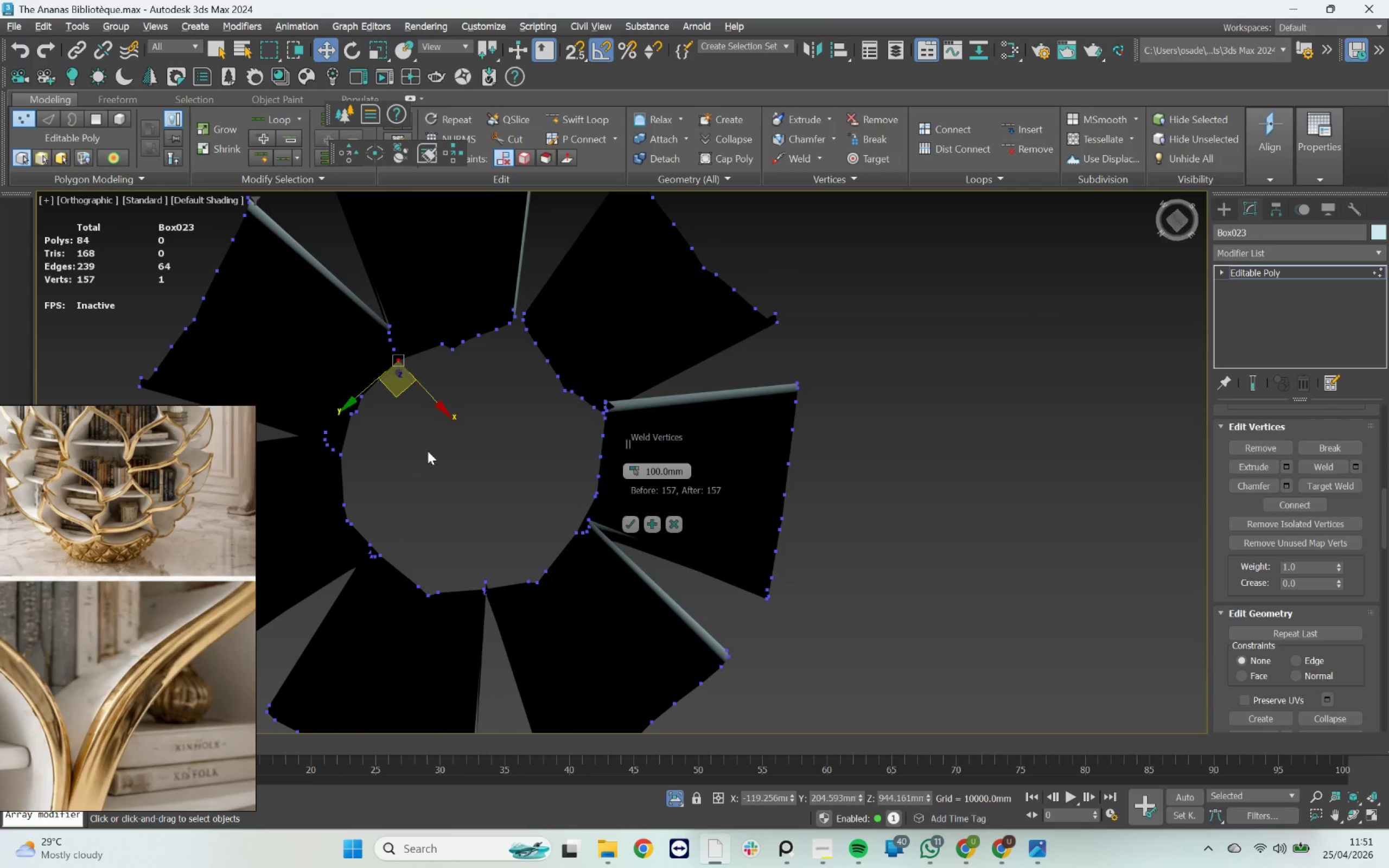 
wait(5.55)
 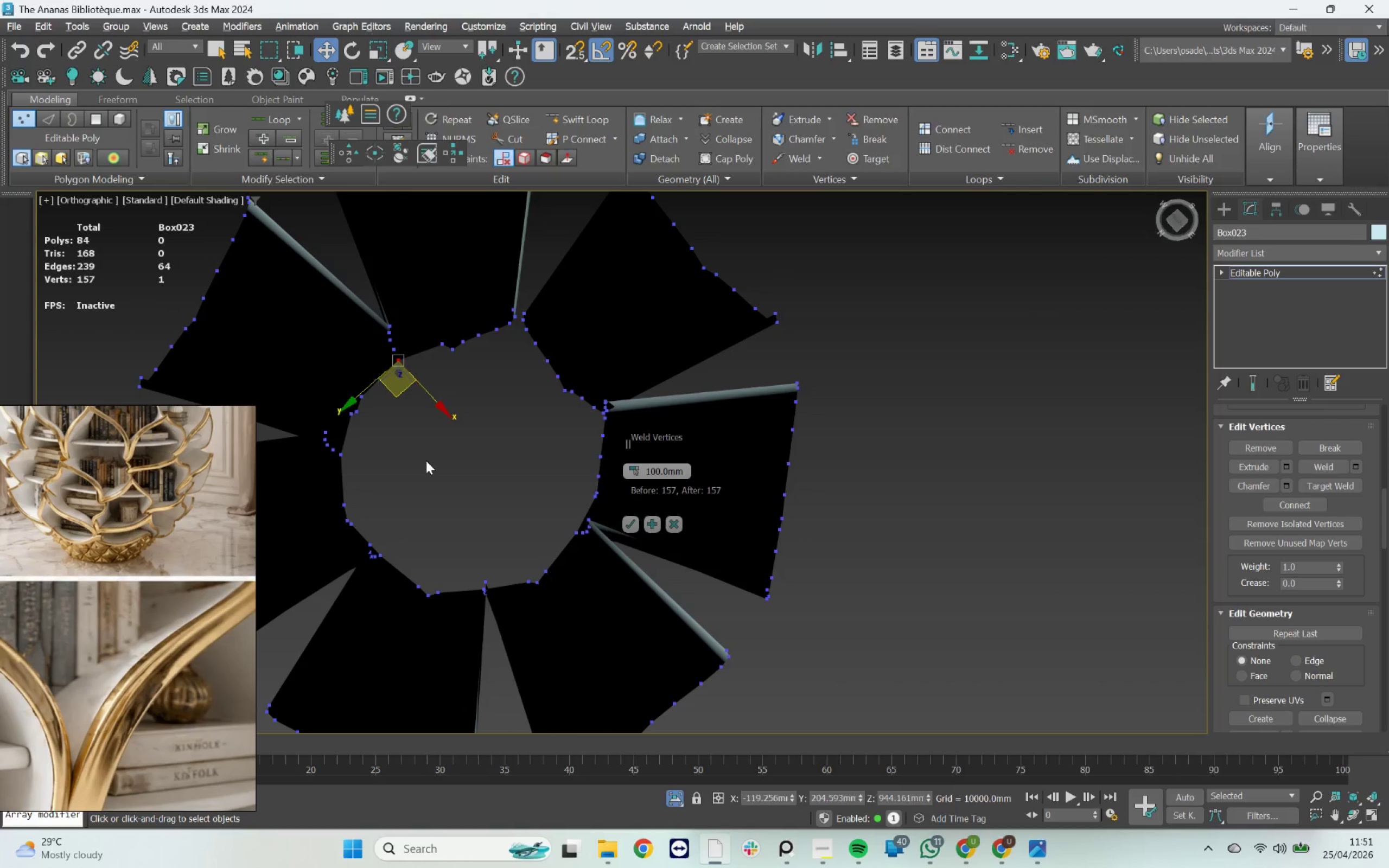 
hold_key(key=AltLeft, duration=1.84)
 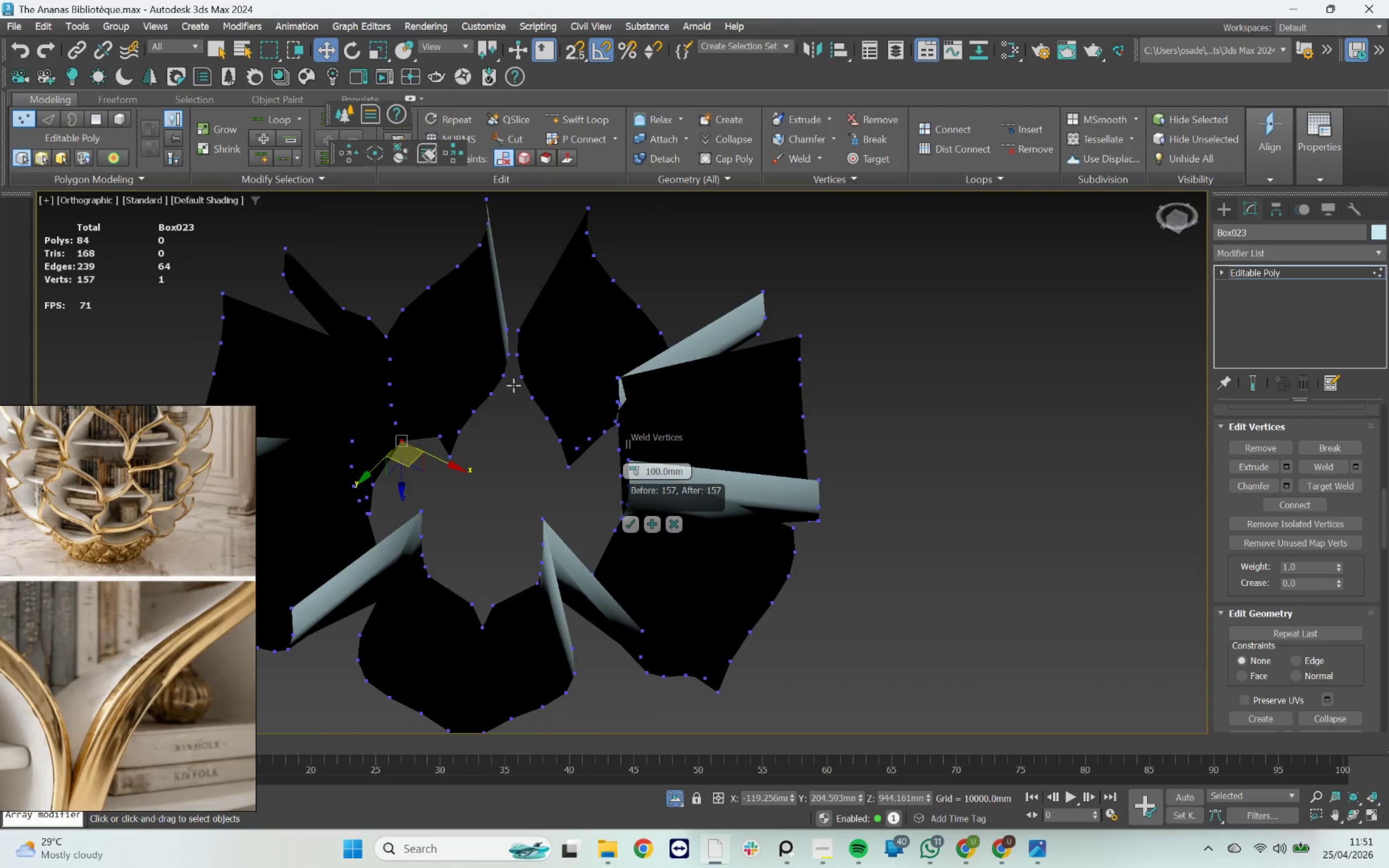 
left_click_drag(start_coordinate=[558, 351], to_coordinate=[467, 375])
 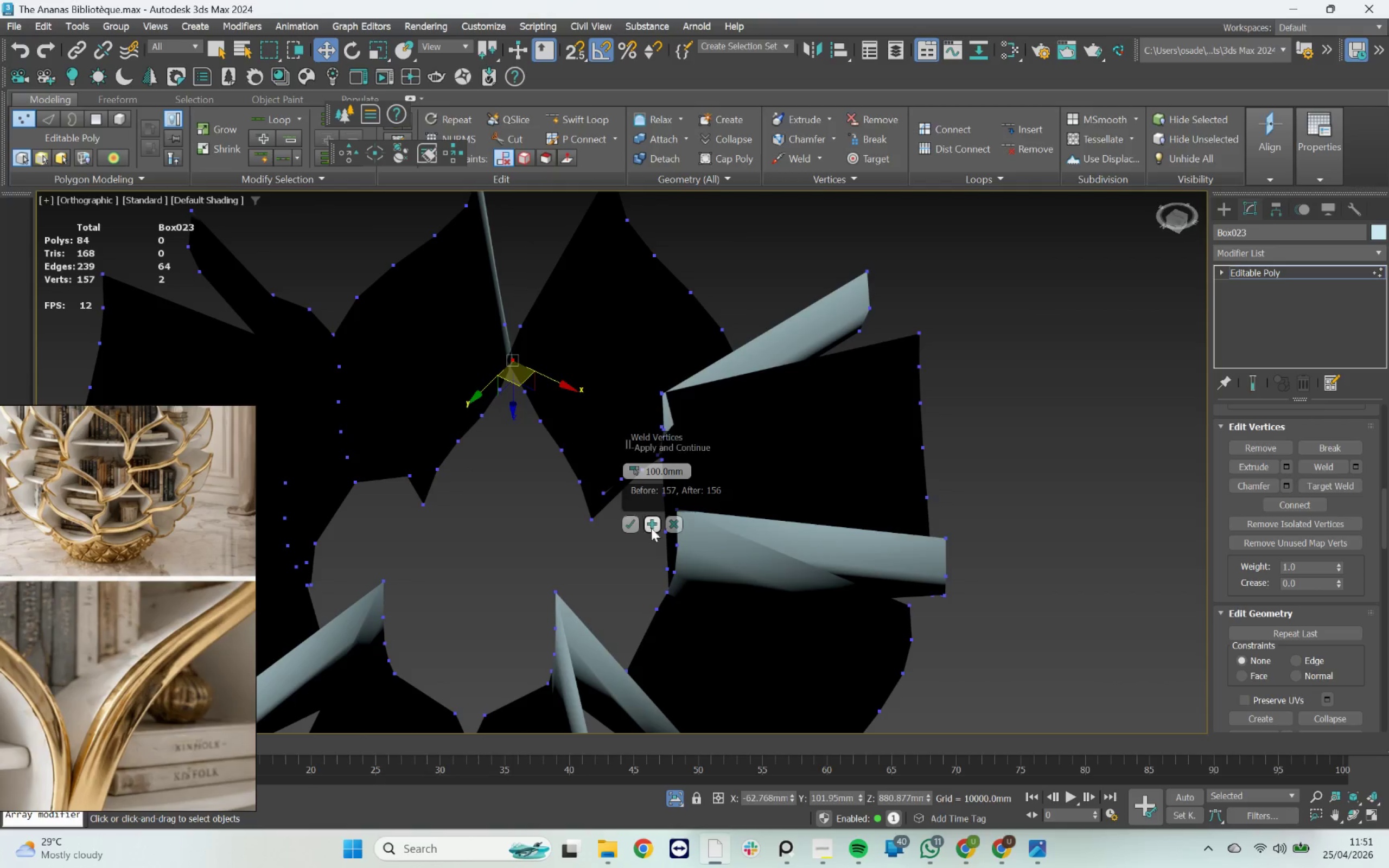 
scroll: coordinate [513, 341], scroll_direction: up, amount: 1.0
 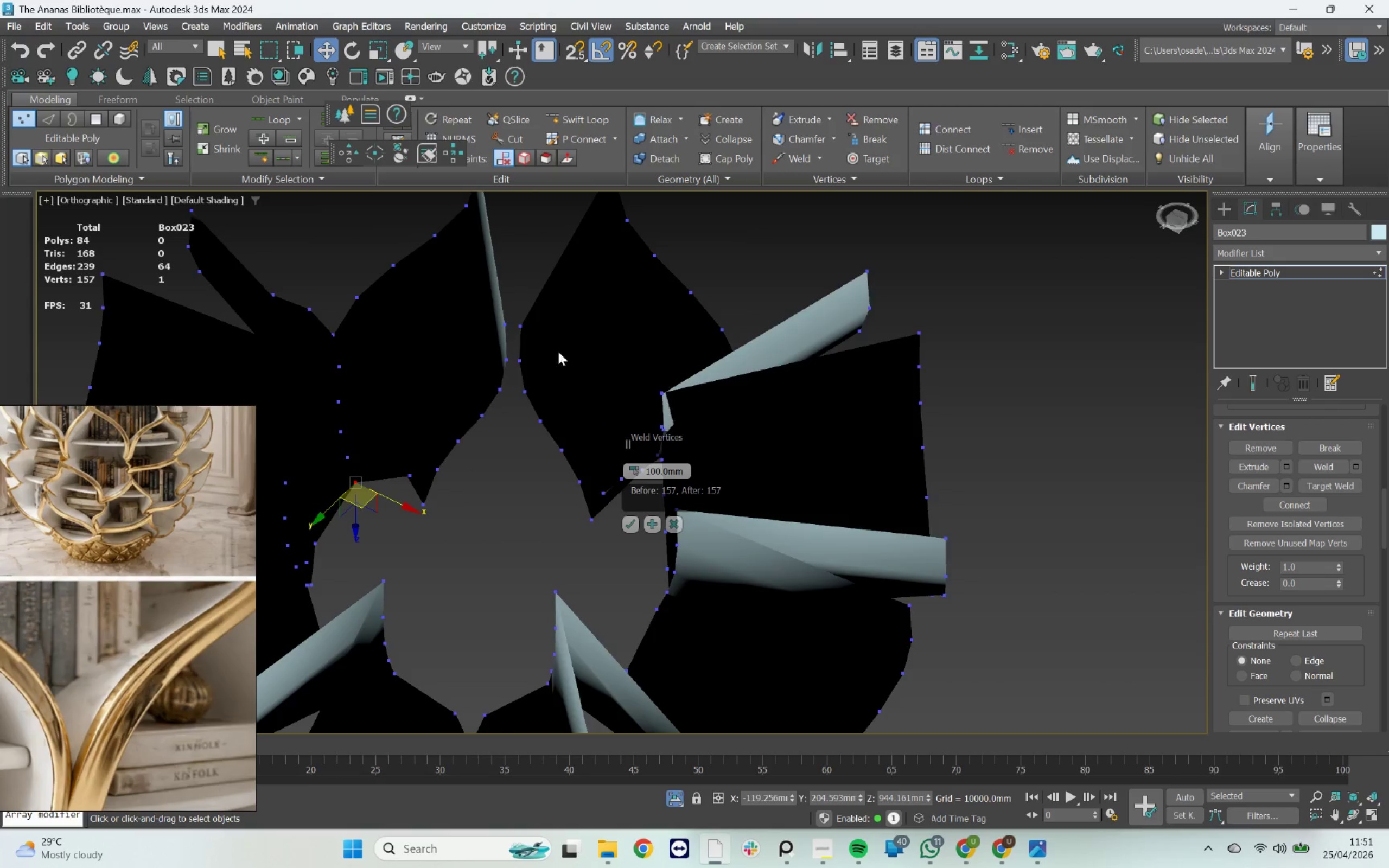 
left_click([651, 528])
 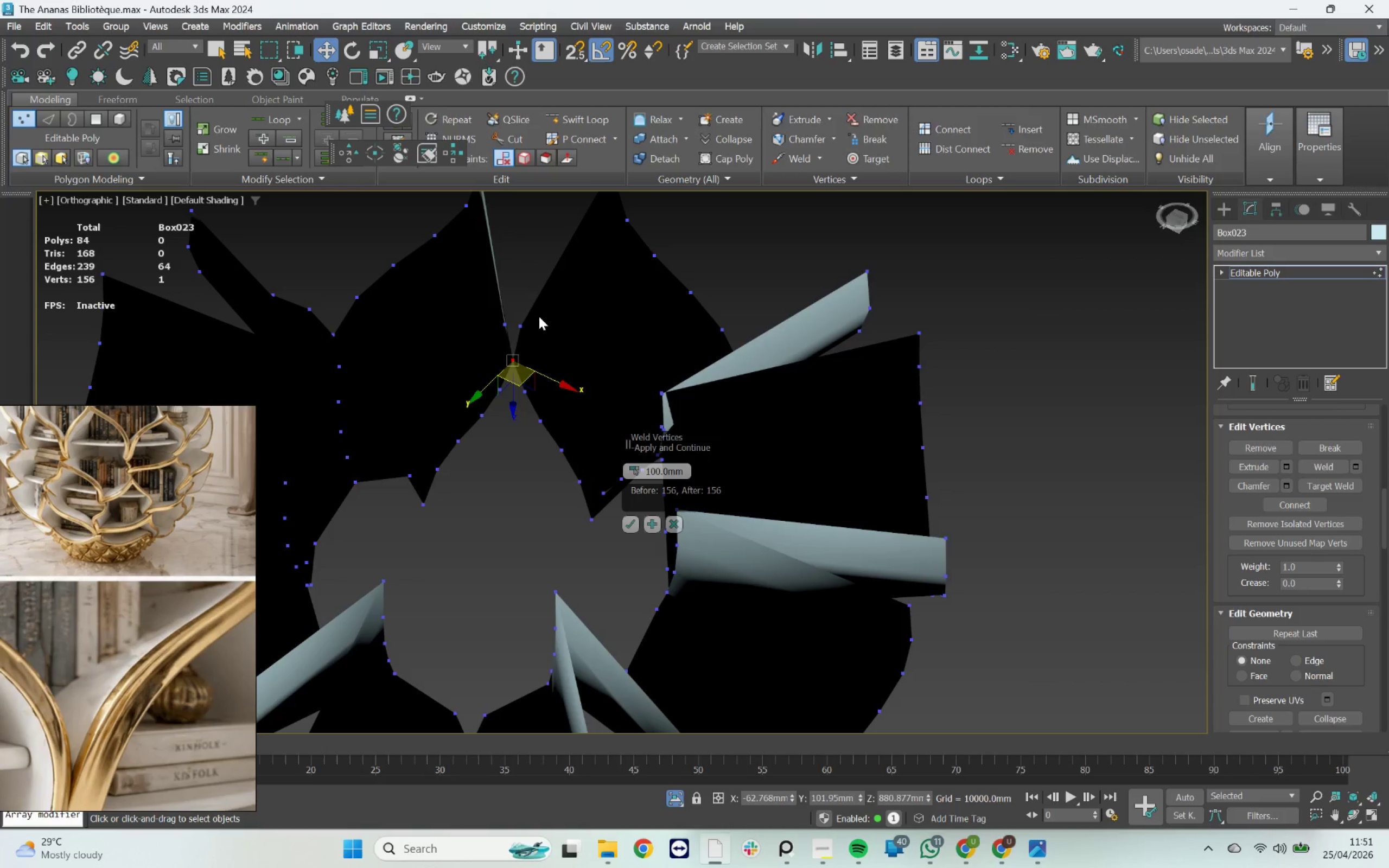 
left_click_drag(start_coordinate=[542, 313], to_coordinate=[472, 334])
 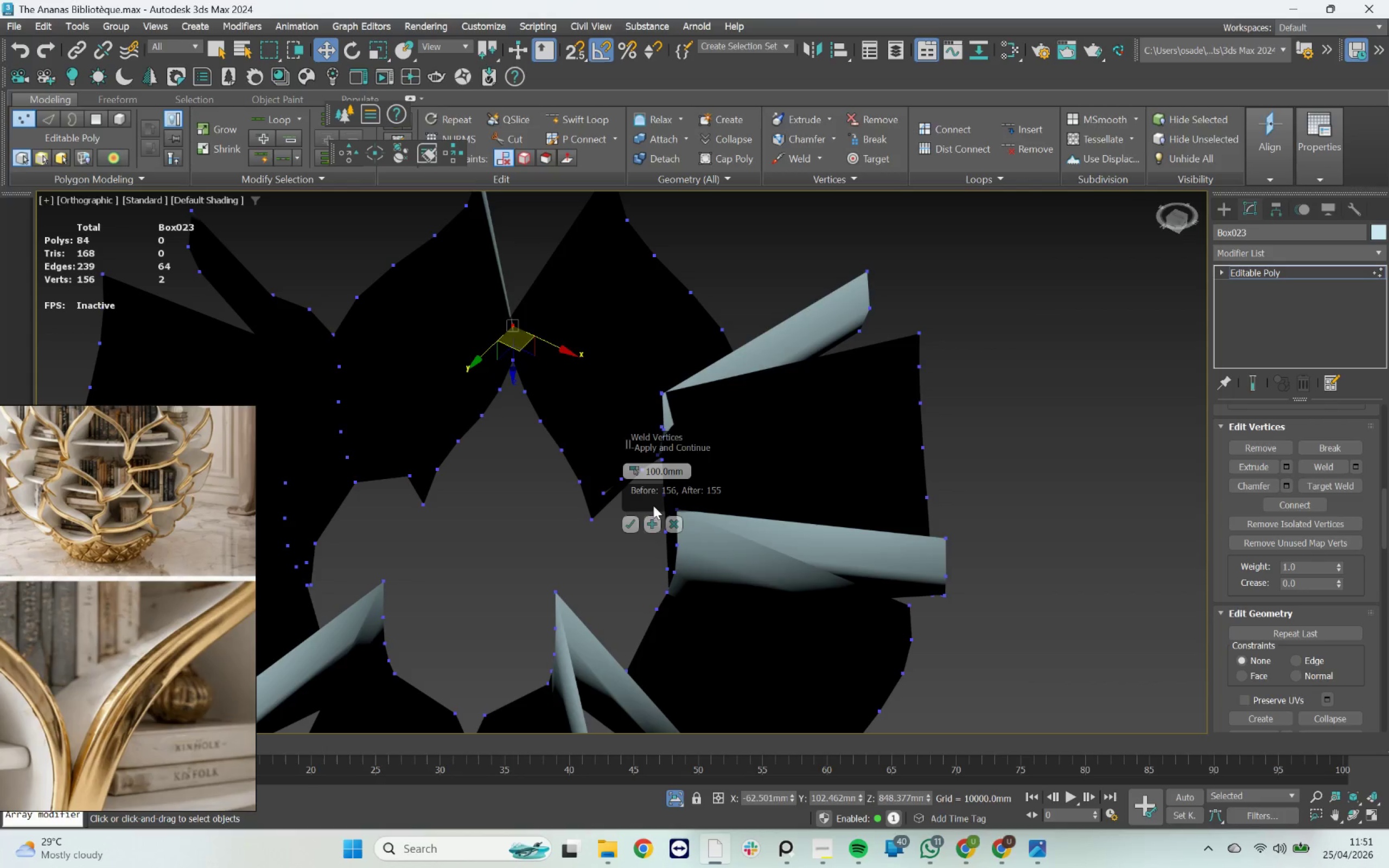 
left_click([652, 525])
 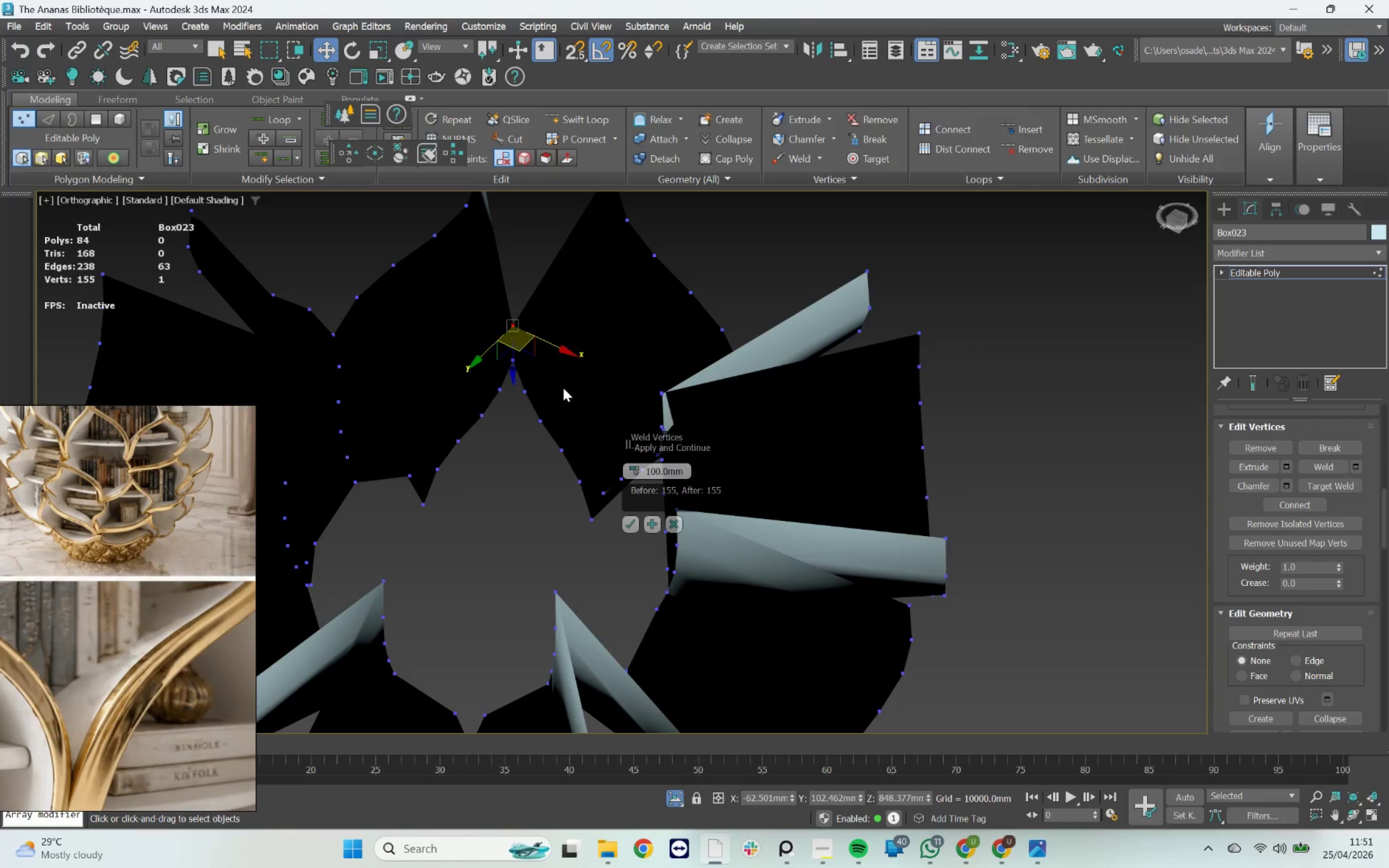 
left_click_drag(start_coordinate=[560, 381], to_coordinate=[482, 396])
 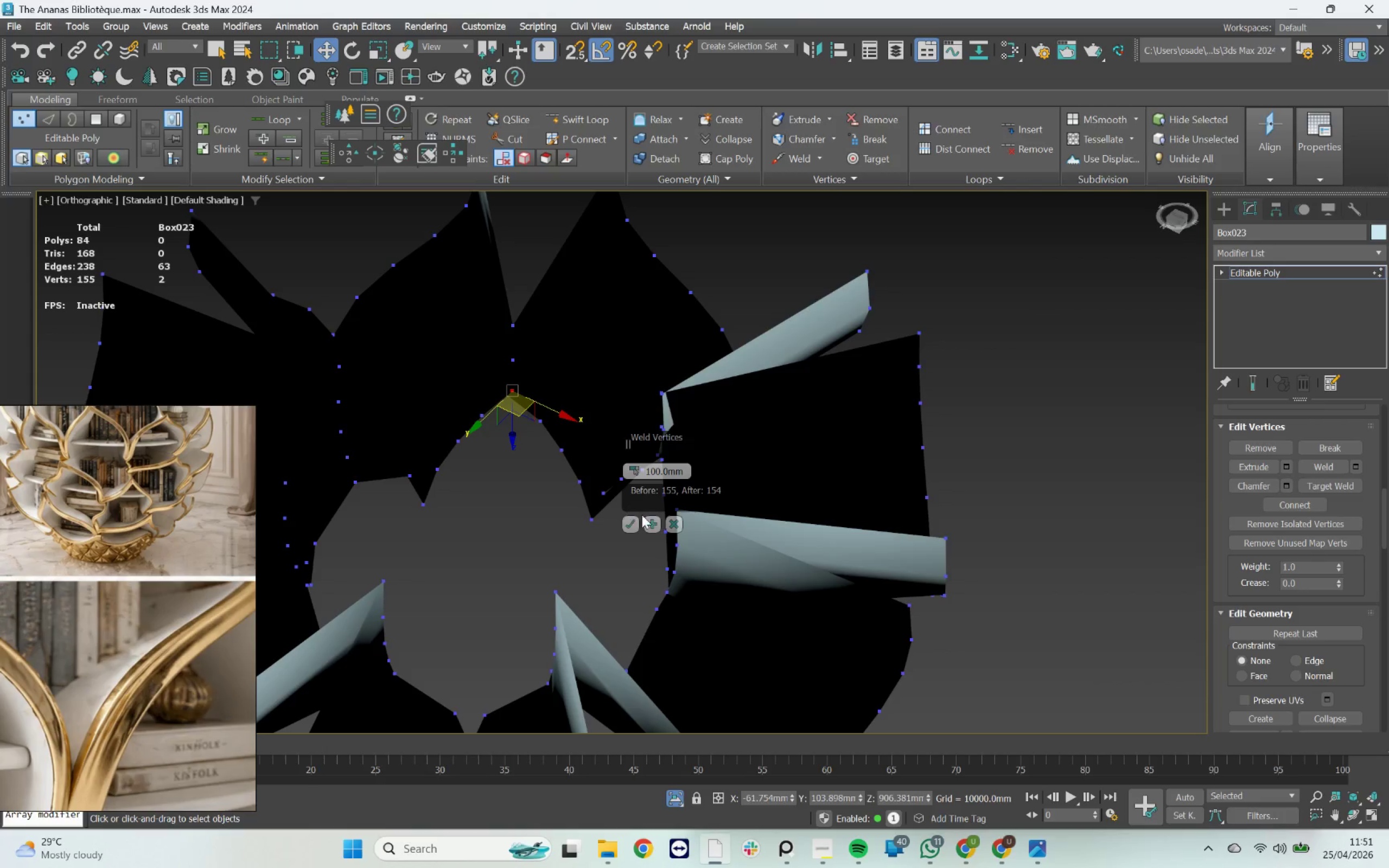 
left_click([655, 521])
 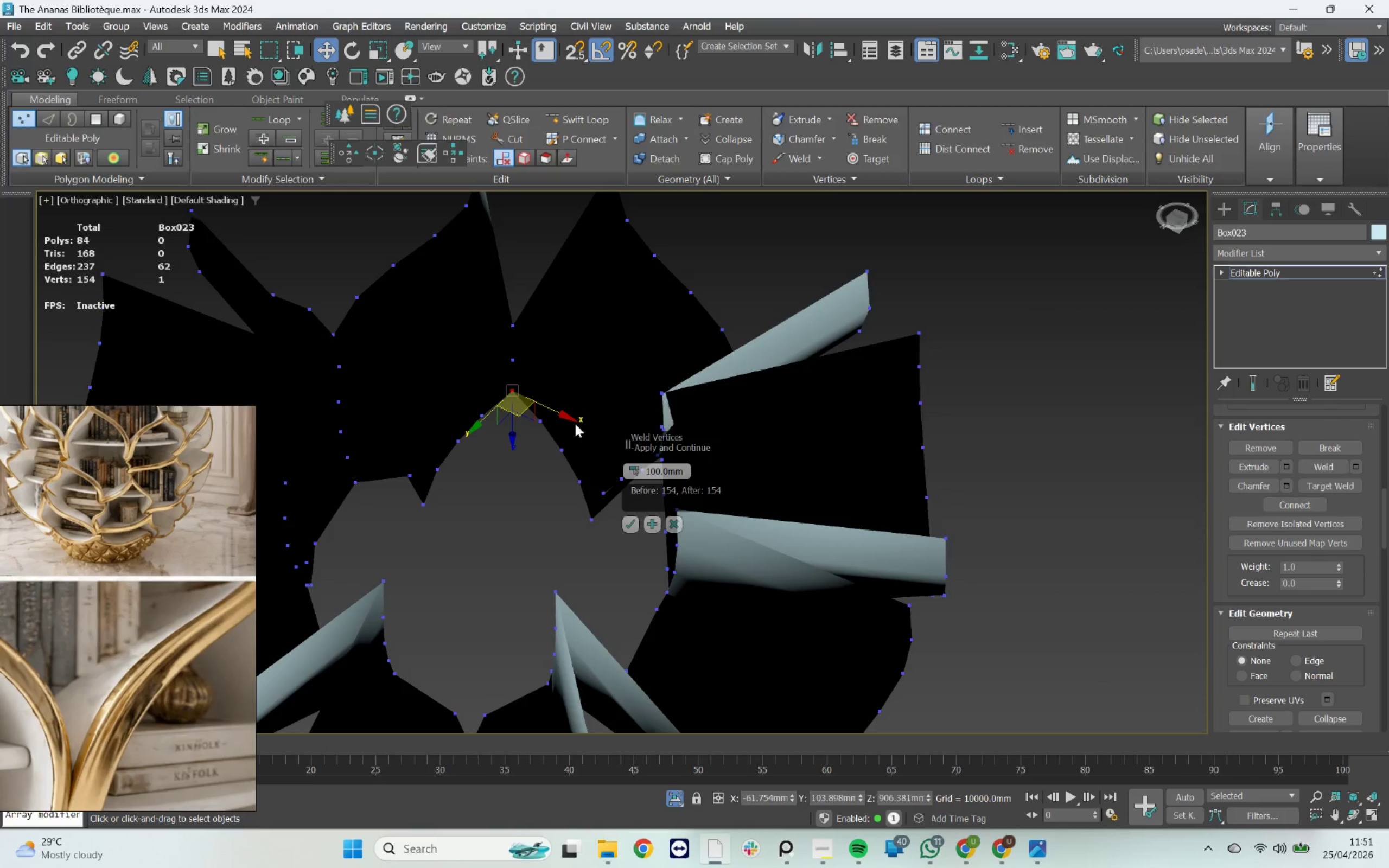 
left_click_drag(start_coordinate=[577, 416], to_coordinate=[467, 425])
 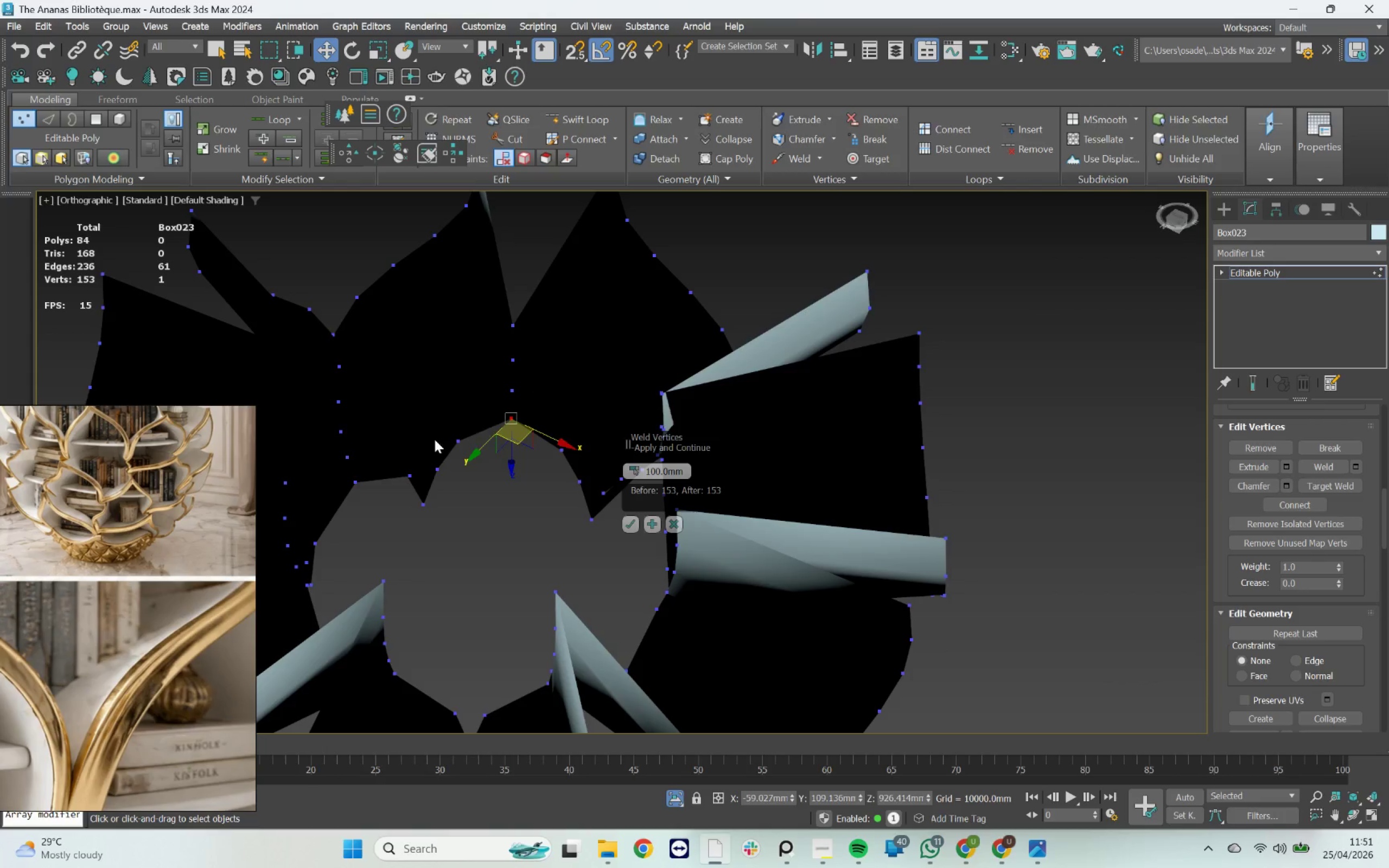 
left_click_drag(start_coordinate=[438, 437], to_coordinate=[570, 461])
 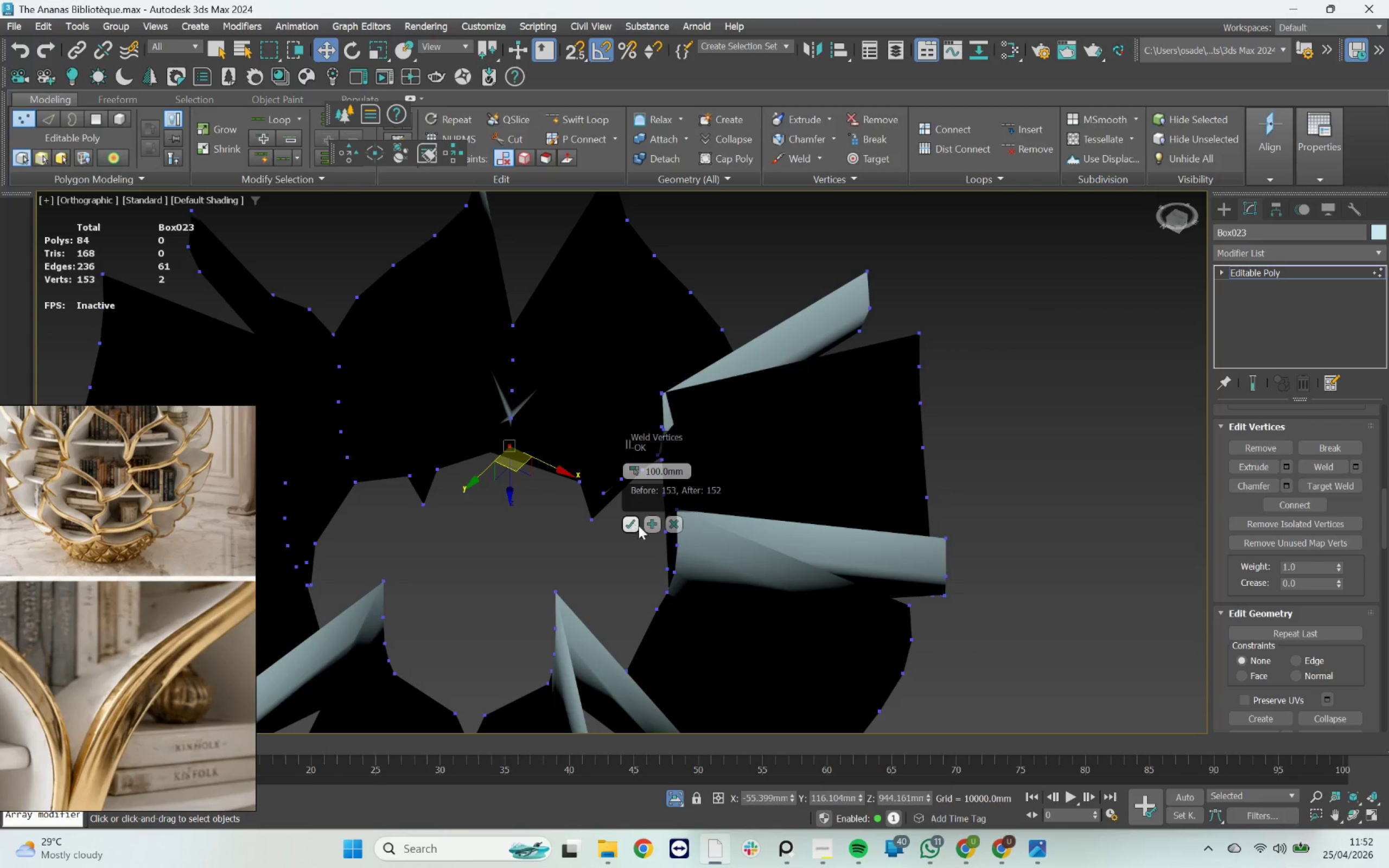 
left_click([649, 526])
 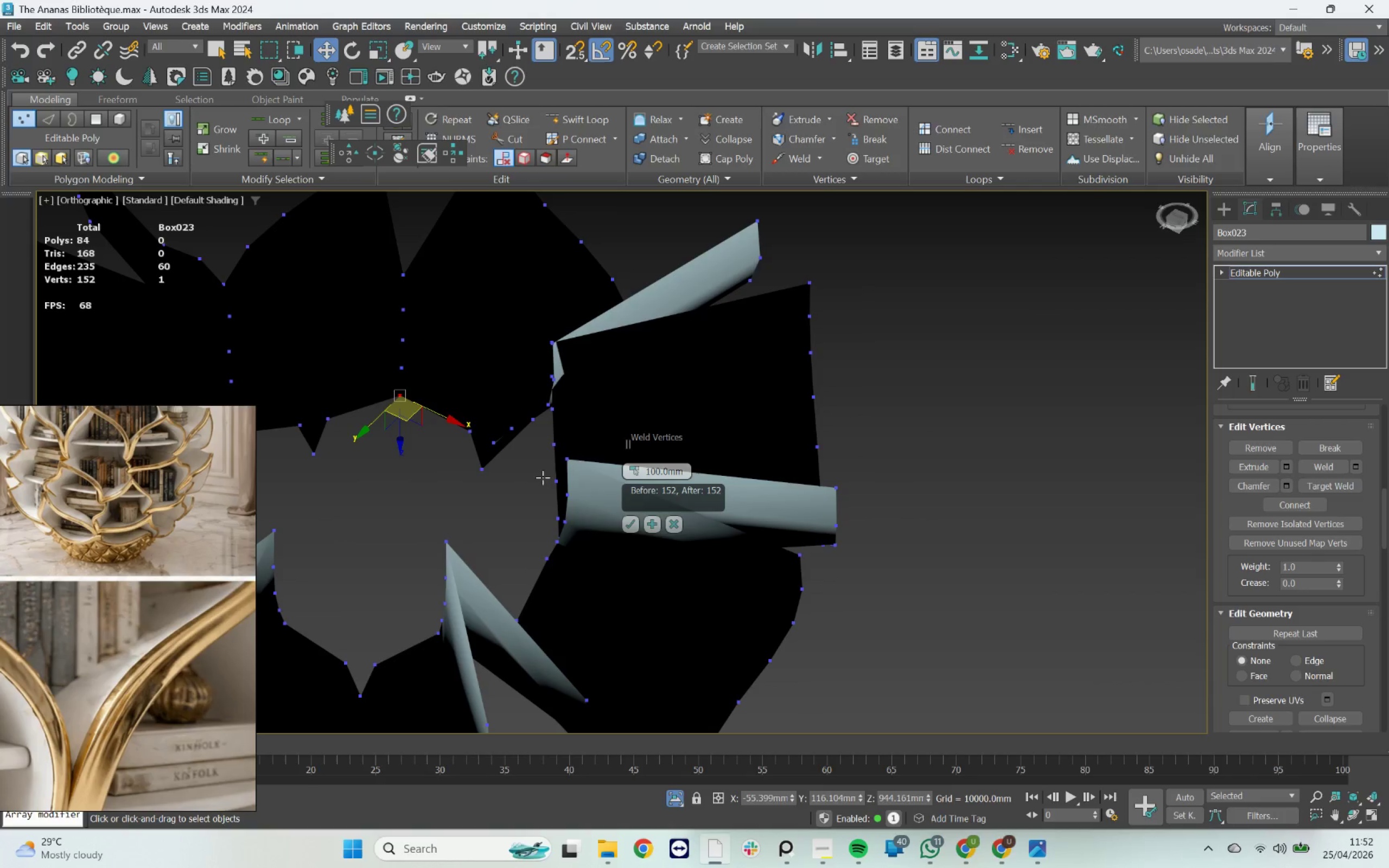 
hold_key(key=AltLeft, duration=2.78)
 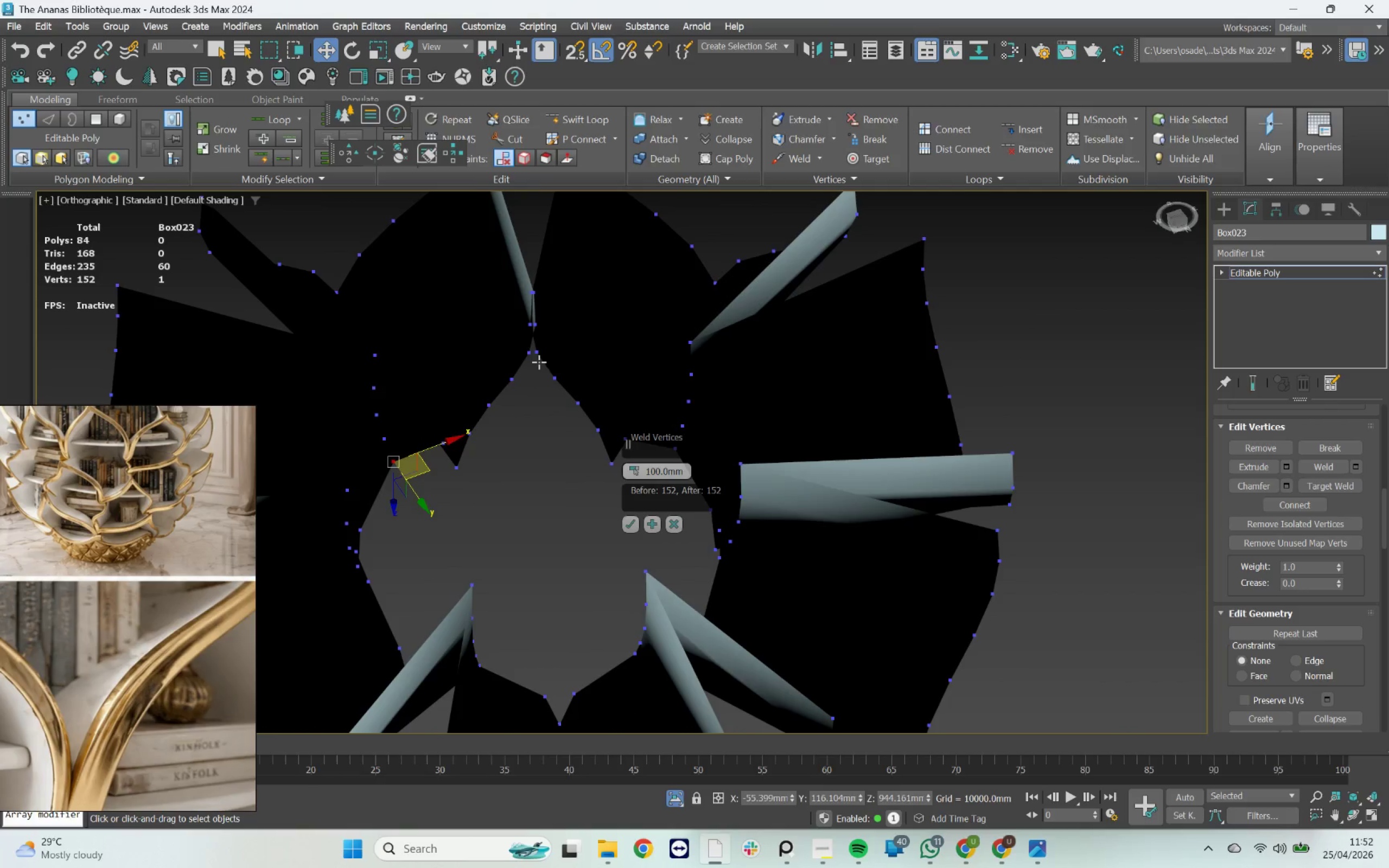 
left_click_drag(start_coordinate=[570, 336], to_coordinate=[488, 366])
 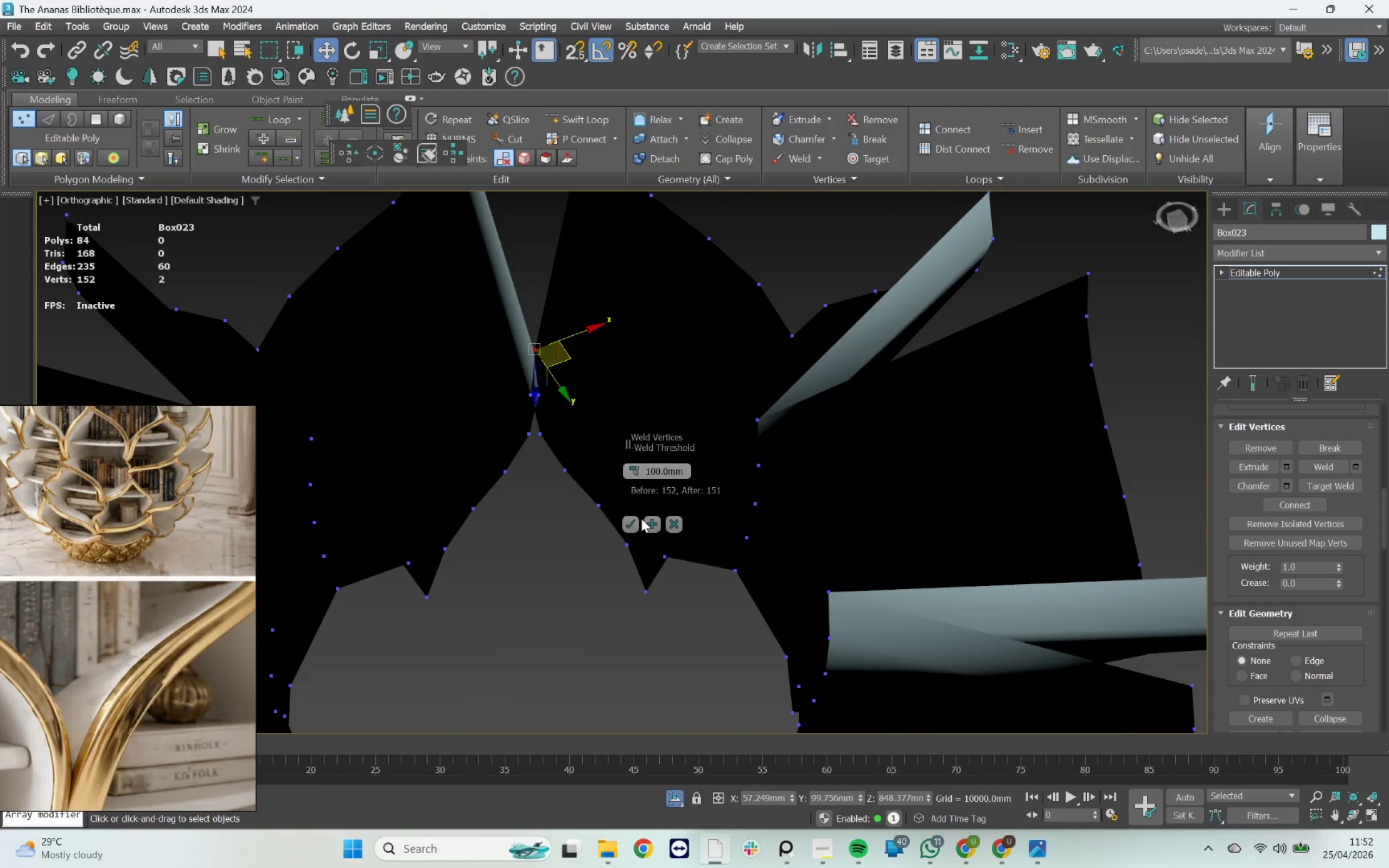 
scroll: coordinate [551, 361], scroll_direction: up, amount: 1.0
 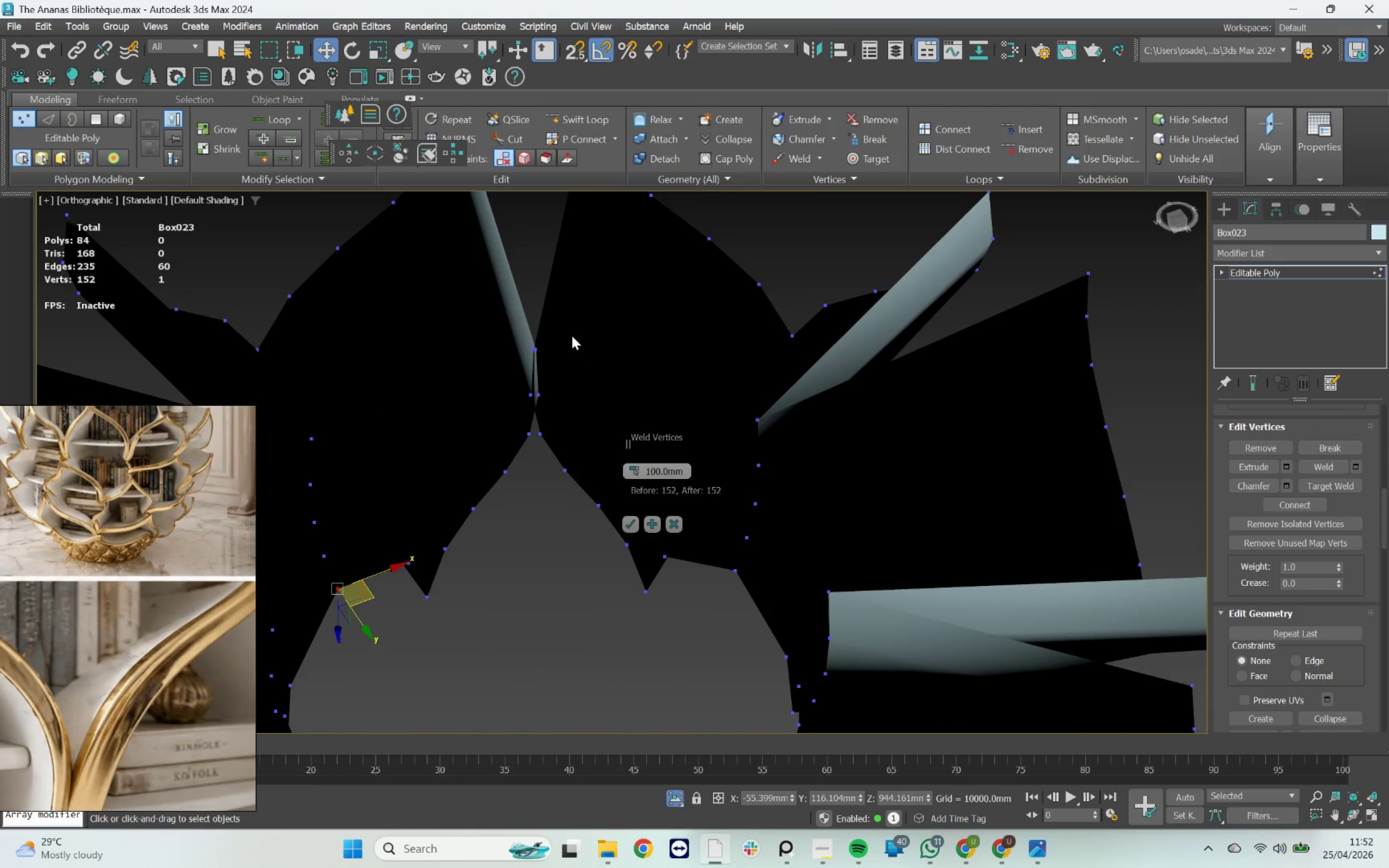 
left_click([661, 524])
 